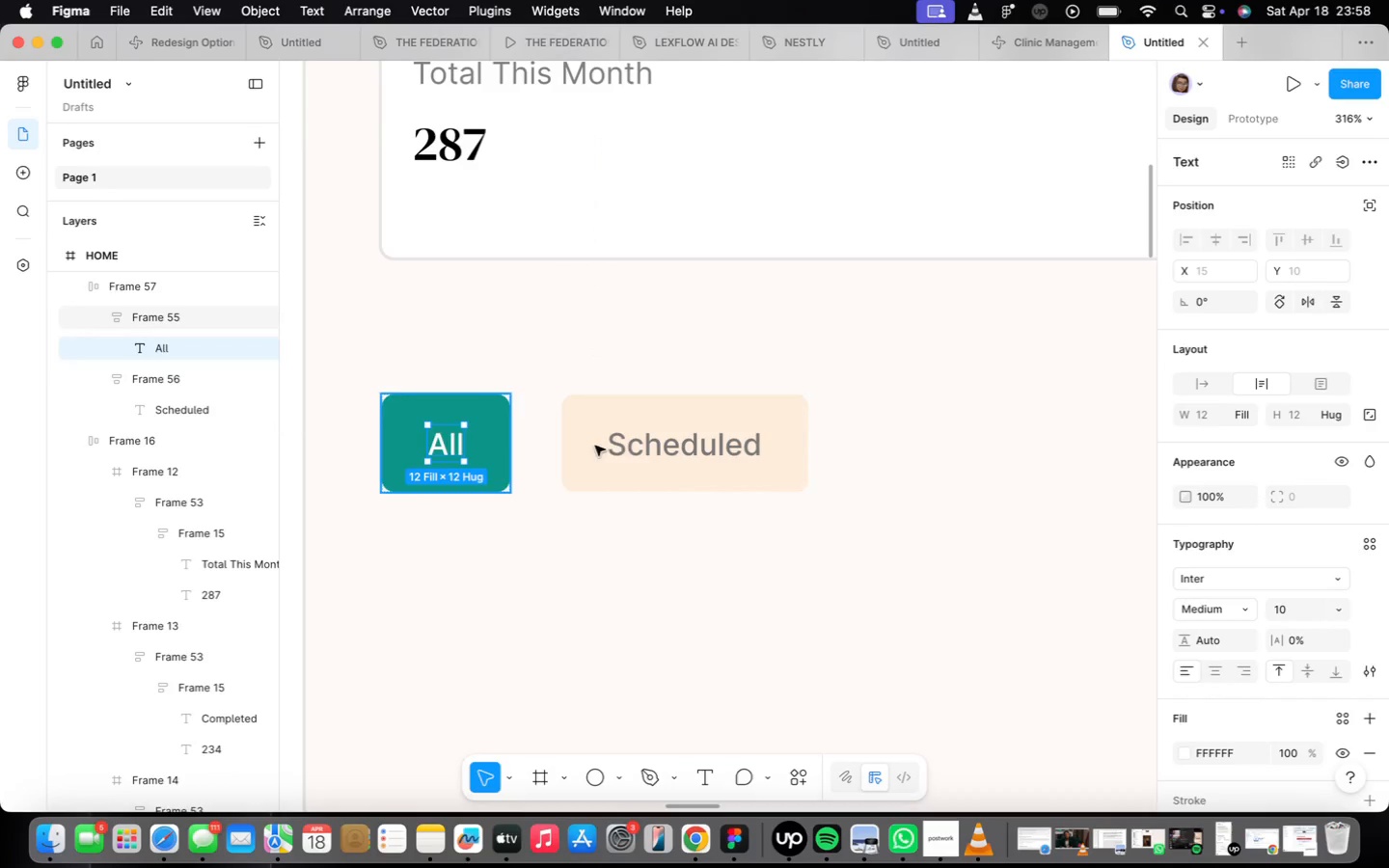 
left_click([614, 446])
 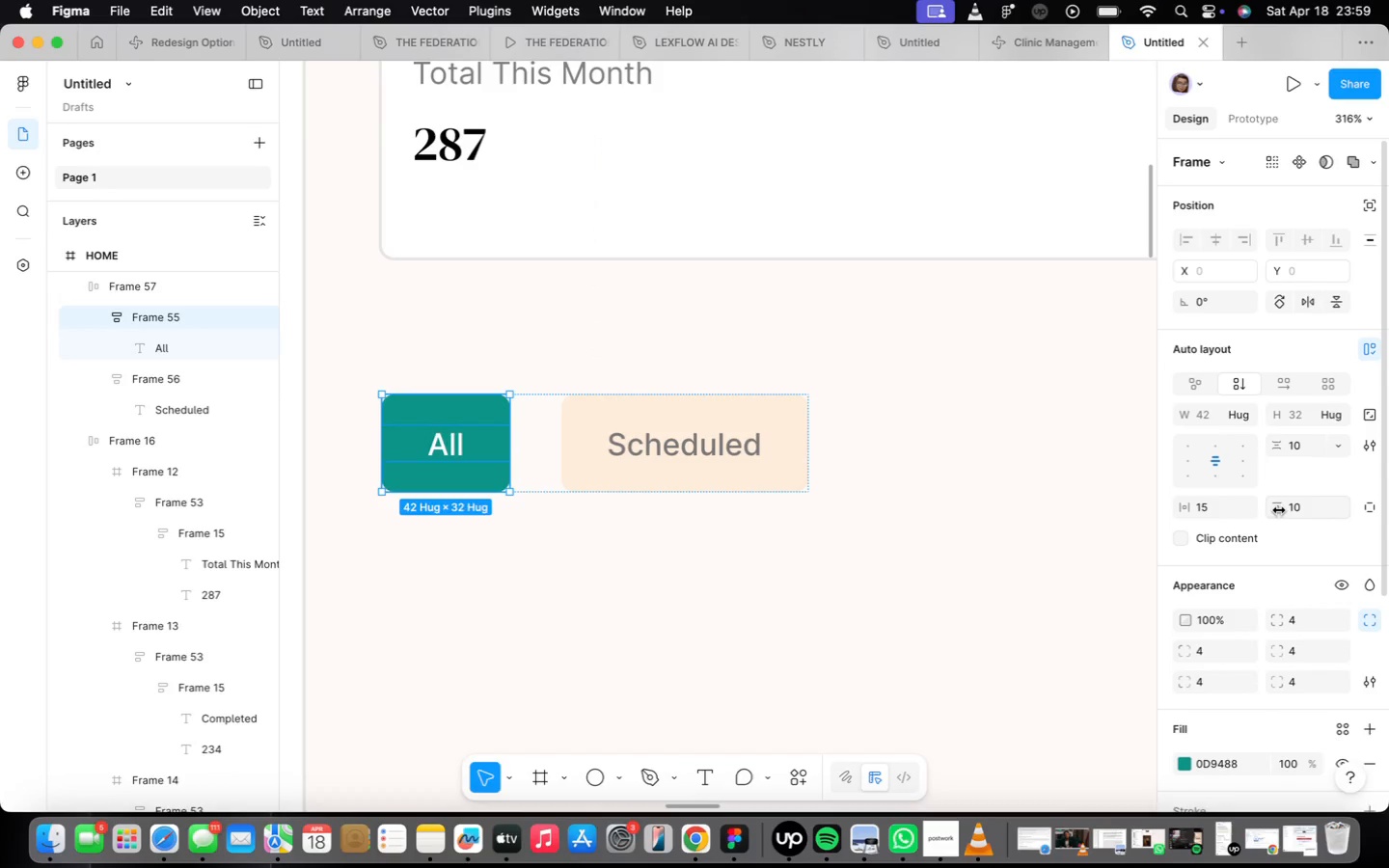 
wait(8.21)
 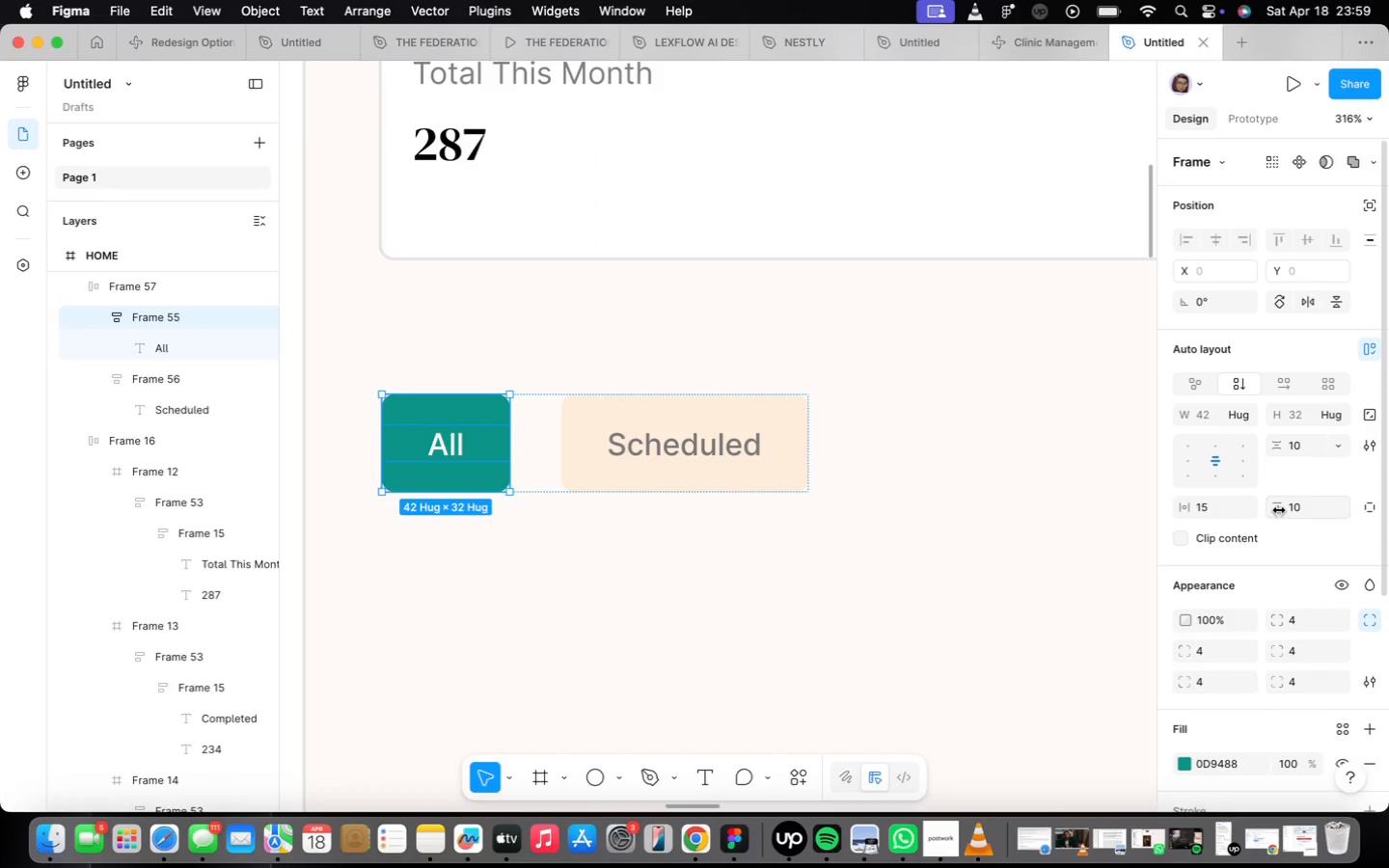 
left_click([1314, 504])
 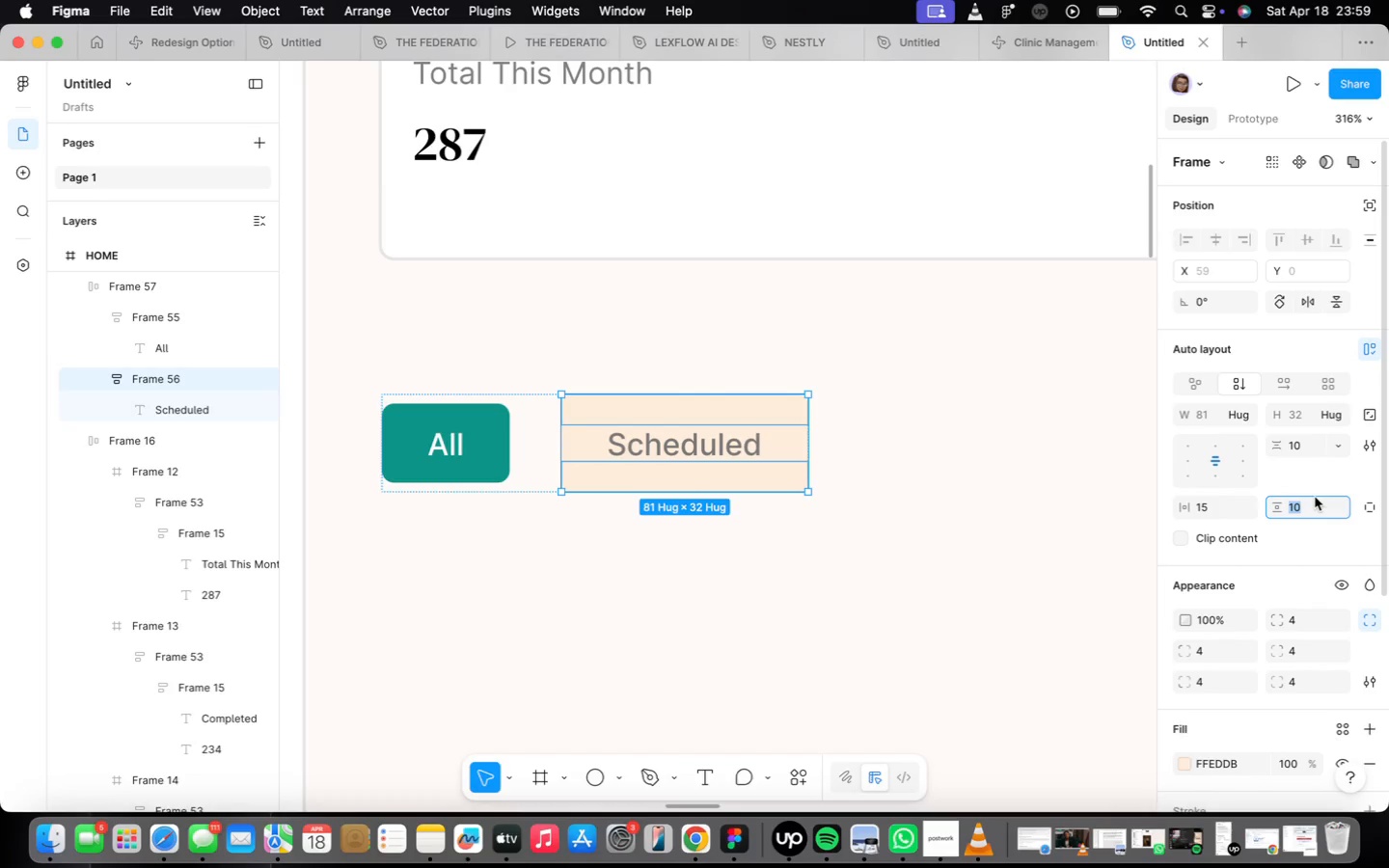 
key(7)
 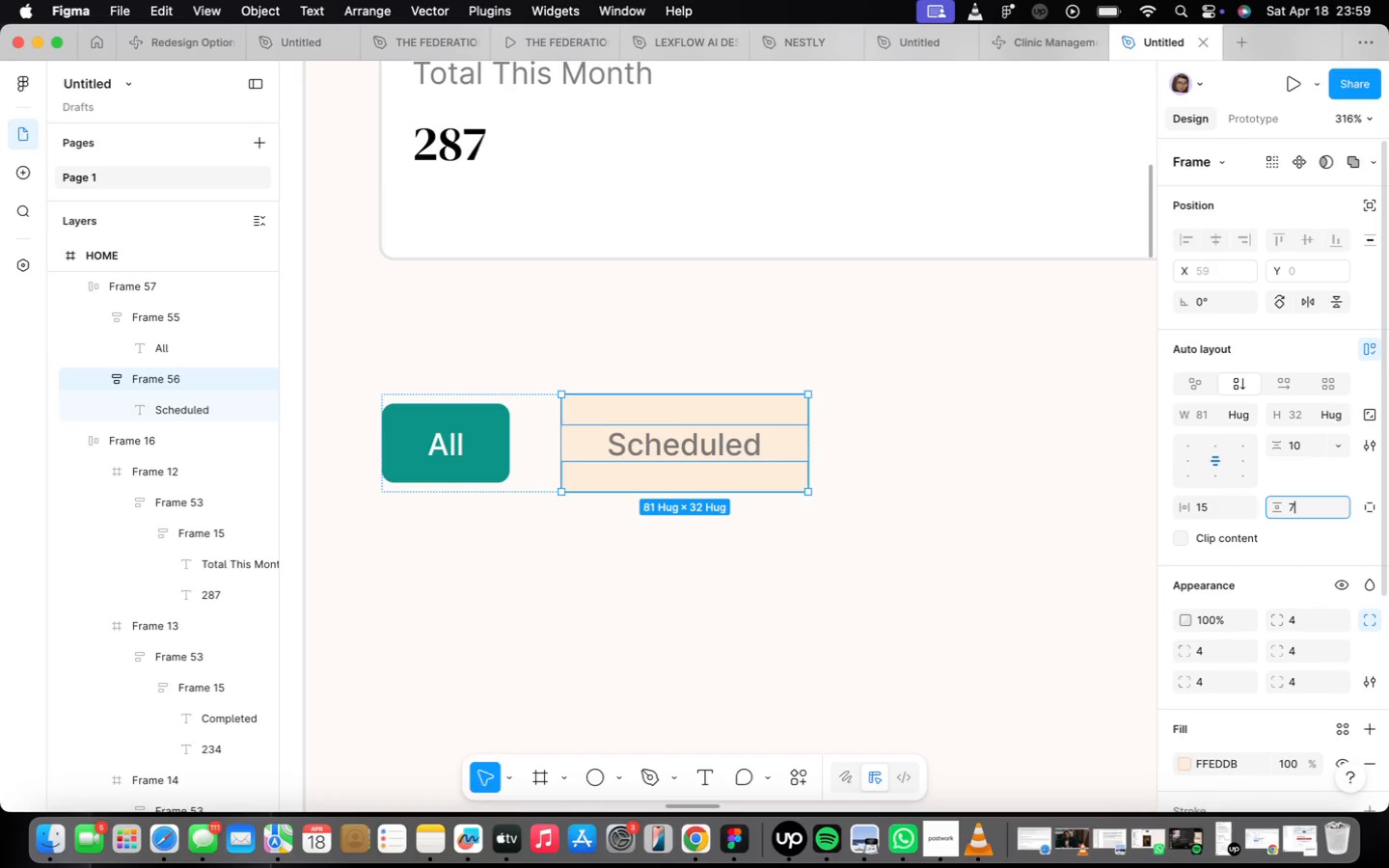 
key(Enter)
 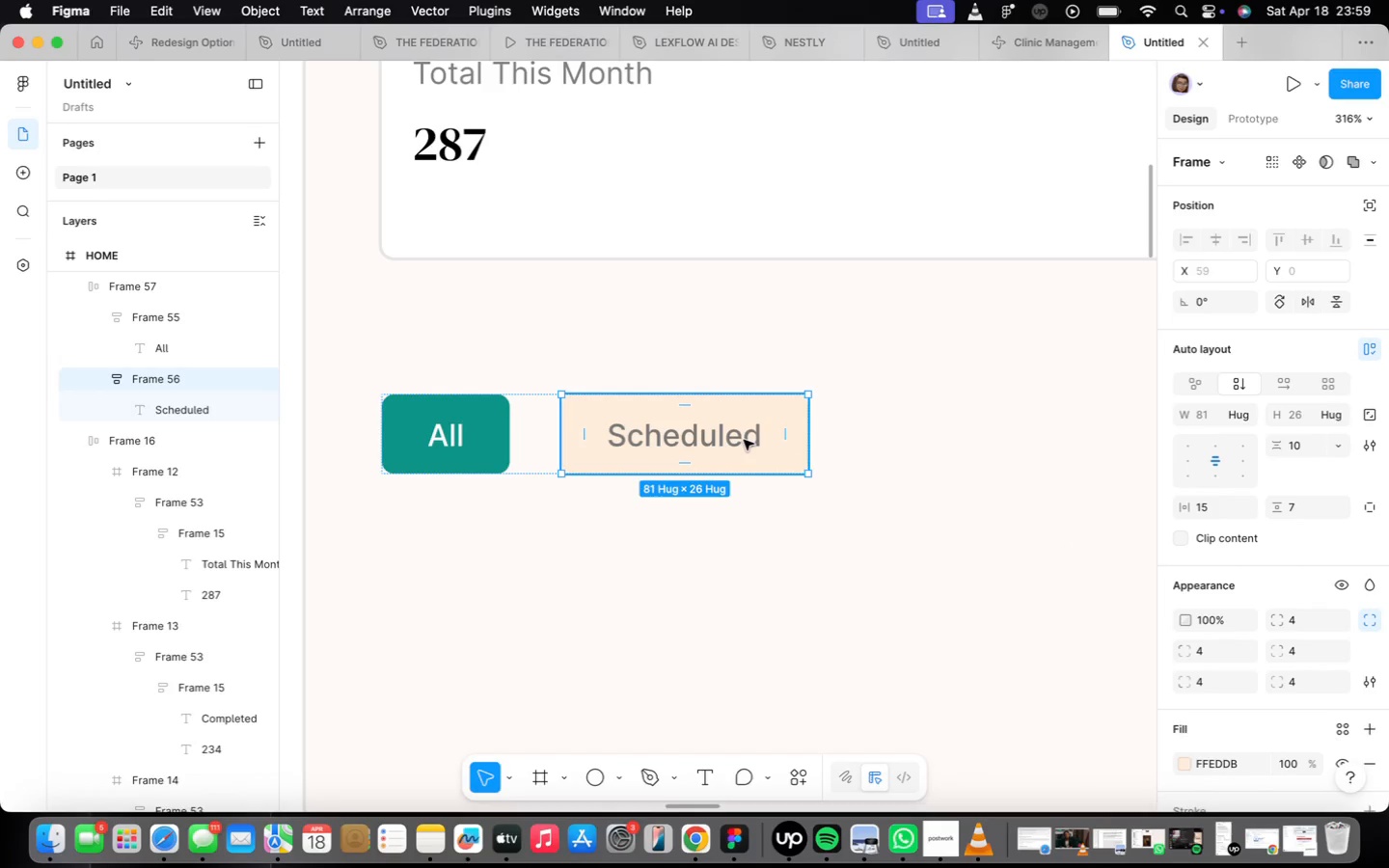 
key(Meta+D)
 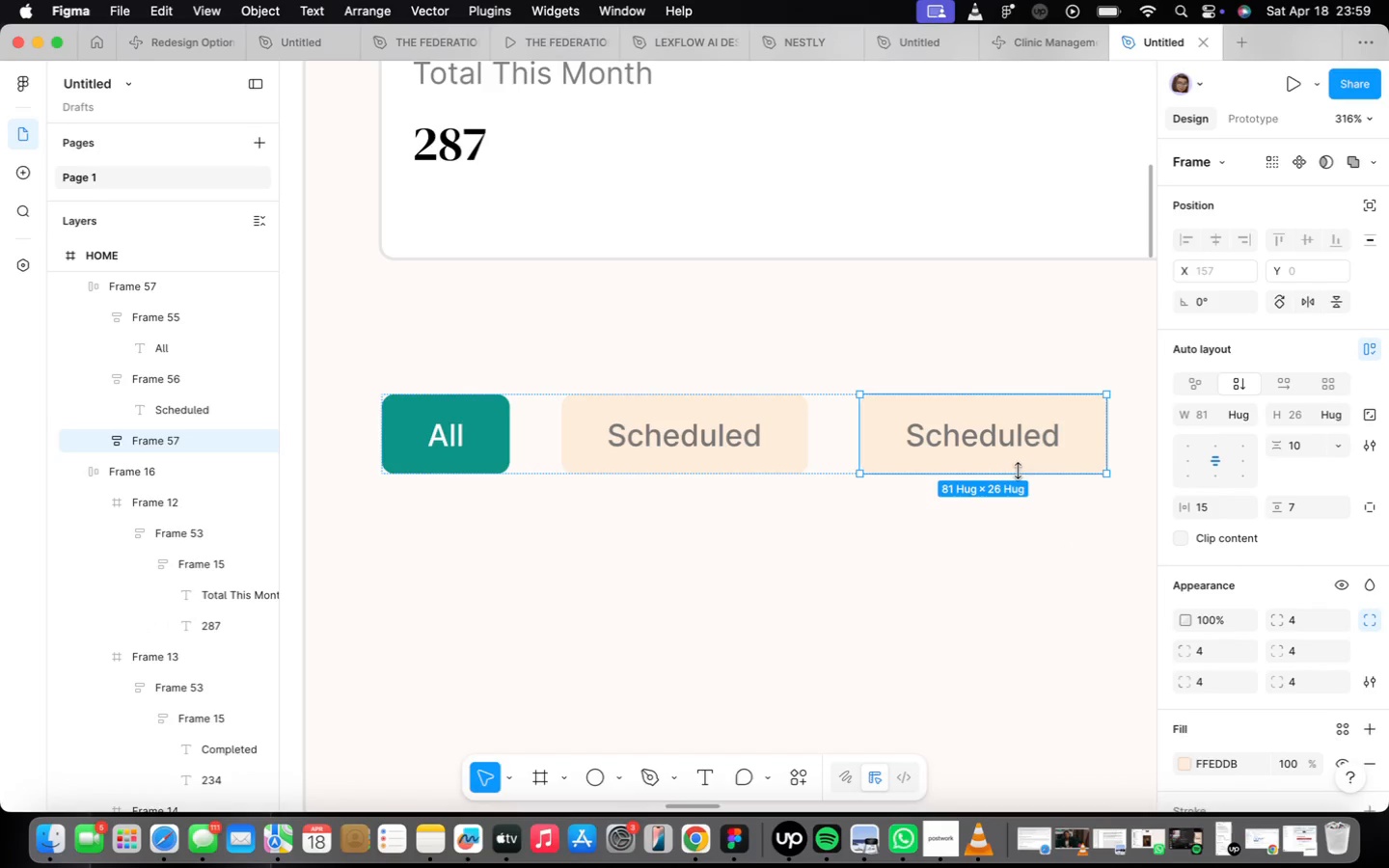 
double_click([1004, 450])
 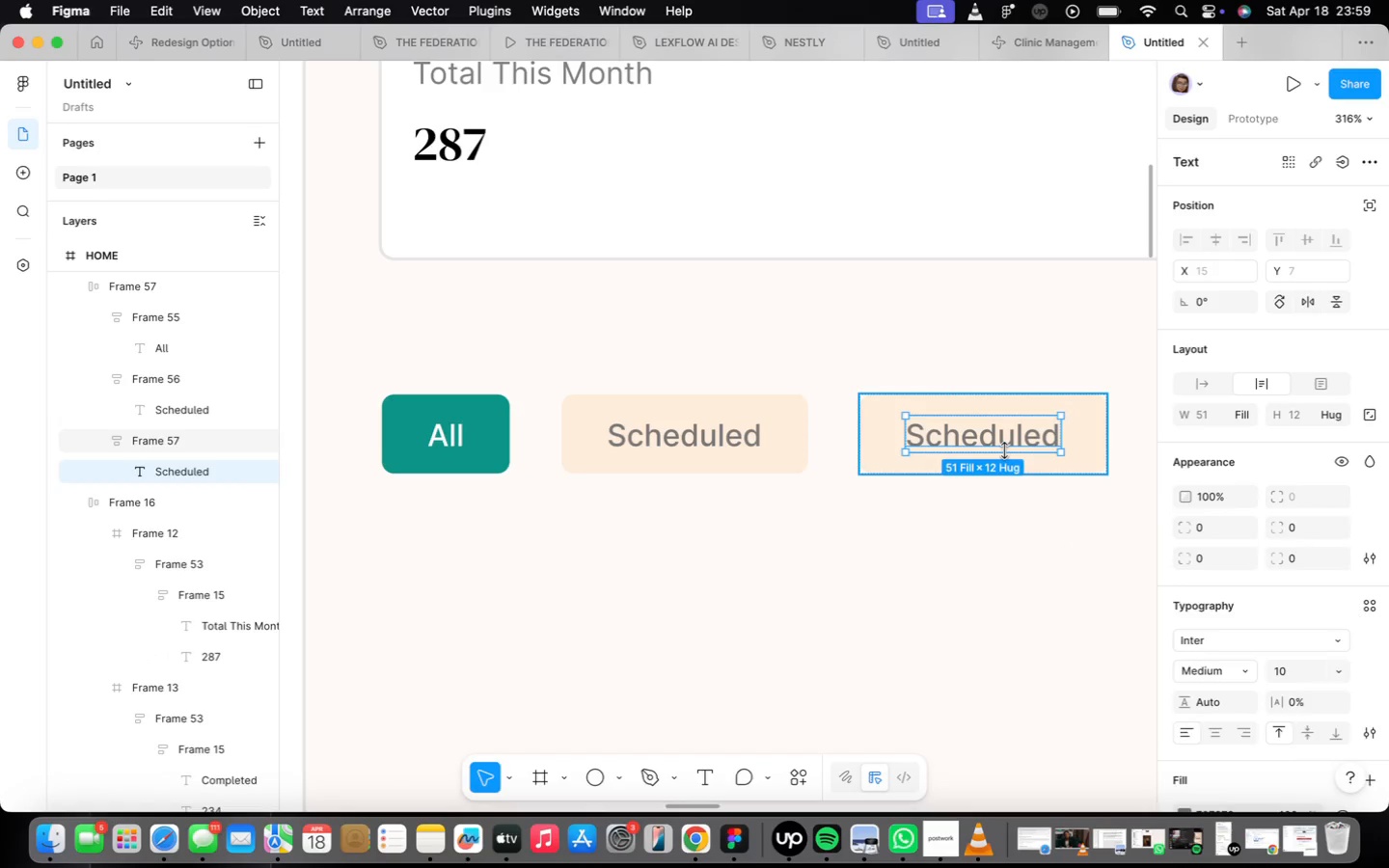 
triple_click([1004, 450])
 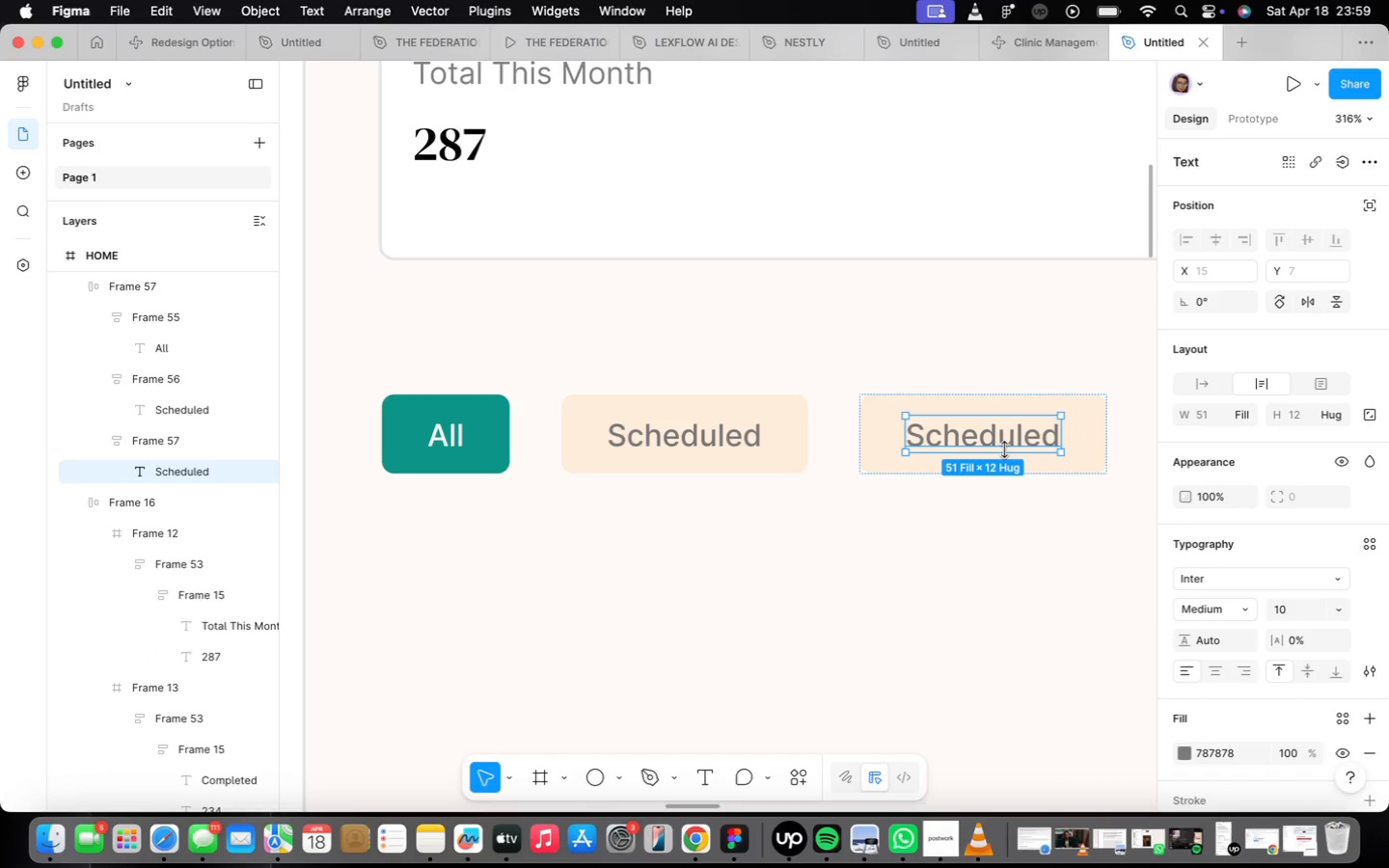 
double_click([1004, 449])
 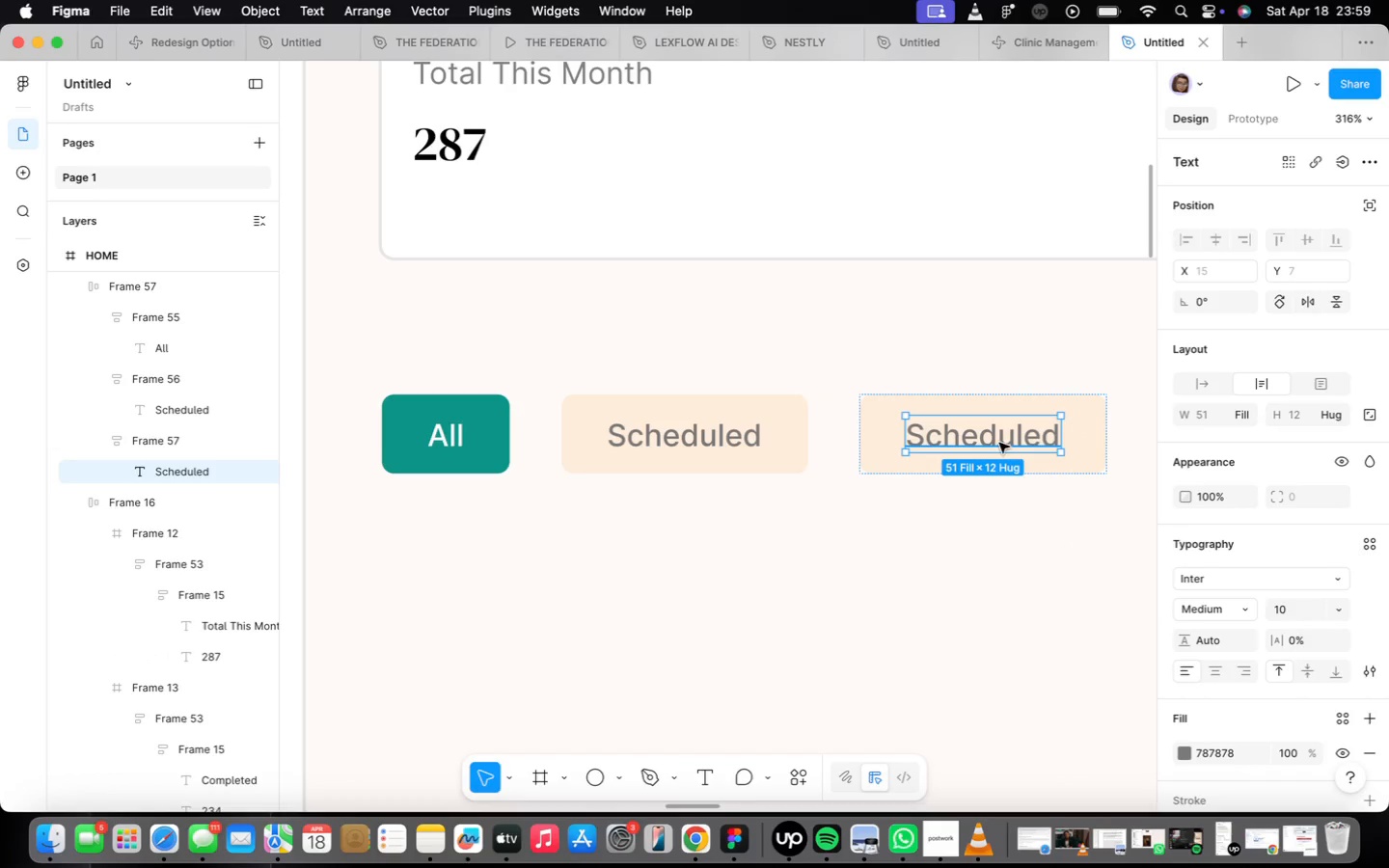 
double_click([999, 443])
 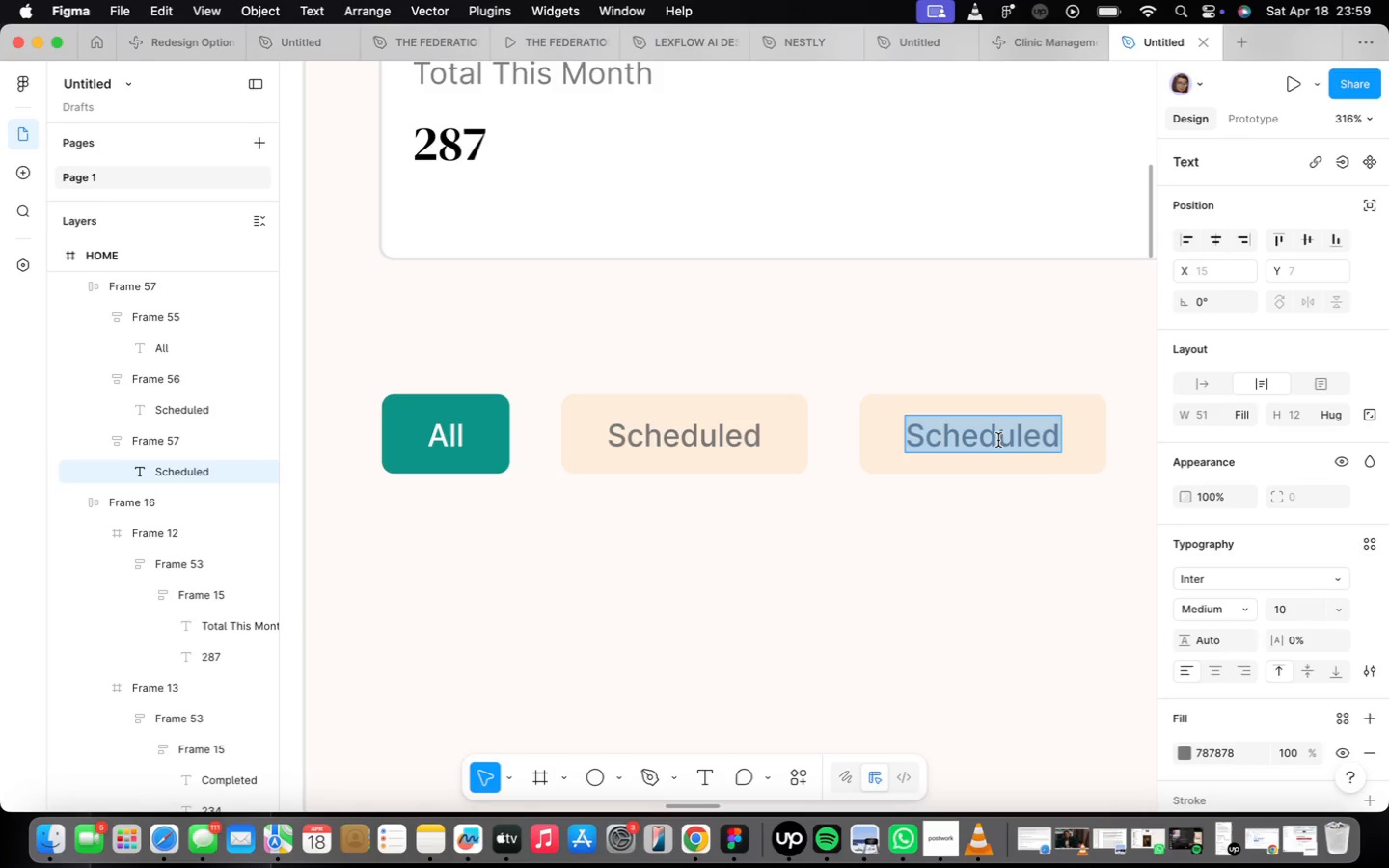 
wait(7.24)
 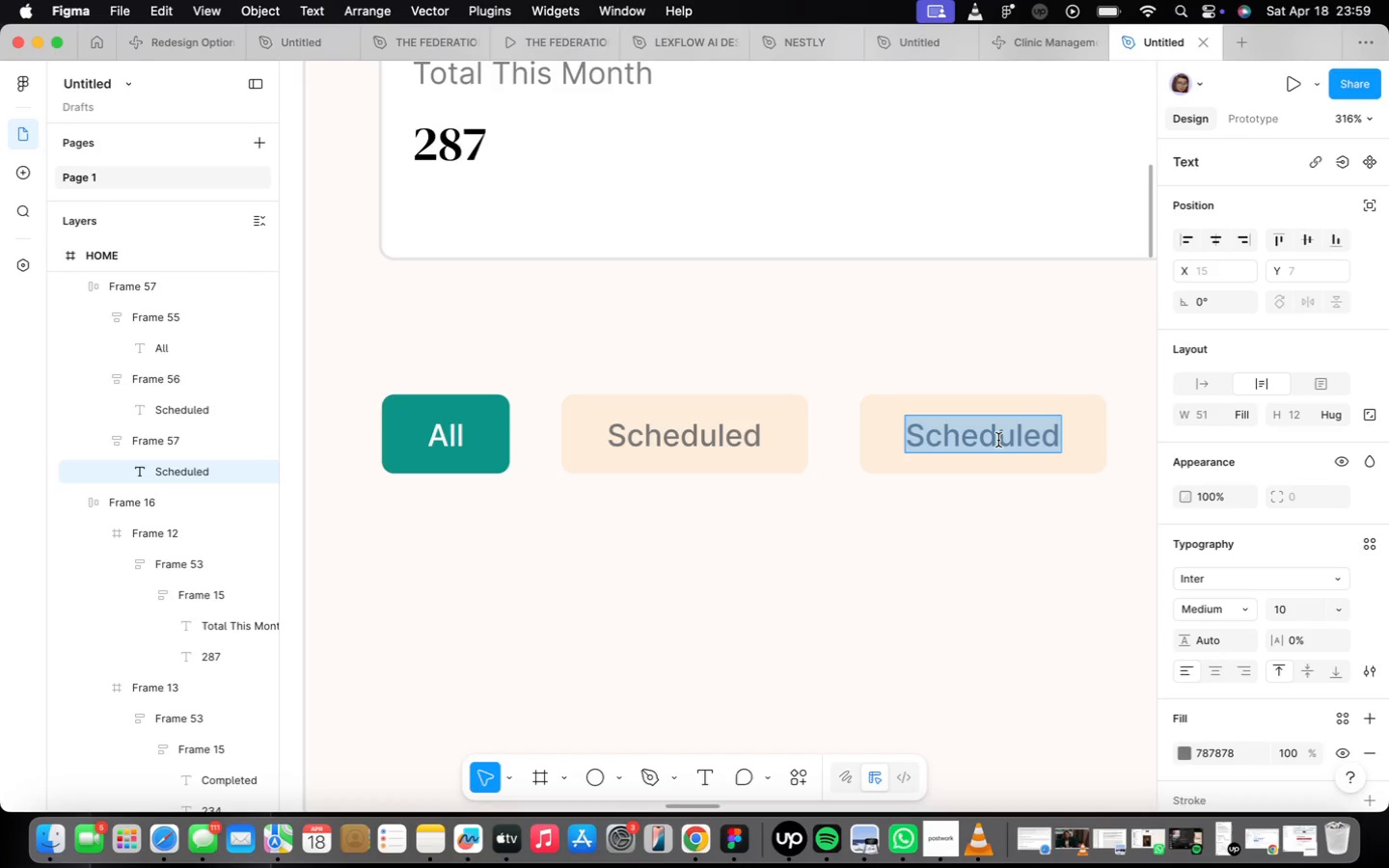 
type(Completed)
 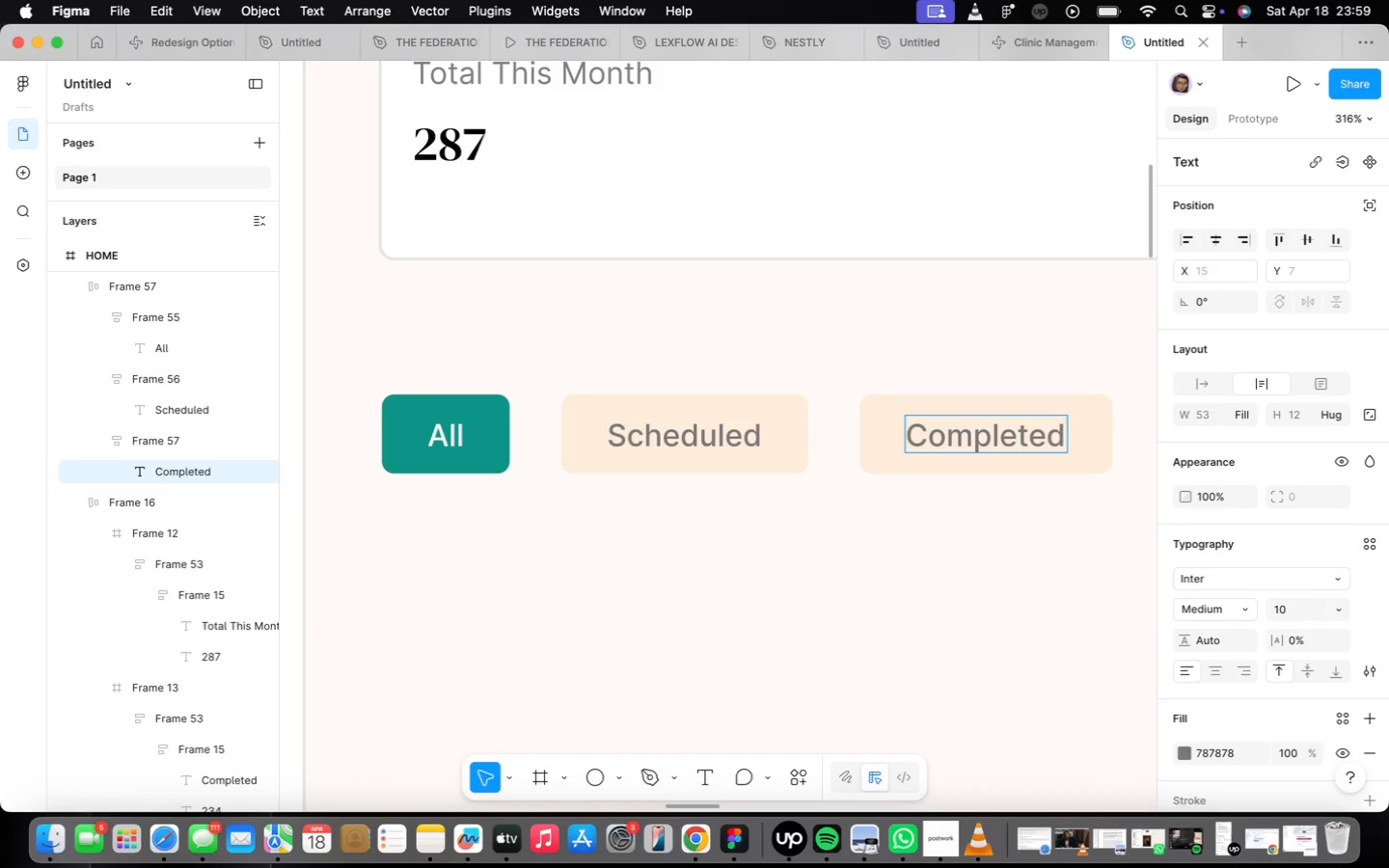 
wait(15.03)
 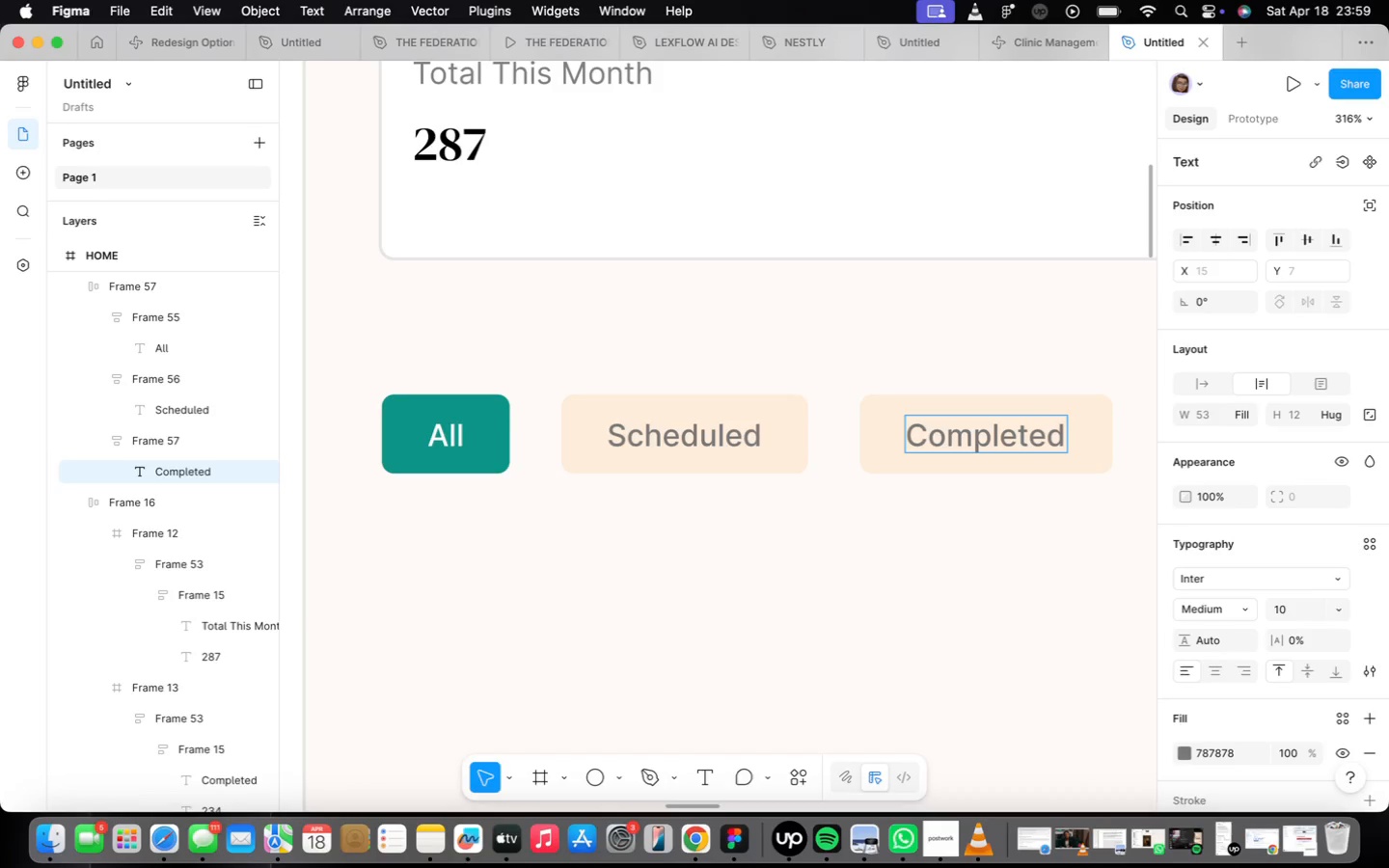 
left_click([981, 529])
 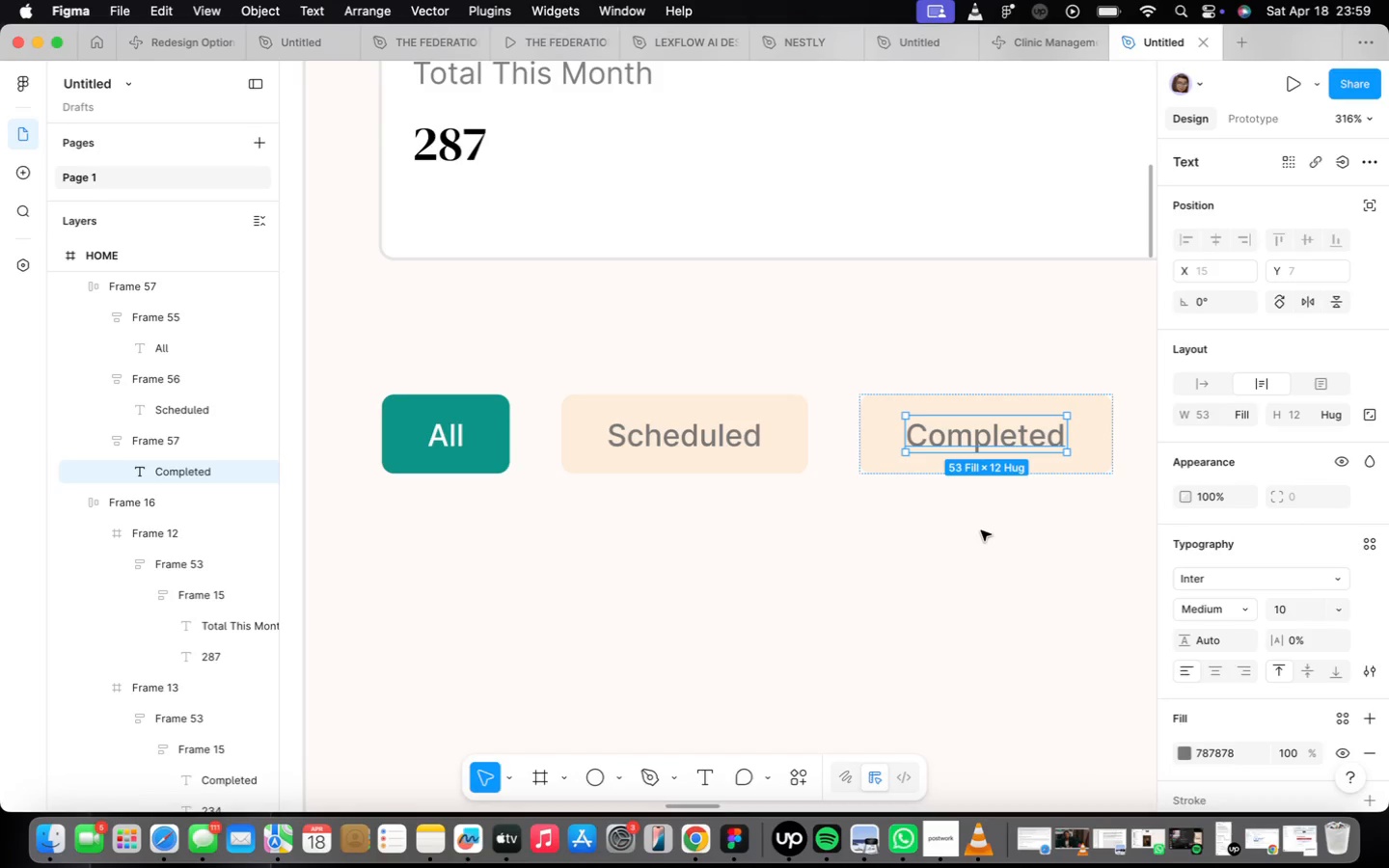 
left_click([981, 530])
 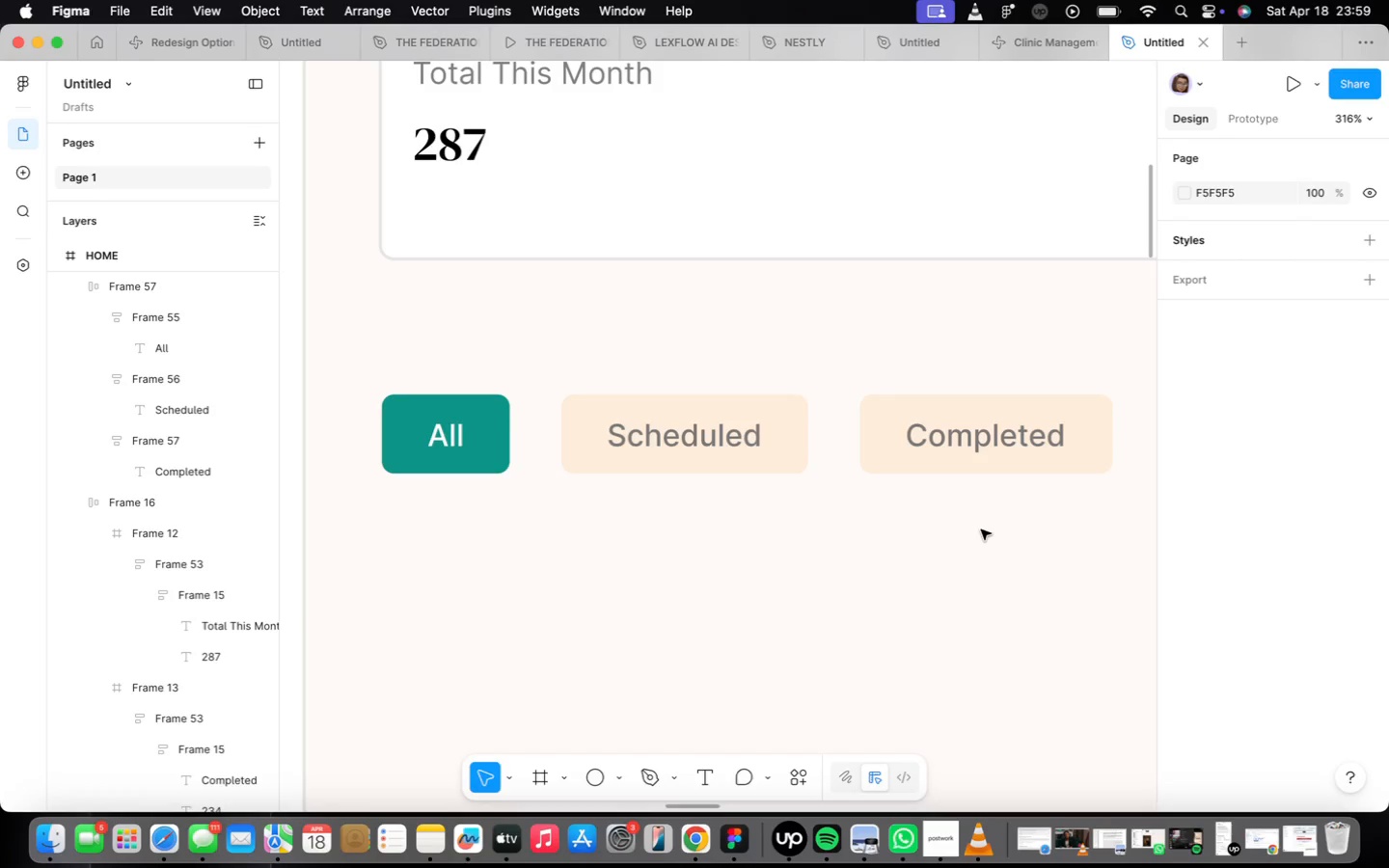 
wait(17.86)
 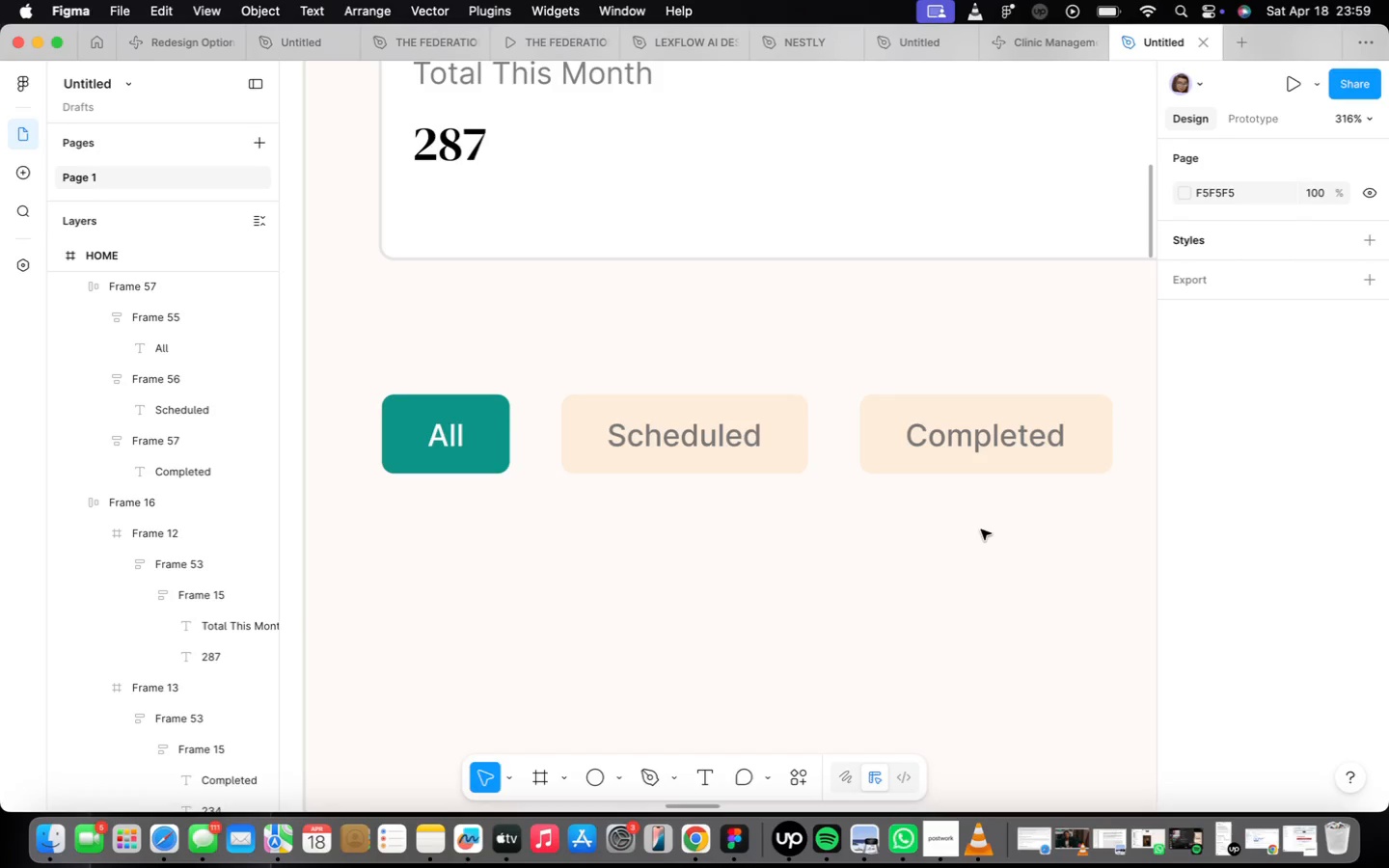 
scroll: coordinate [768, 633], scroll_direction: down, amount: 6.0
 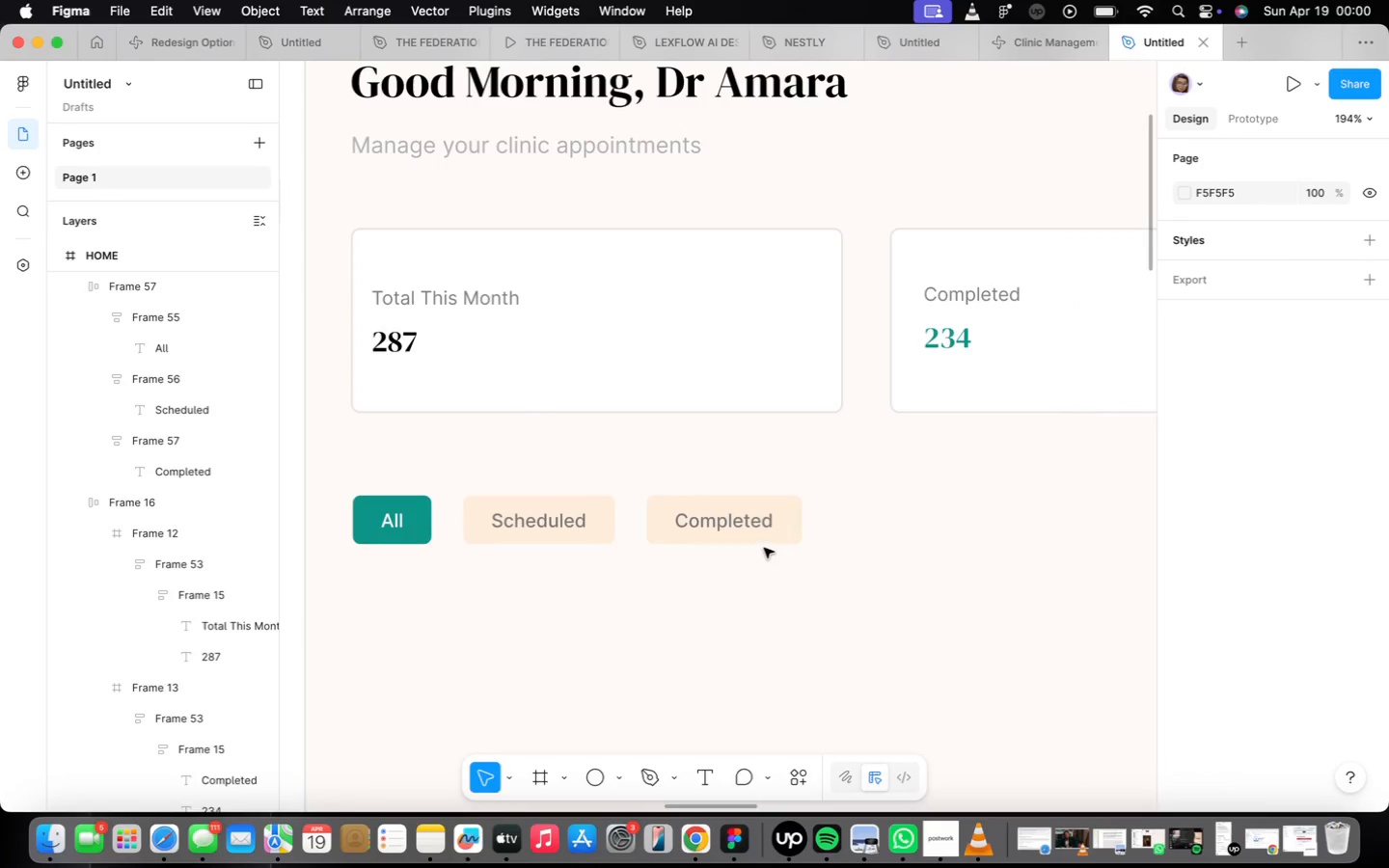 
left_click([757, 533])
 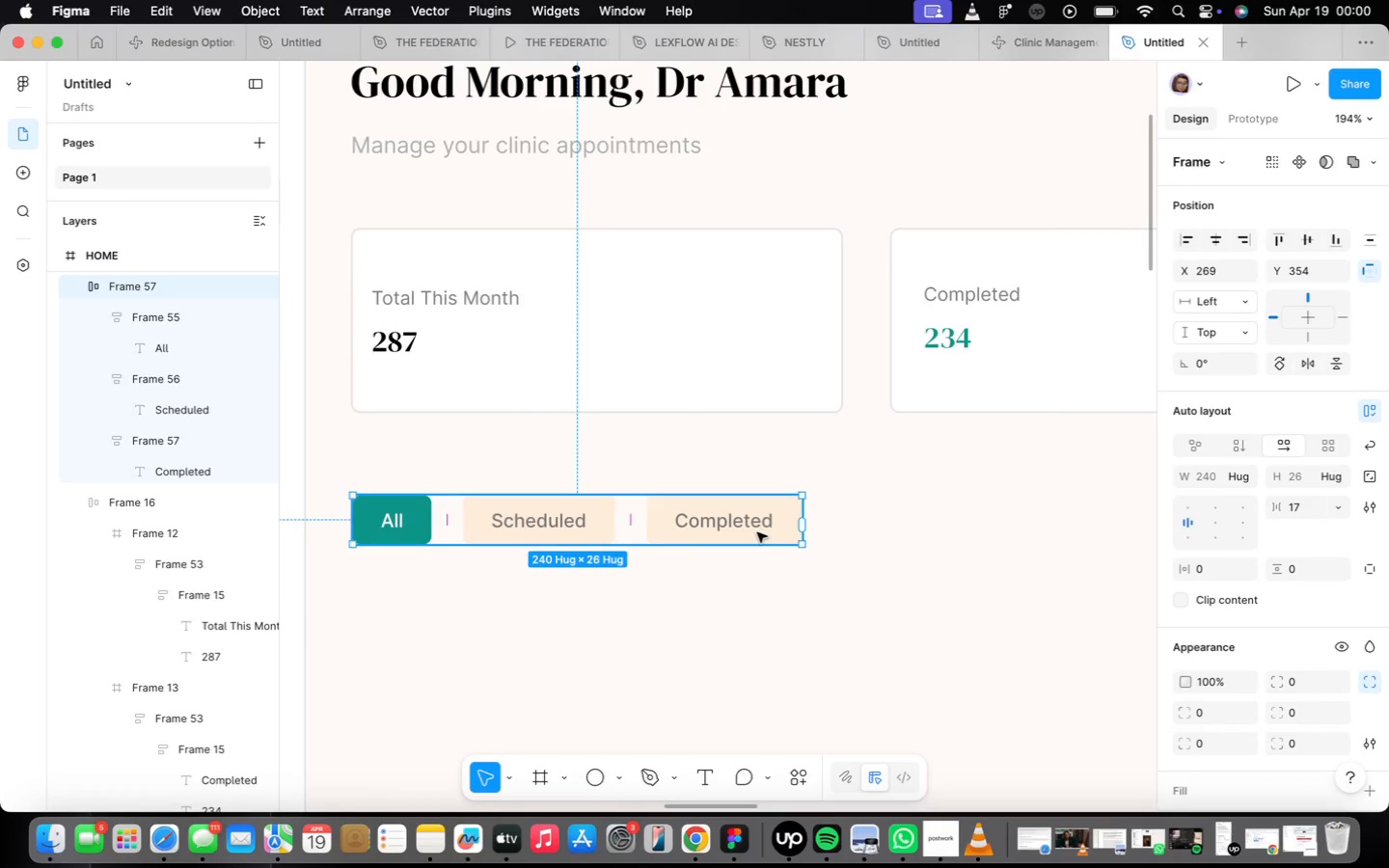 
double_click([757, 531])
 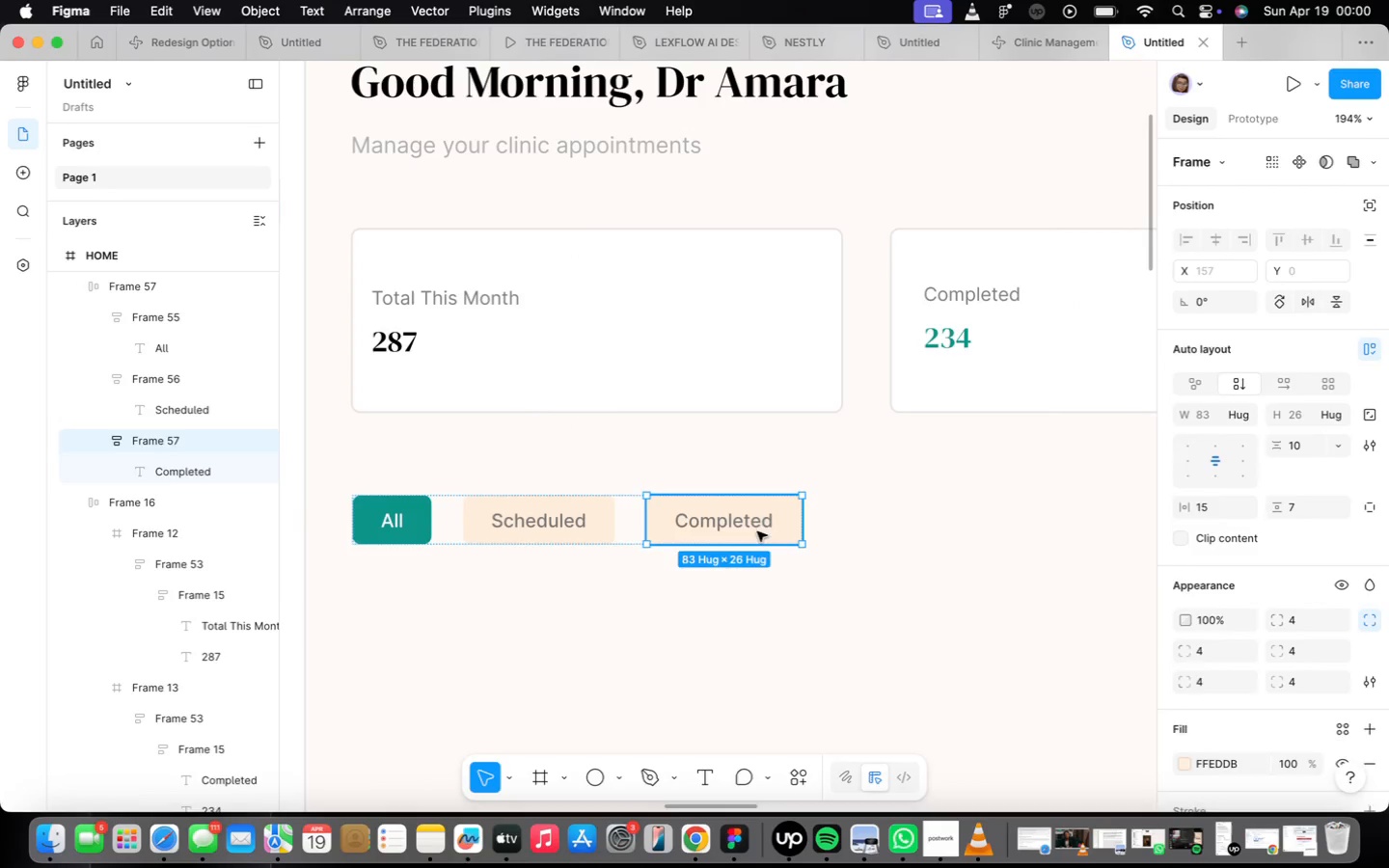 
triple_click([757, 531])
 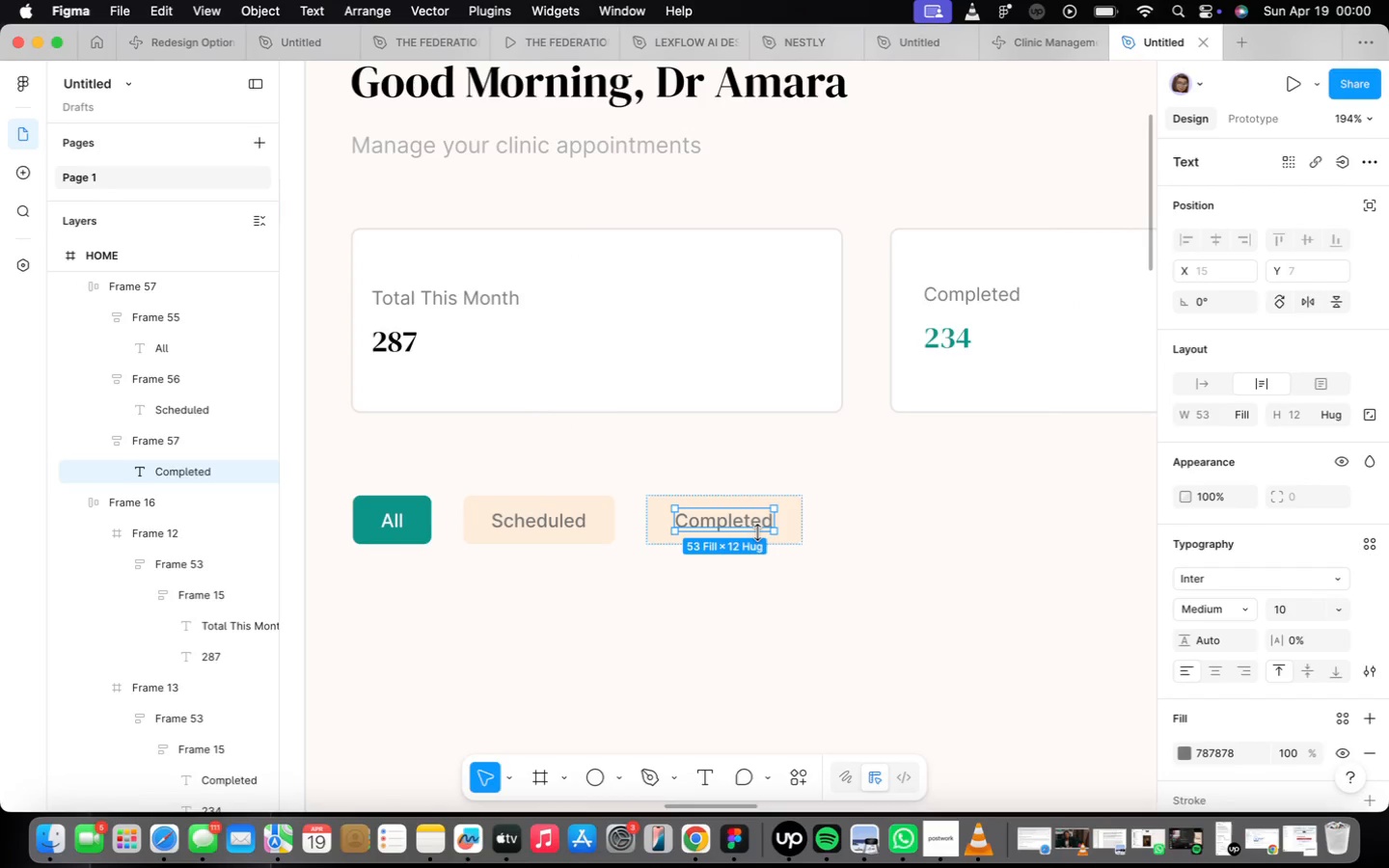 
key(Meta+CommandLeft)
 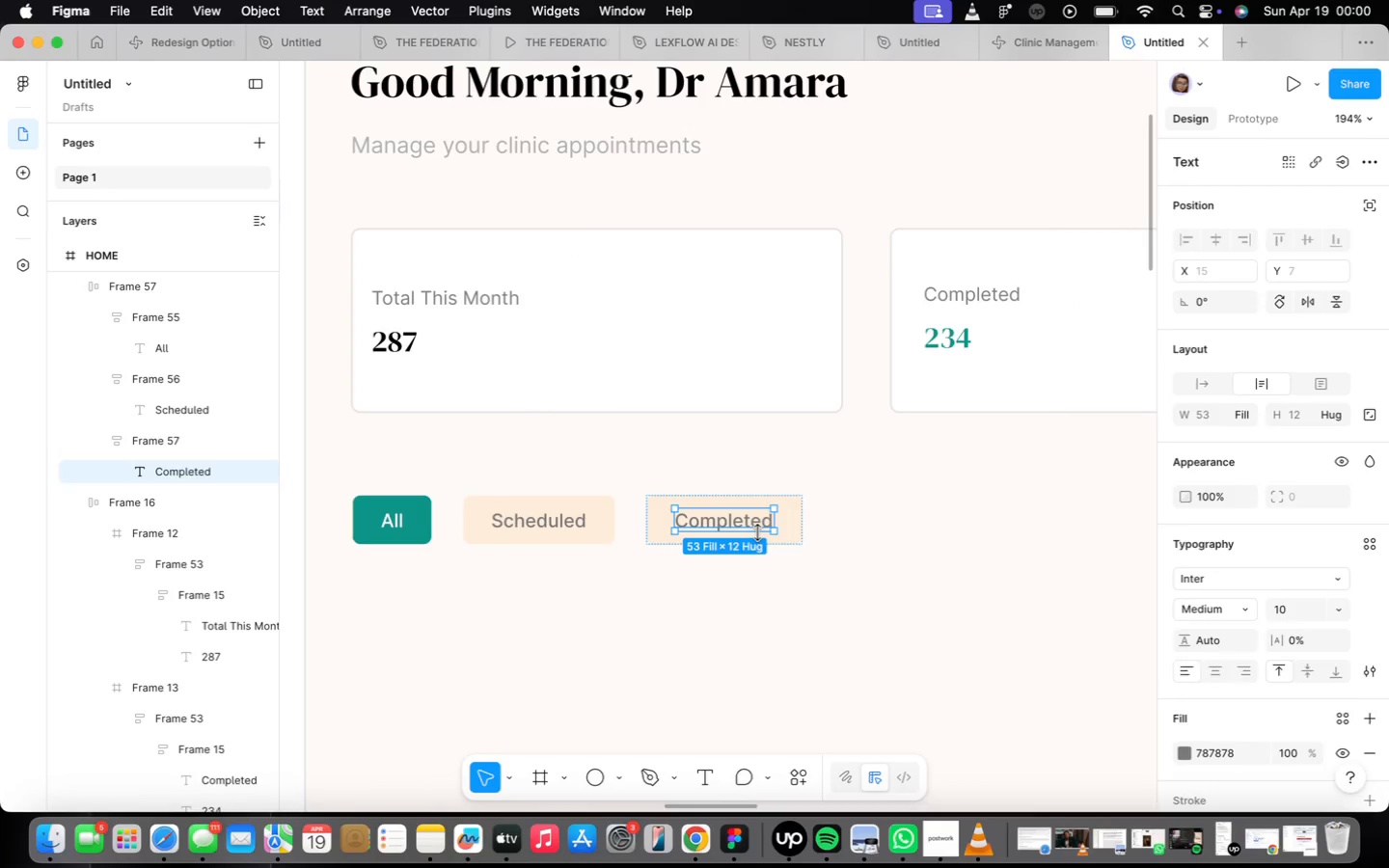 
key(Meta+Z)
 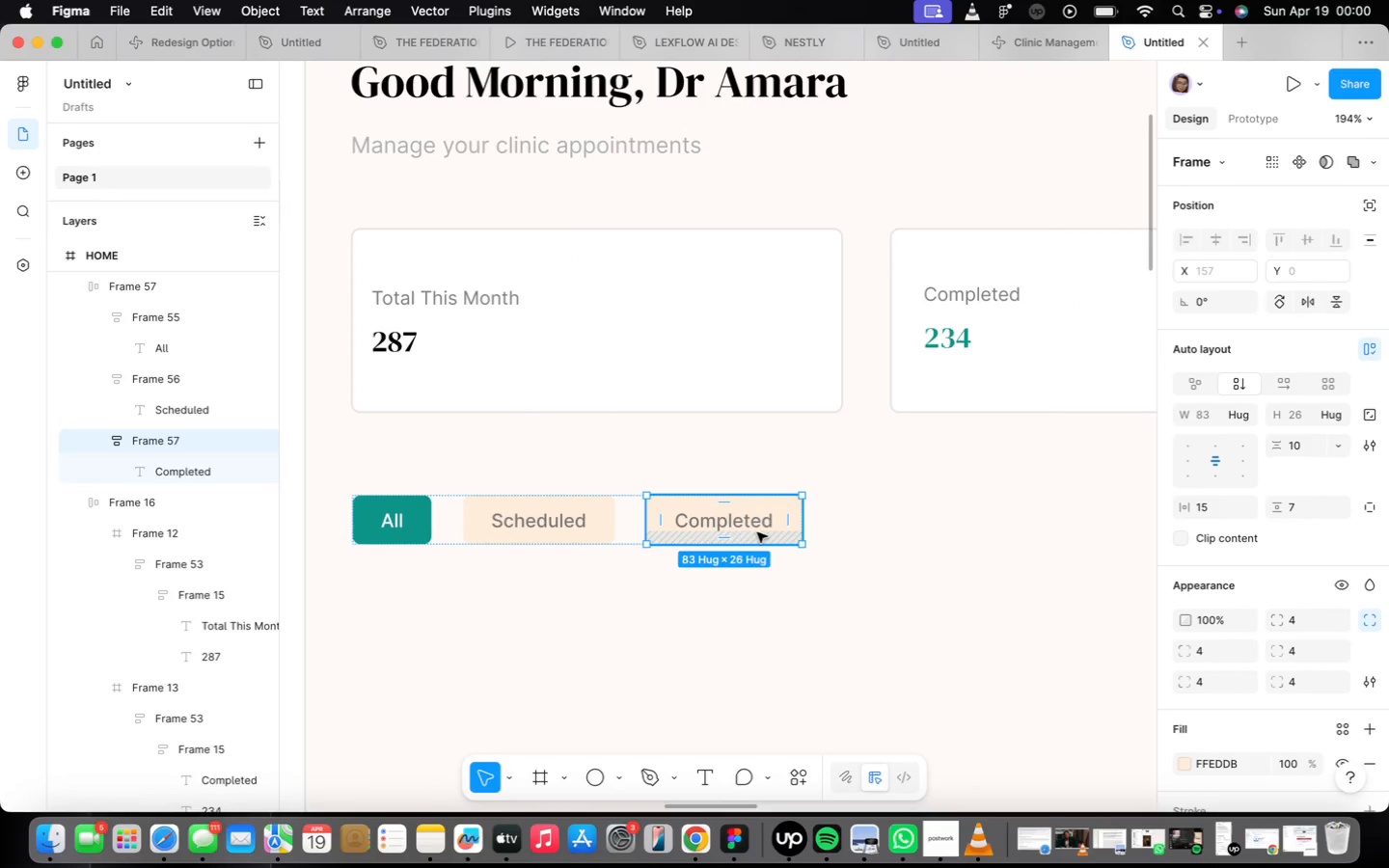 
key(Meta+CommandLeft)
 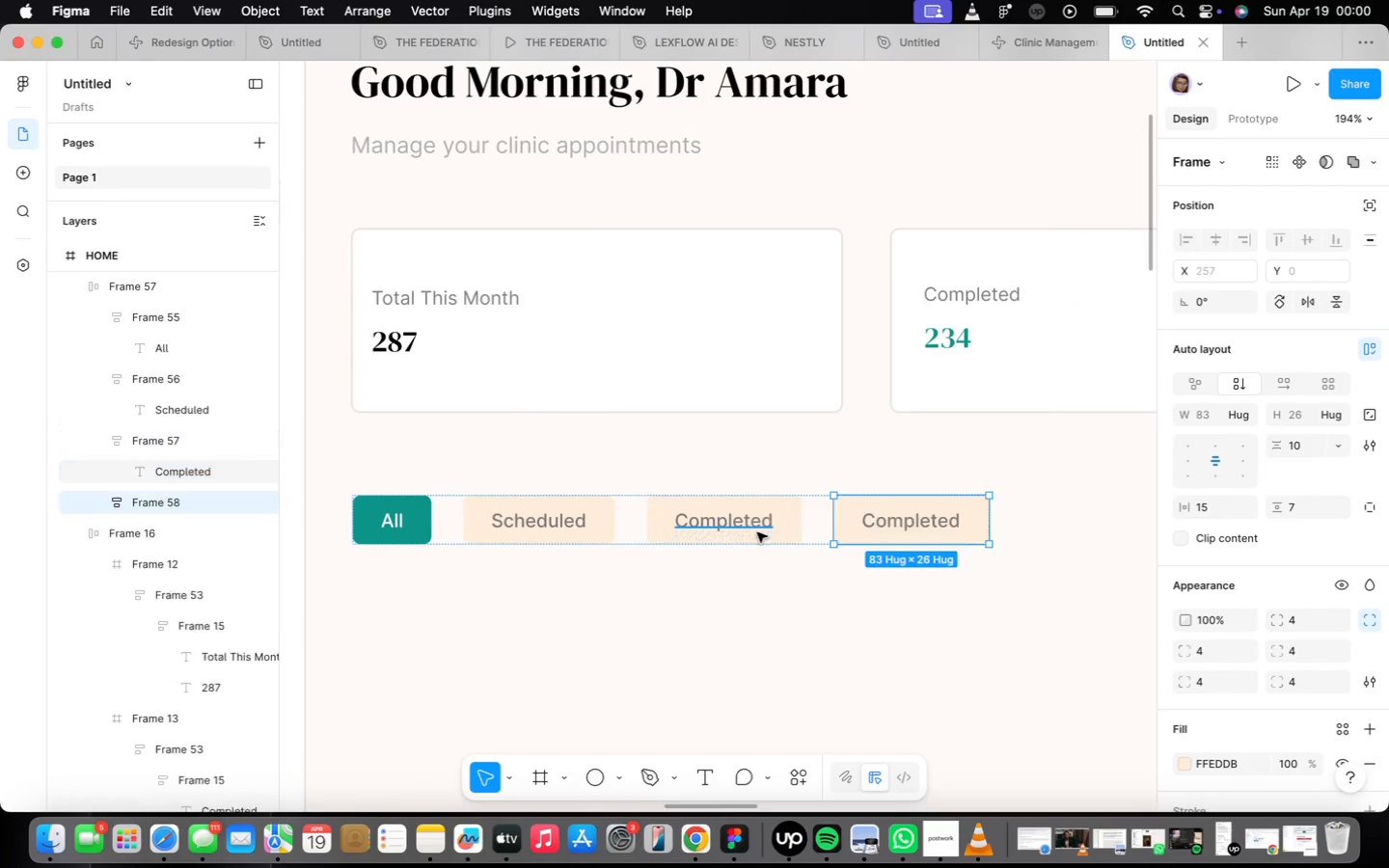 
key(Meta+D)
 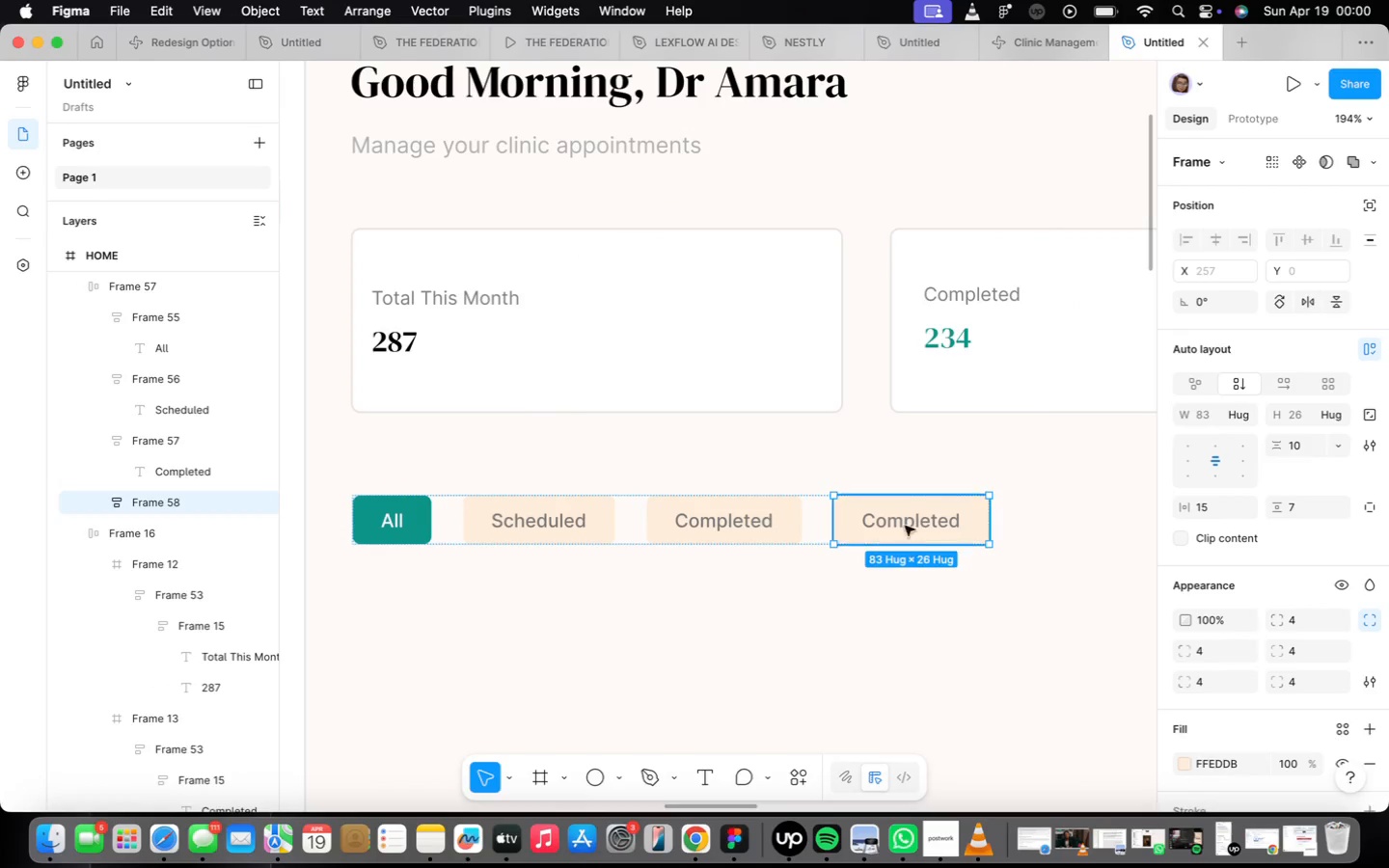 
double_click([905, 523])
 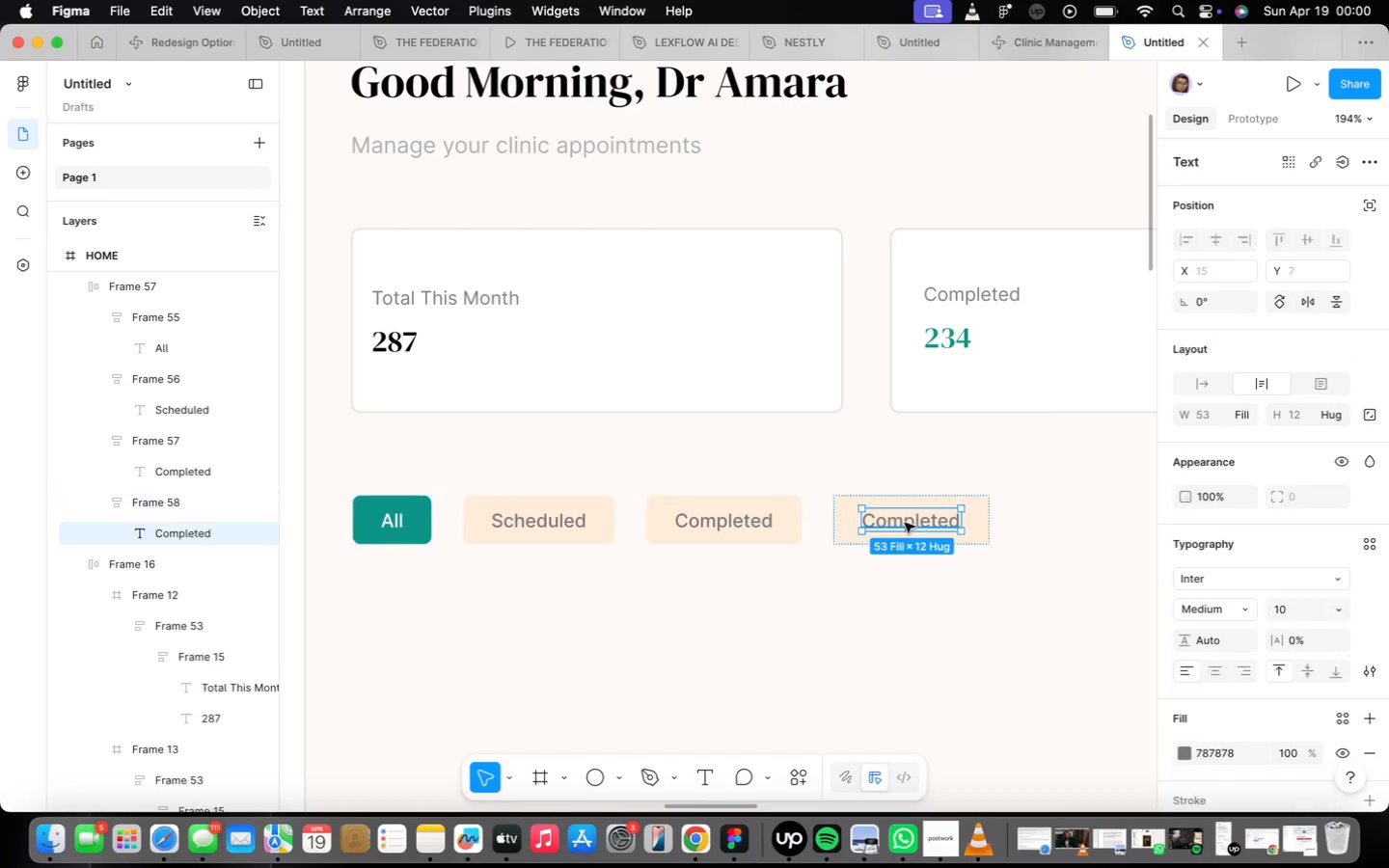 
triple_click([905, 523])
 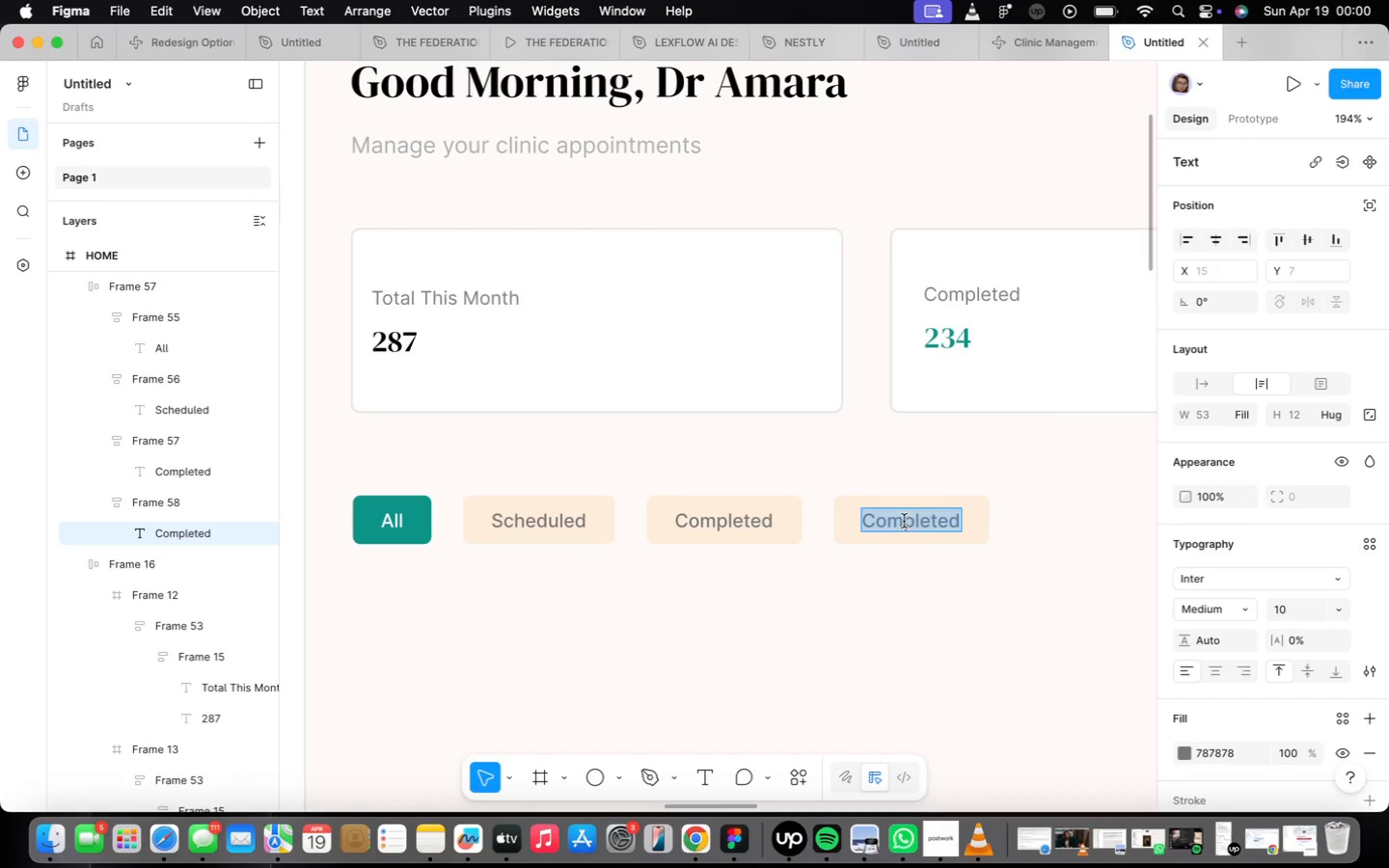 
type(Cancelled)
 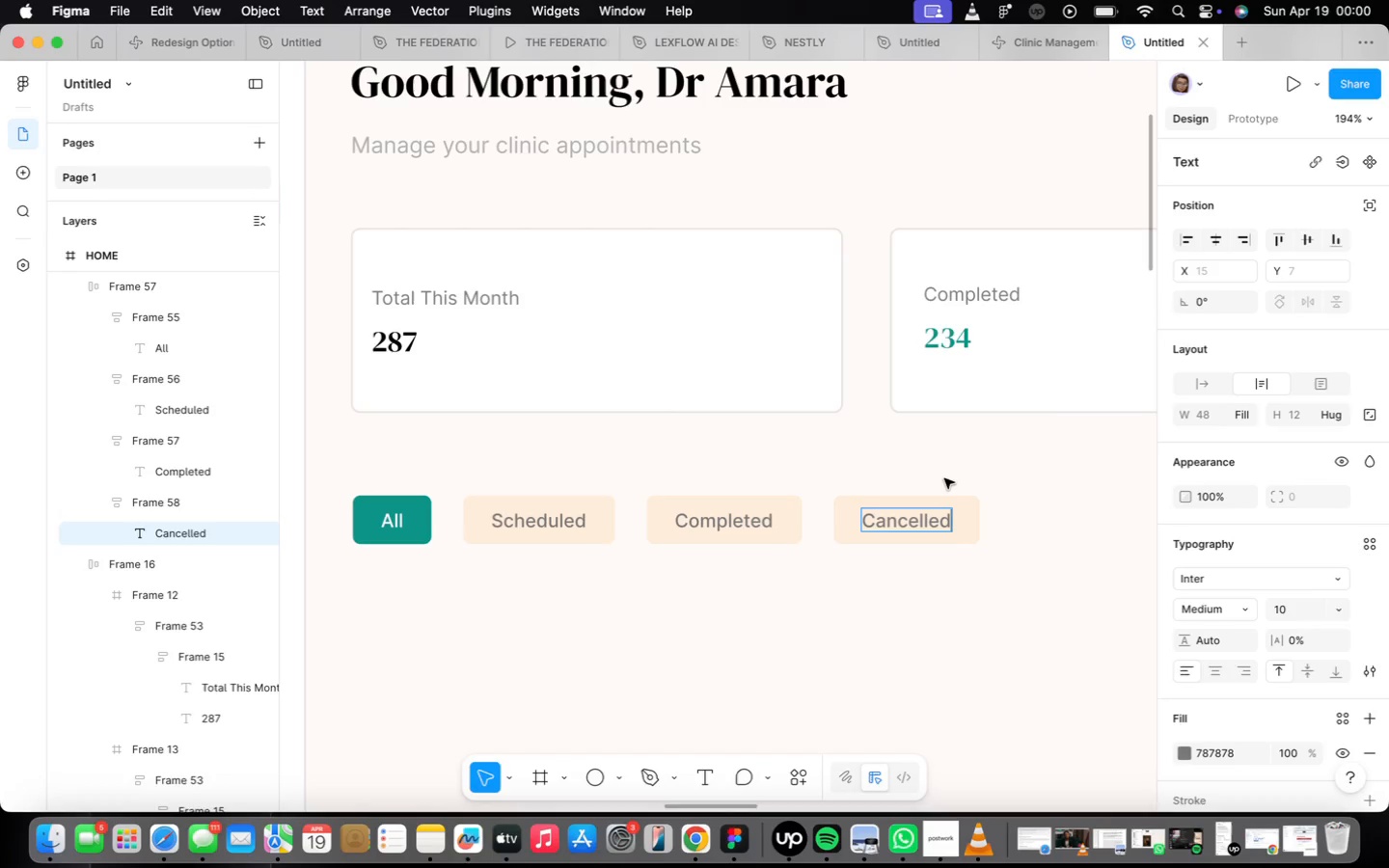 
wait(12.1)
 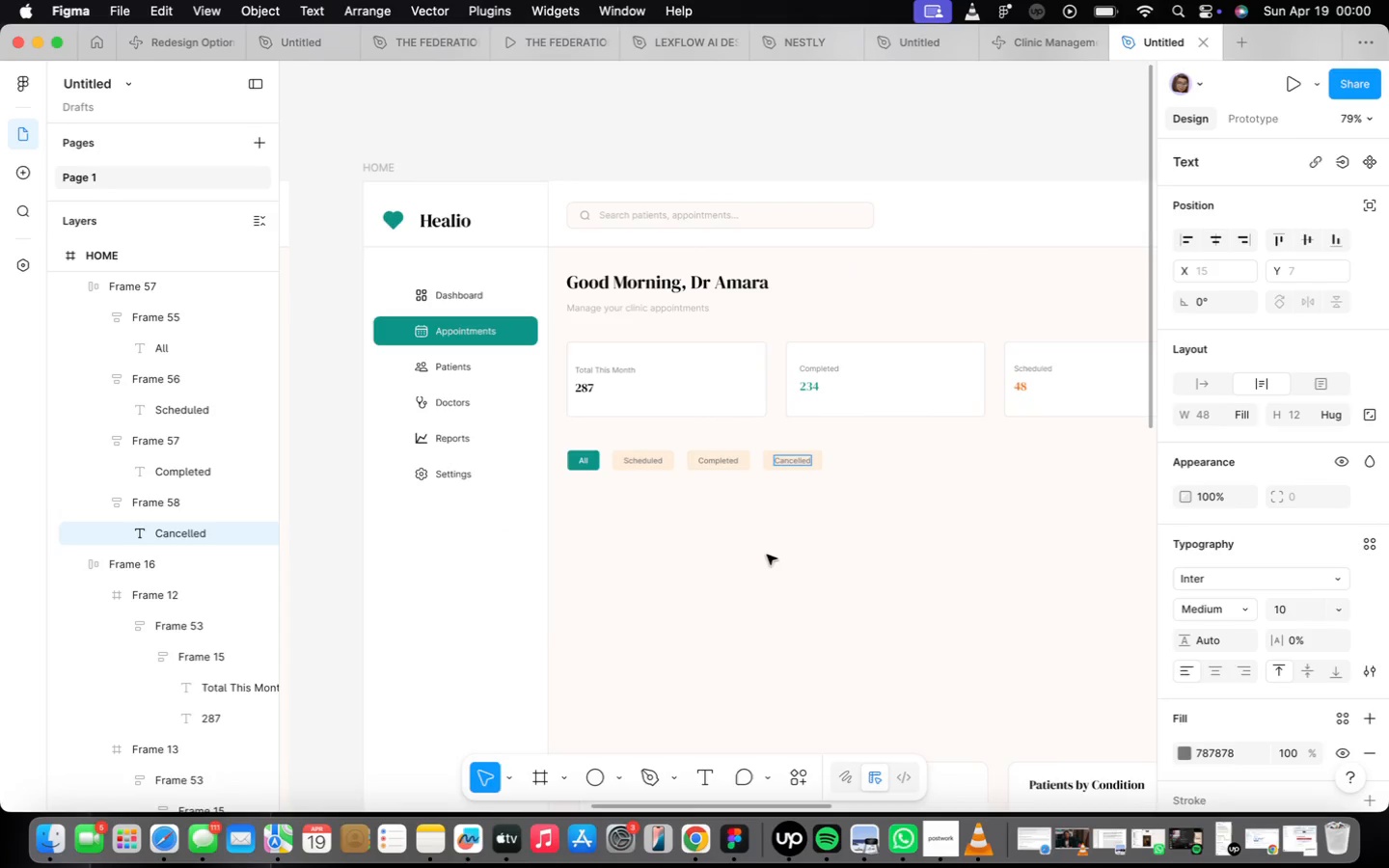 
left_click([768, 553])
 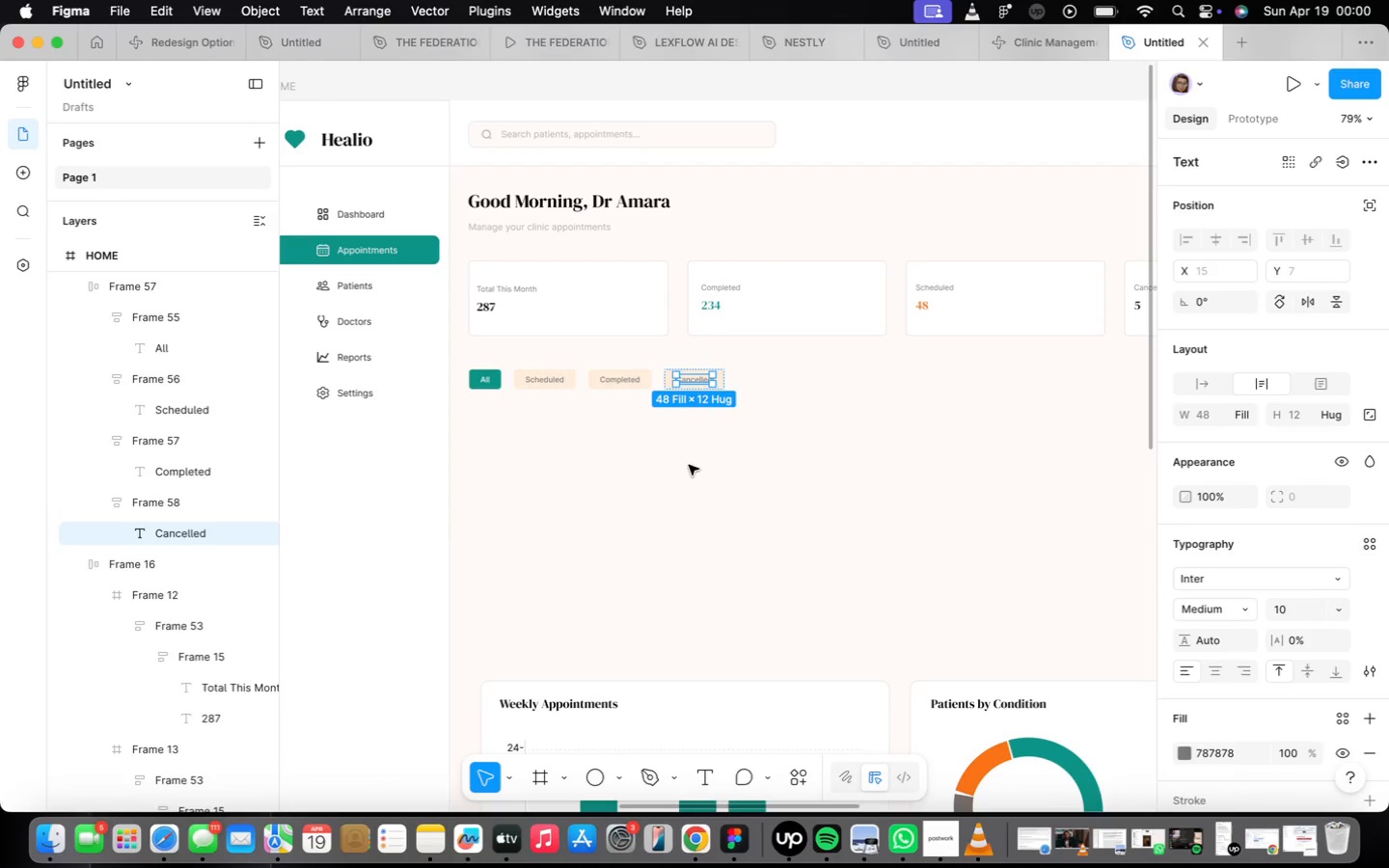 
scroll: coordinate [717, 415], scroll_direction: down, amount: 12.0
 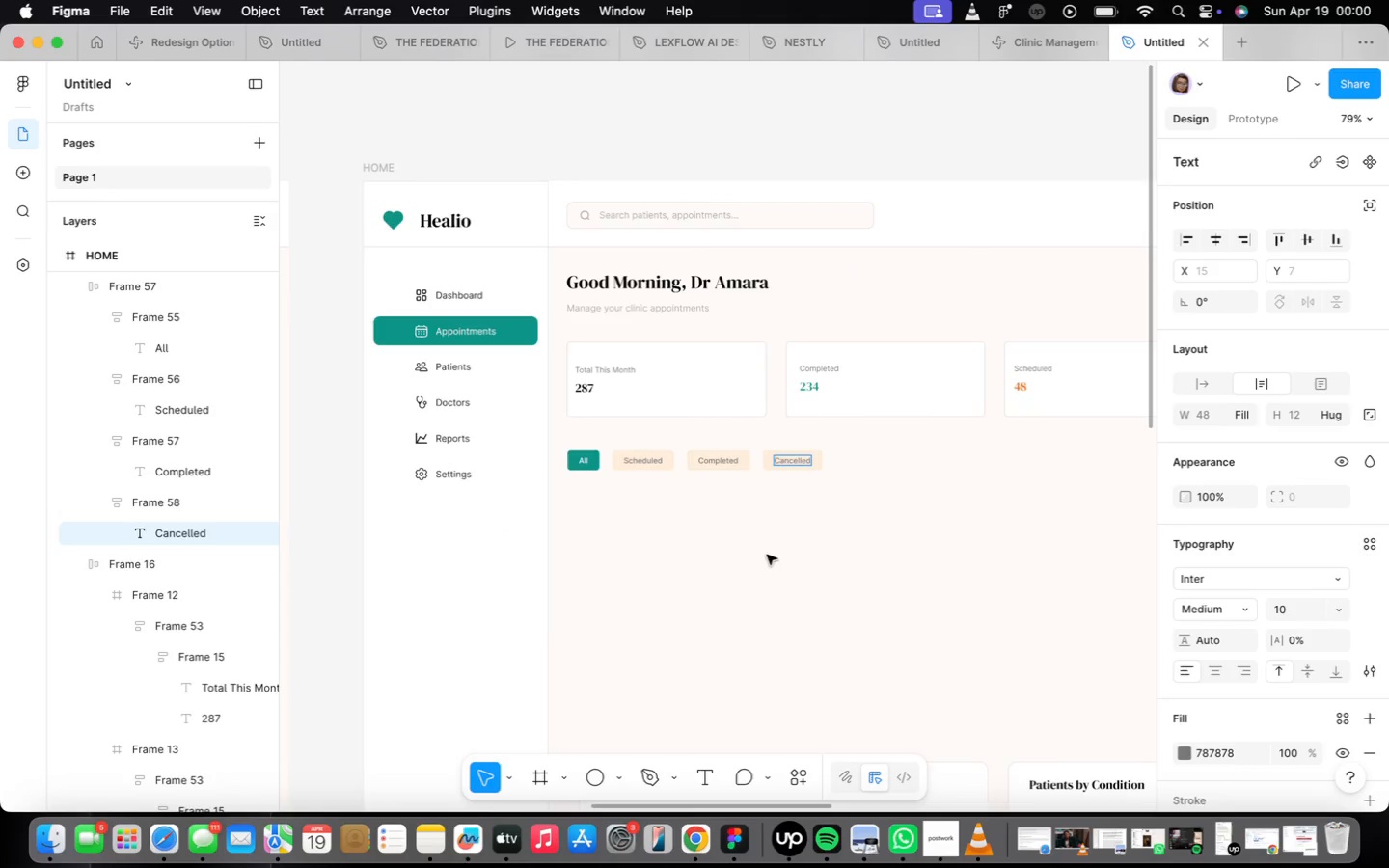 
left_click([752, 545])
 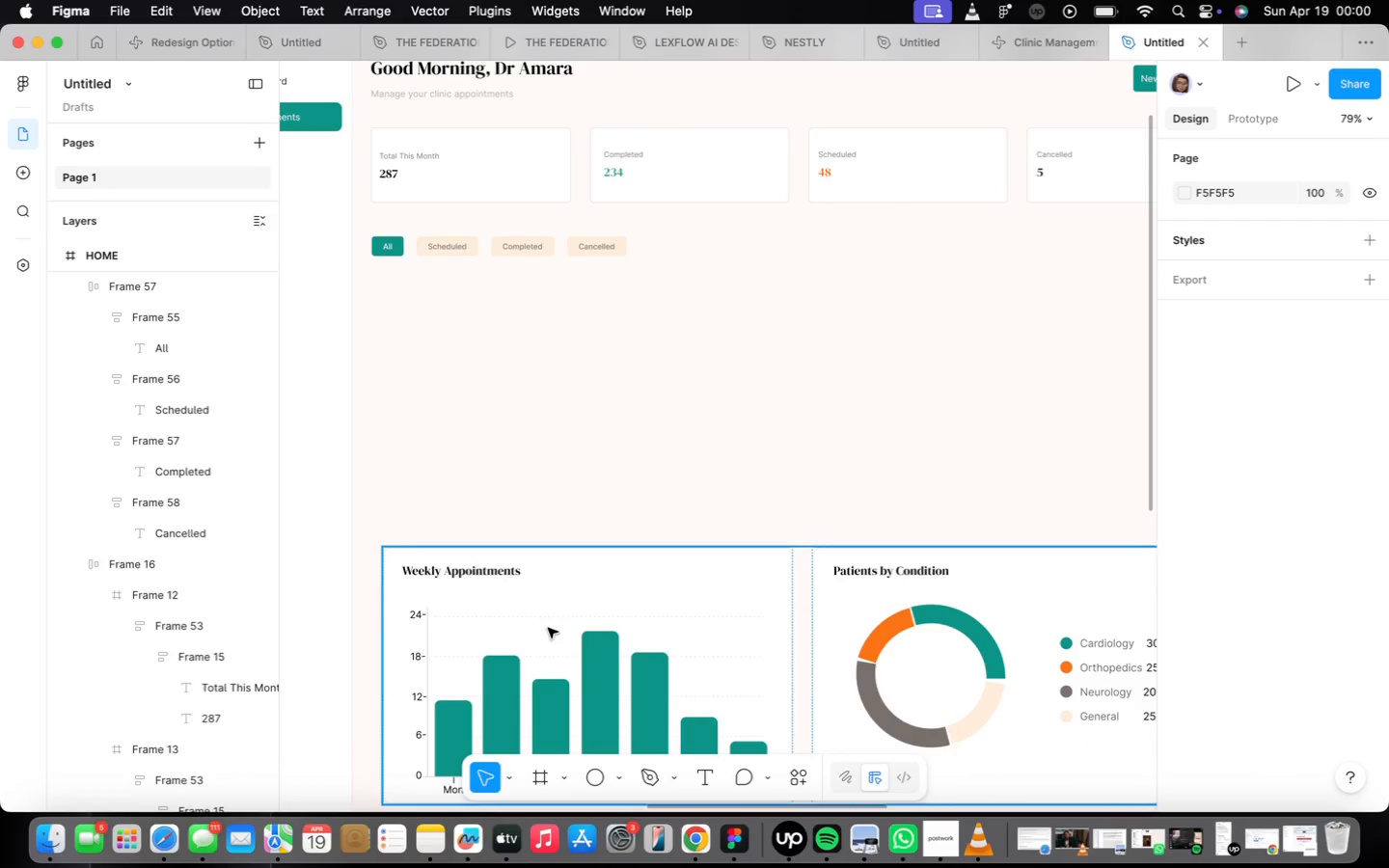 
scroll: coordinate [559, 576], scroll_direction: down, amount: 16.0
 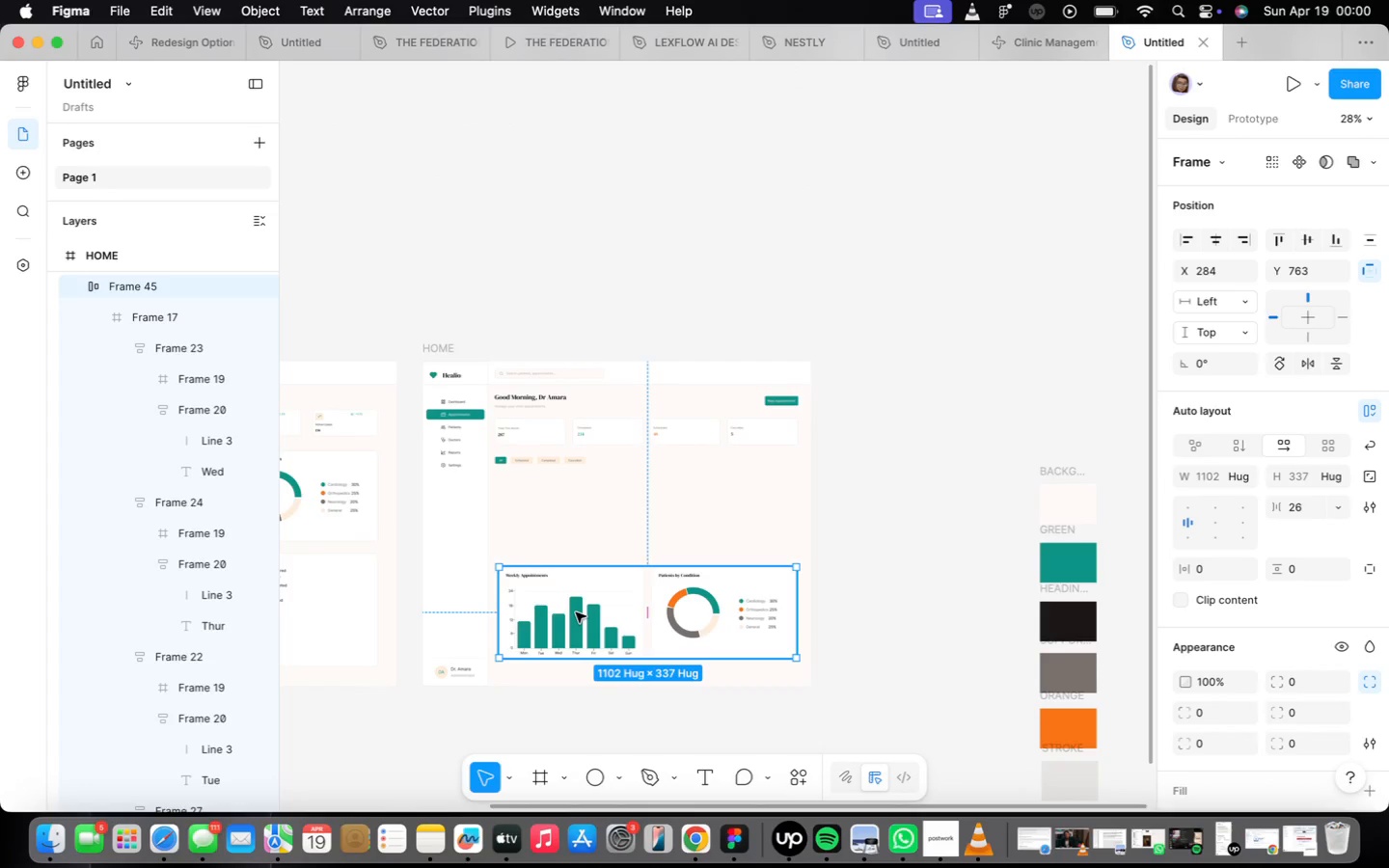 
wait(8.01)
 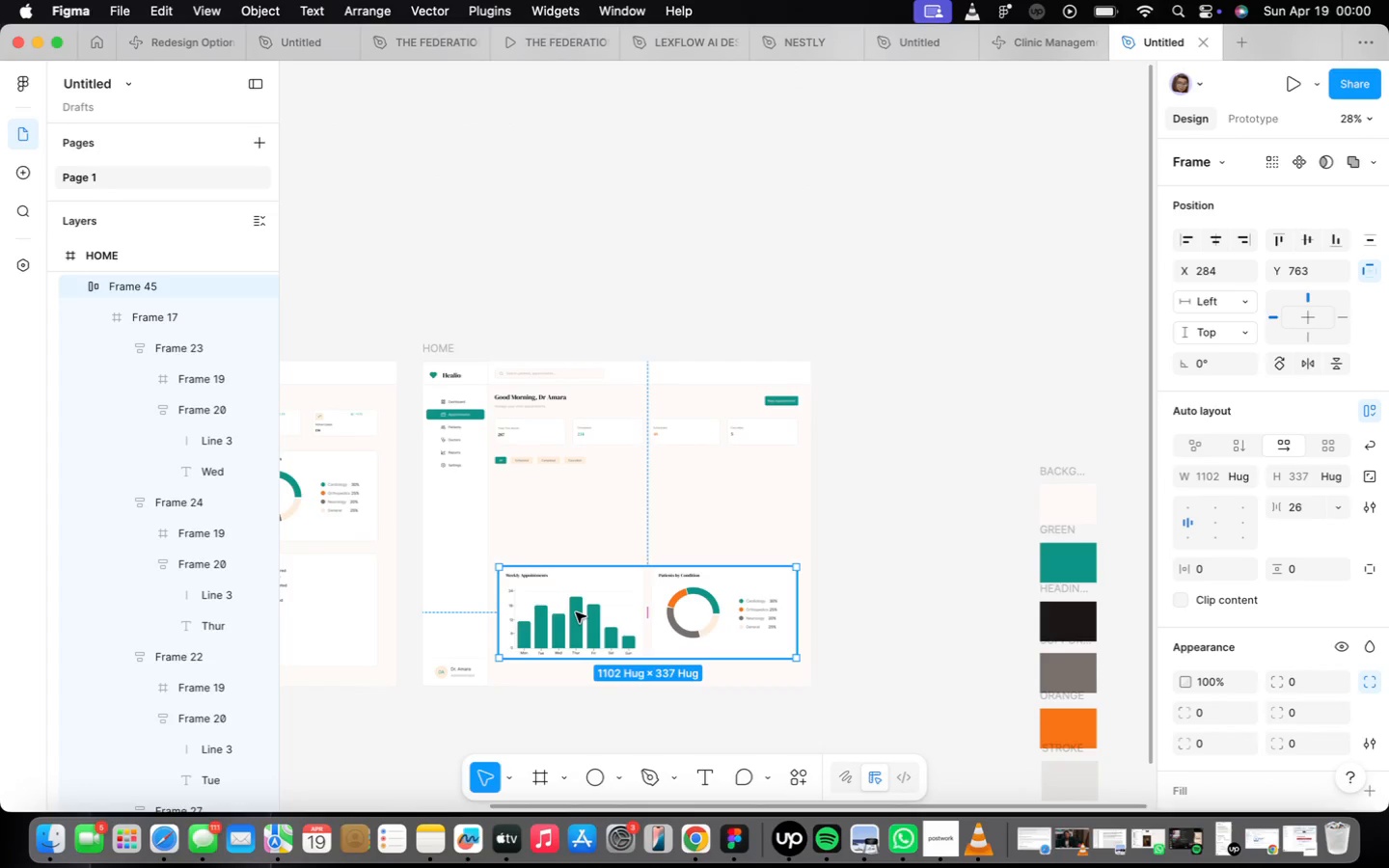 
left_click_drag(start_coordinate=[600, 614], to_coordinate=[926, 326])
 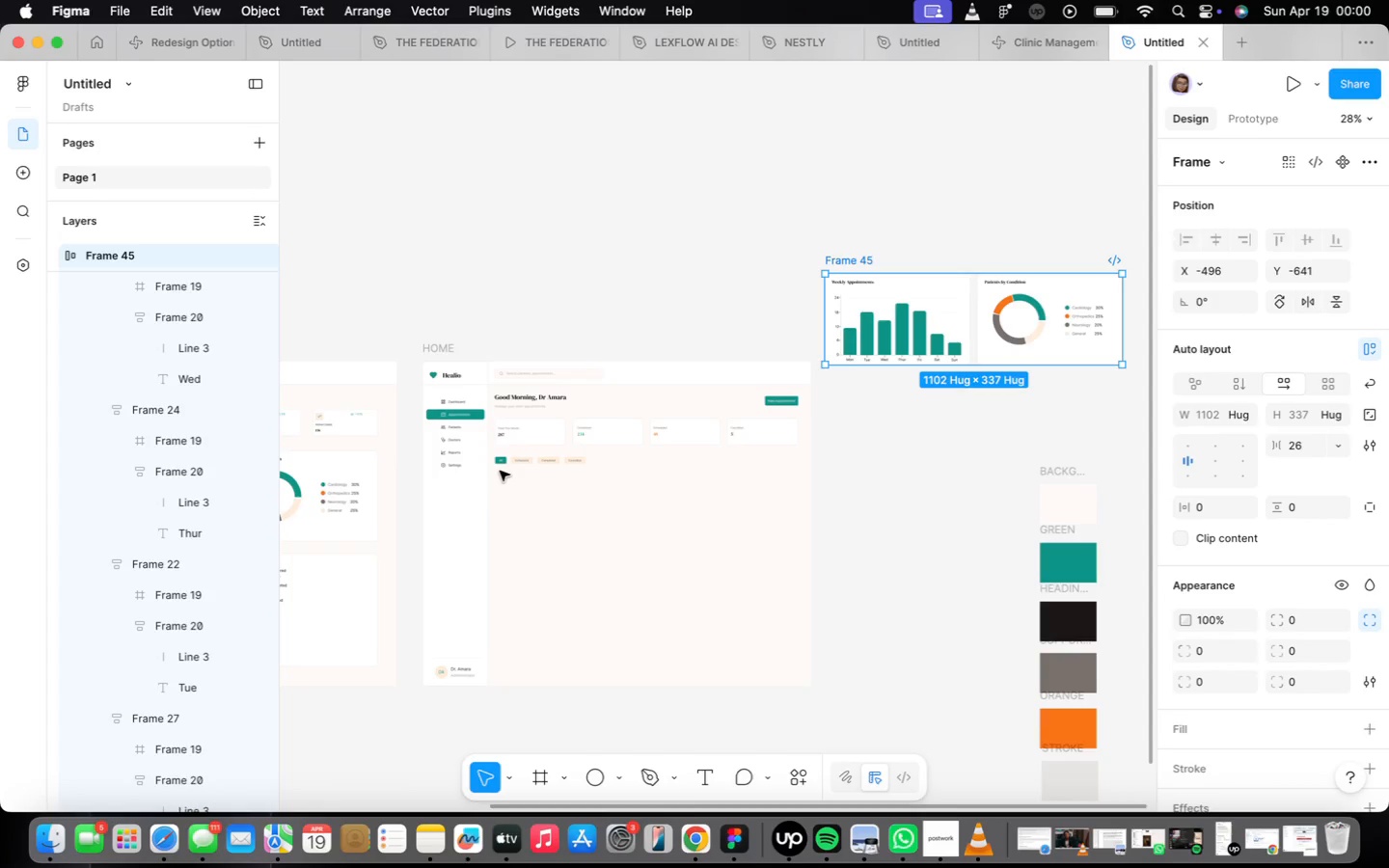 
scroll: coordinate [501, 471], scroll_direction: up, amount: 3.0
 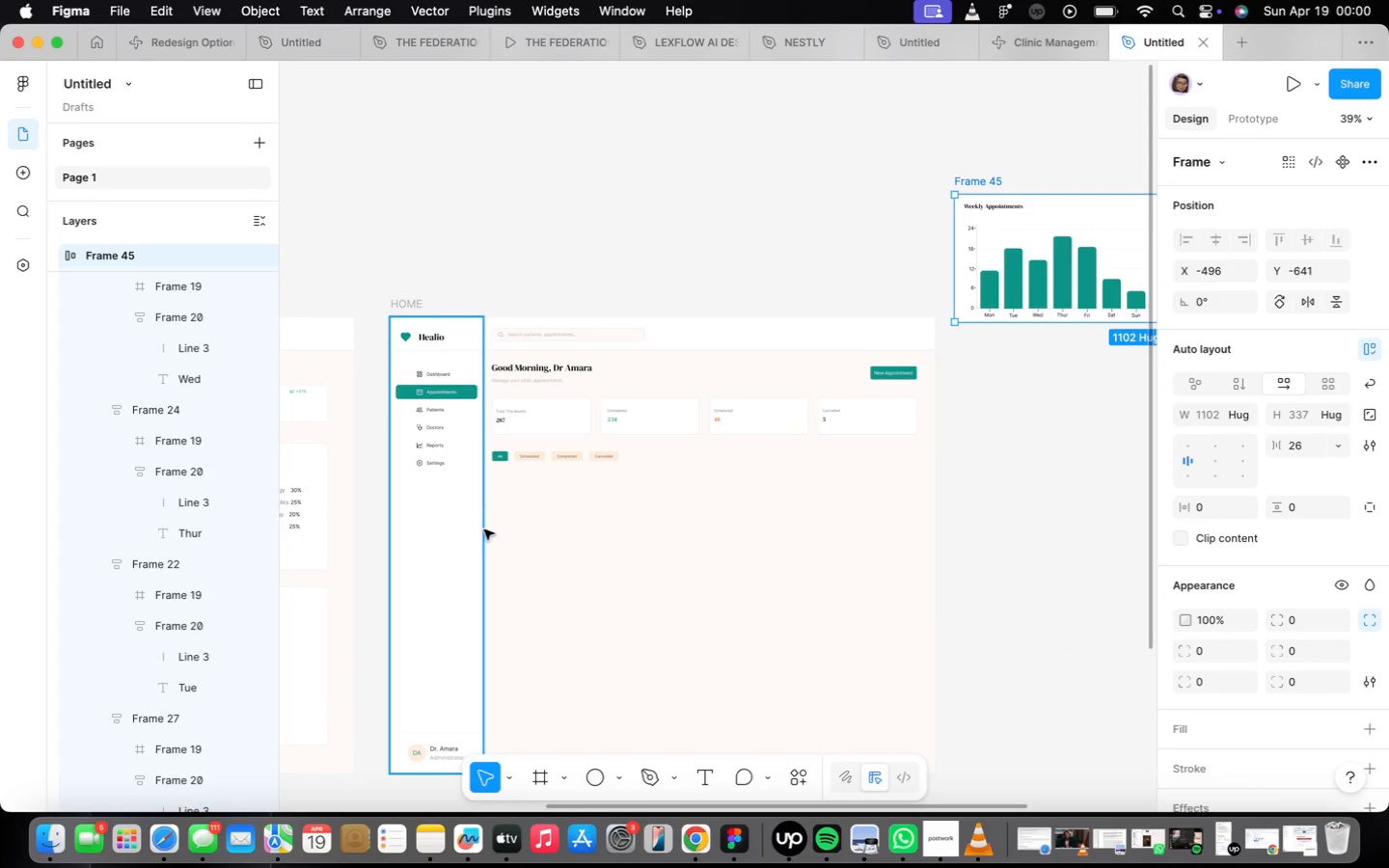 
key(F)
 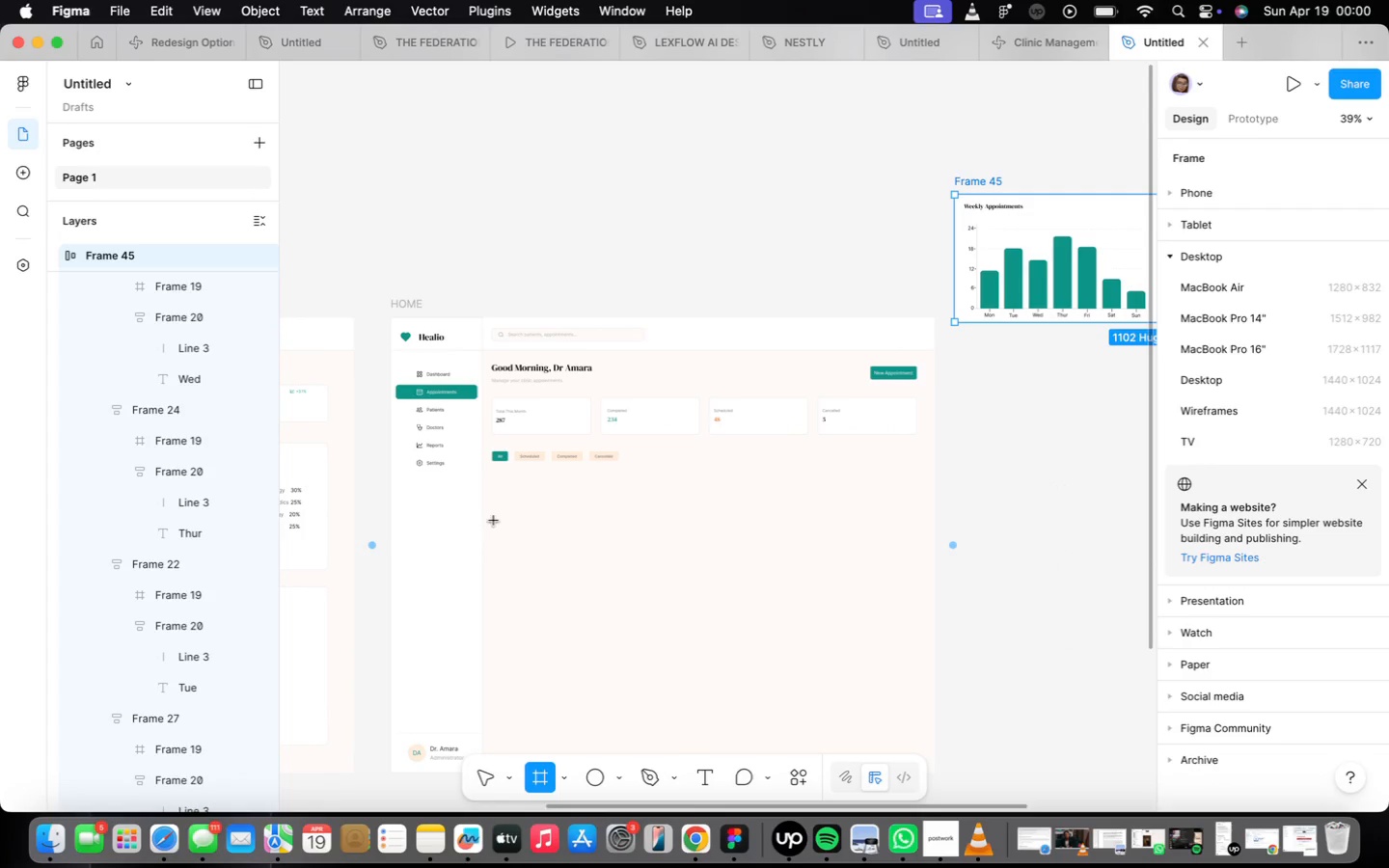 
left_click_drag(start_coordinate=[492, 476], to_coordinate=[917, 659])
 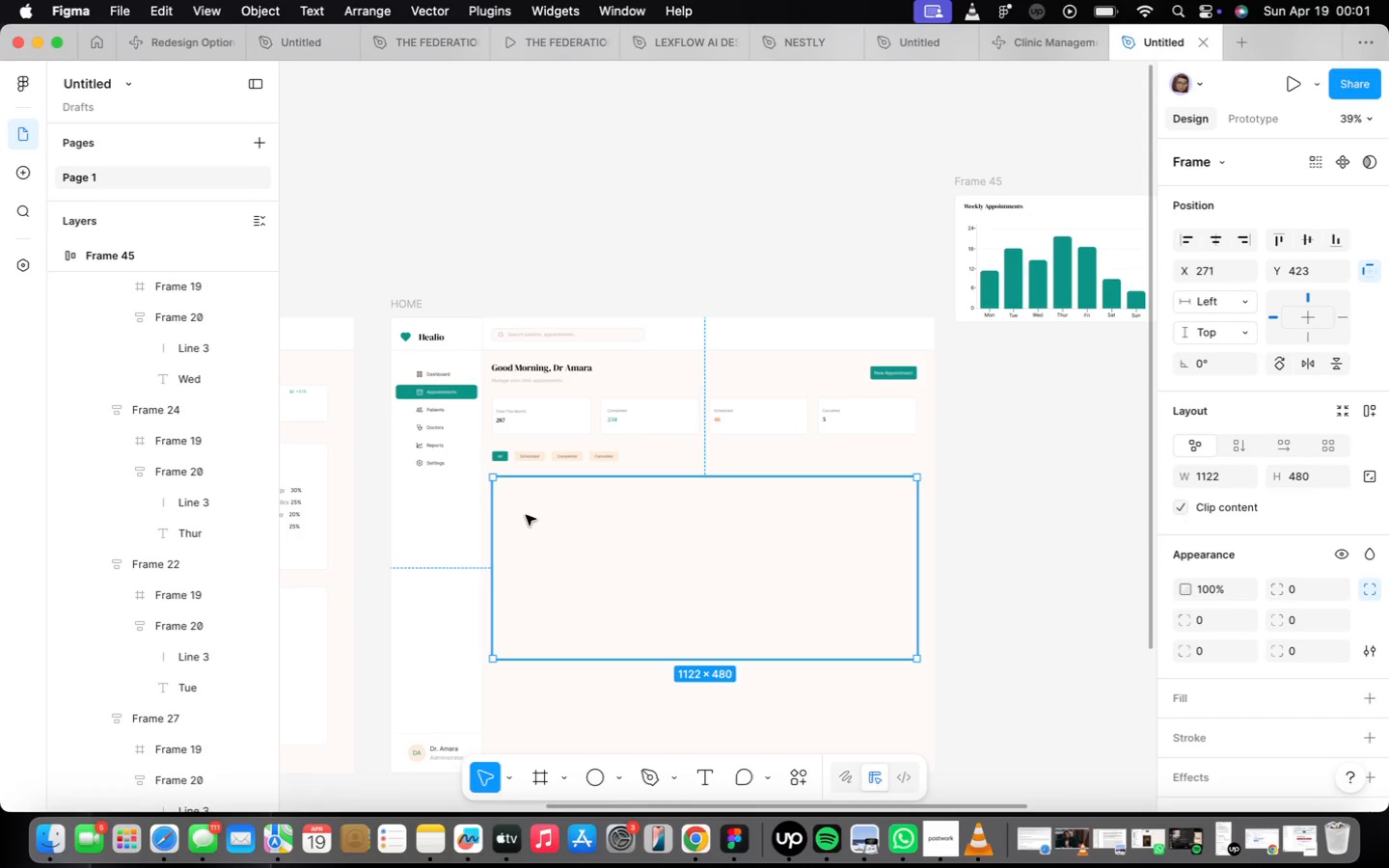 
wait(50.99)
 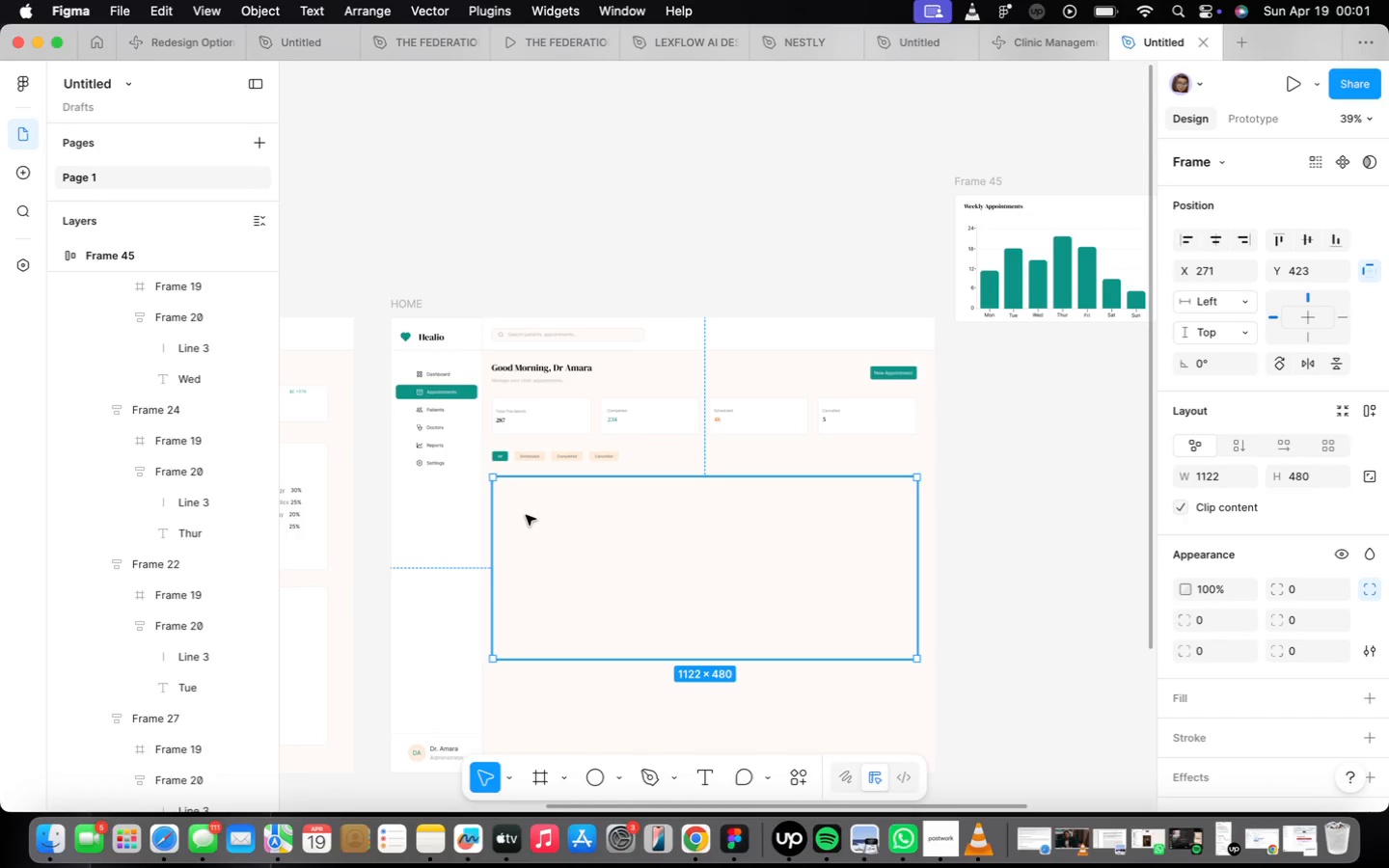 
scroll: coordinate [546, 557], scroll_direction: up, amount: 10.0
 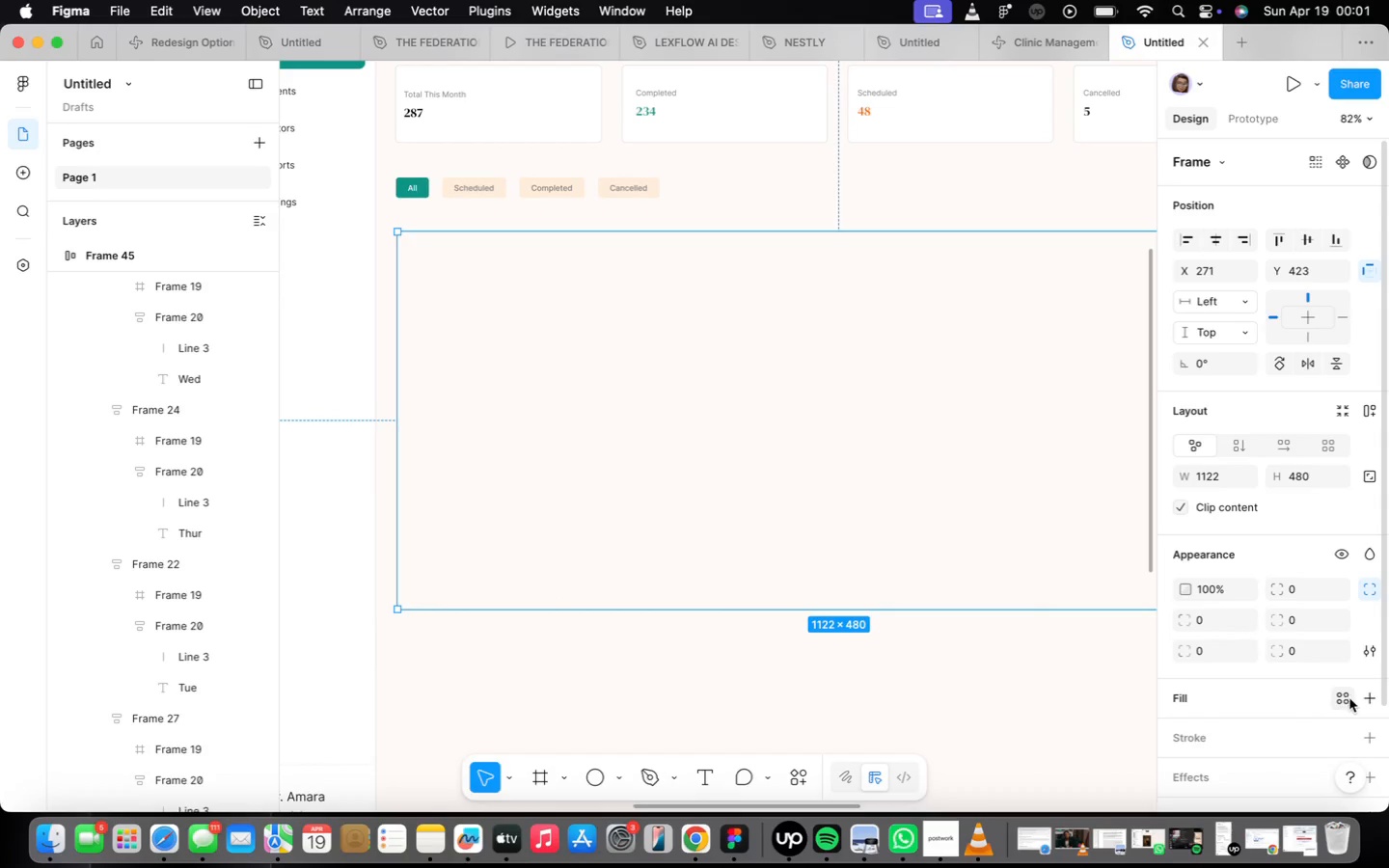 
left_click([1364, 695])
 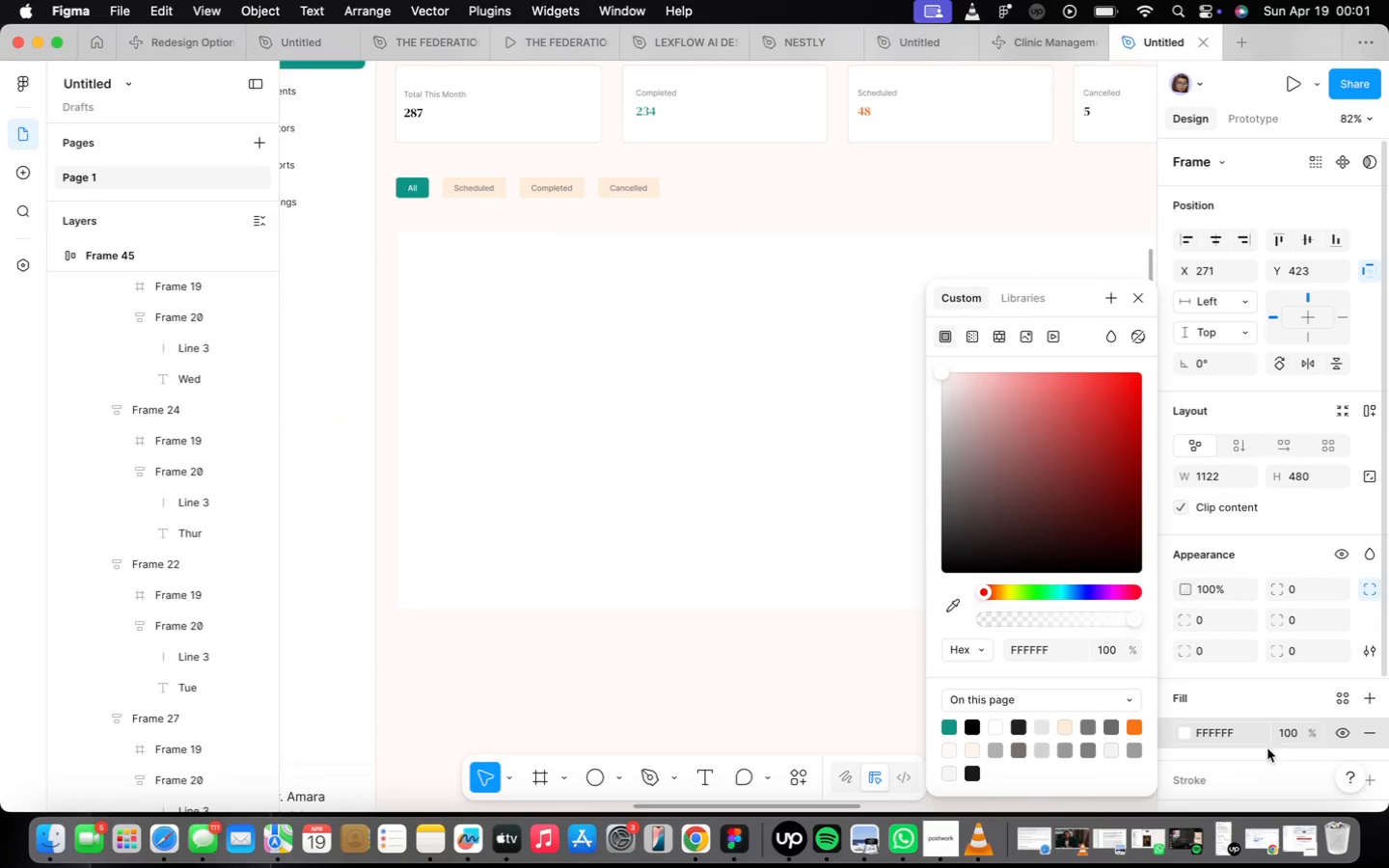 
scroll: coordinate [1318, 707], scroll_direction: down, amount: 5.0
 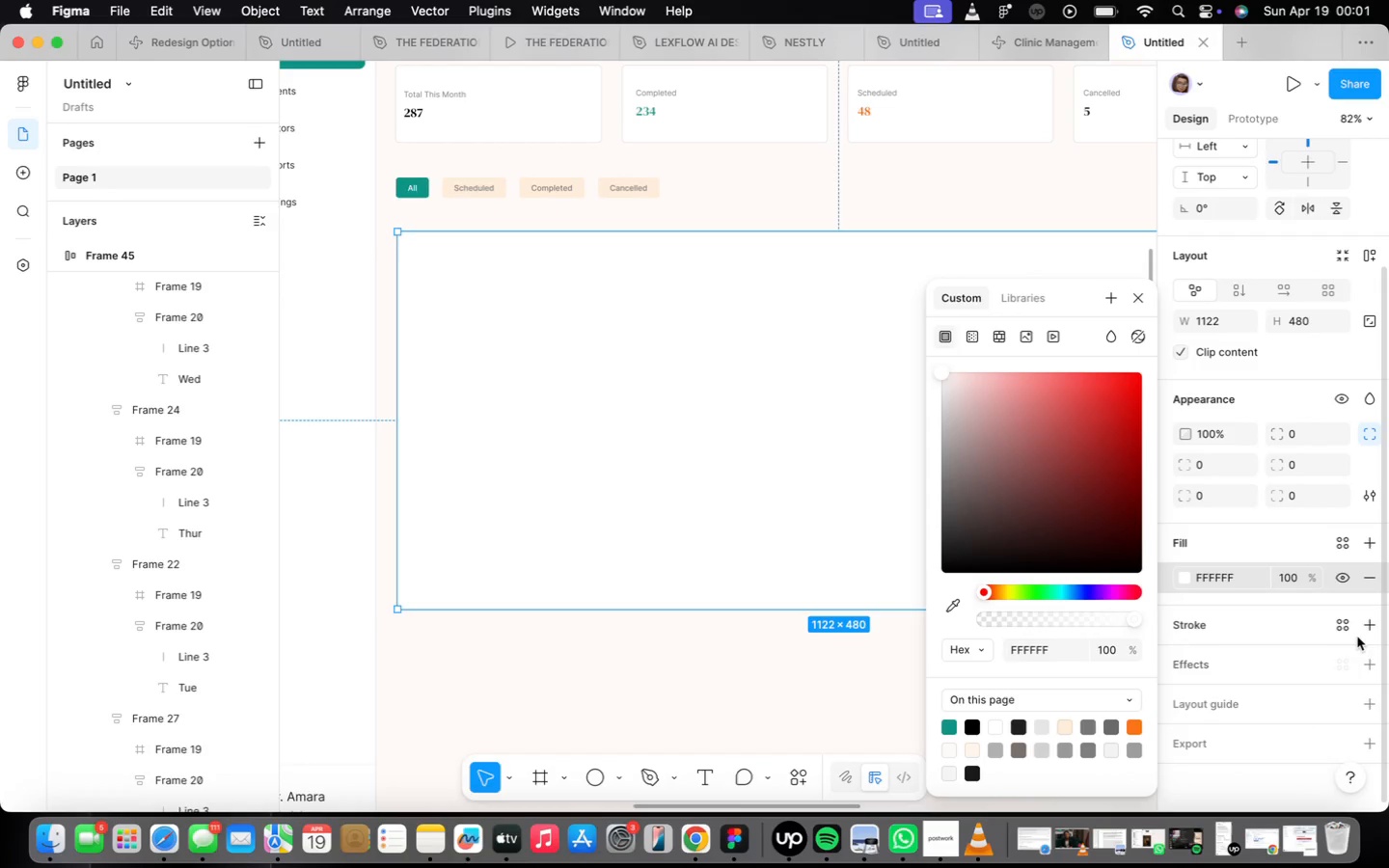 
left_click([1372, 631])
 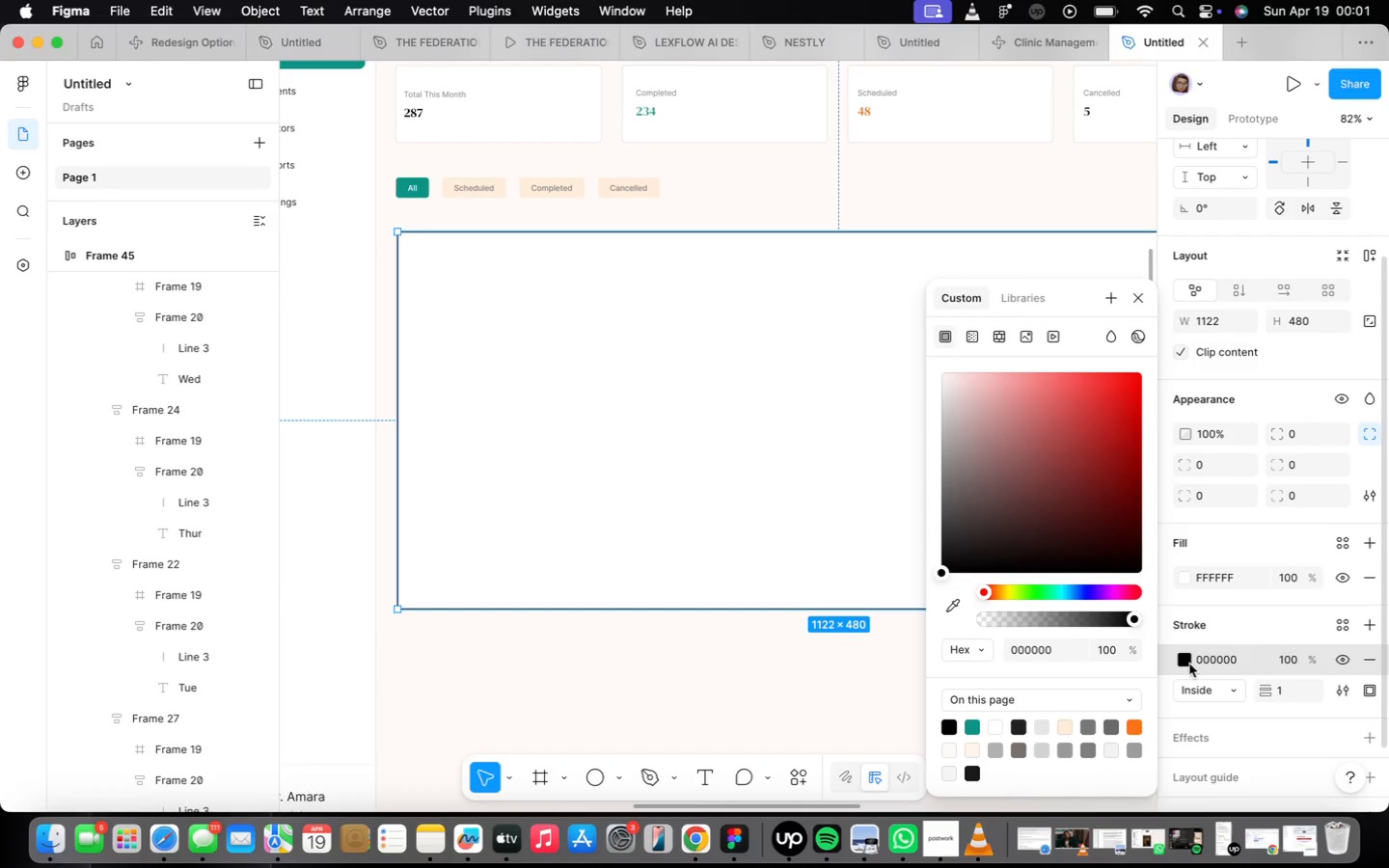 
left_click([1185, 661])
 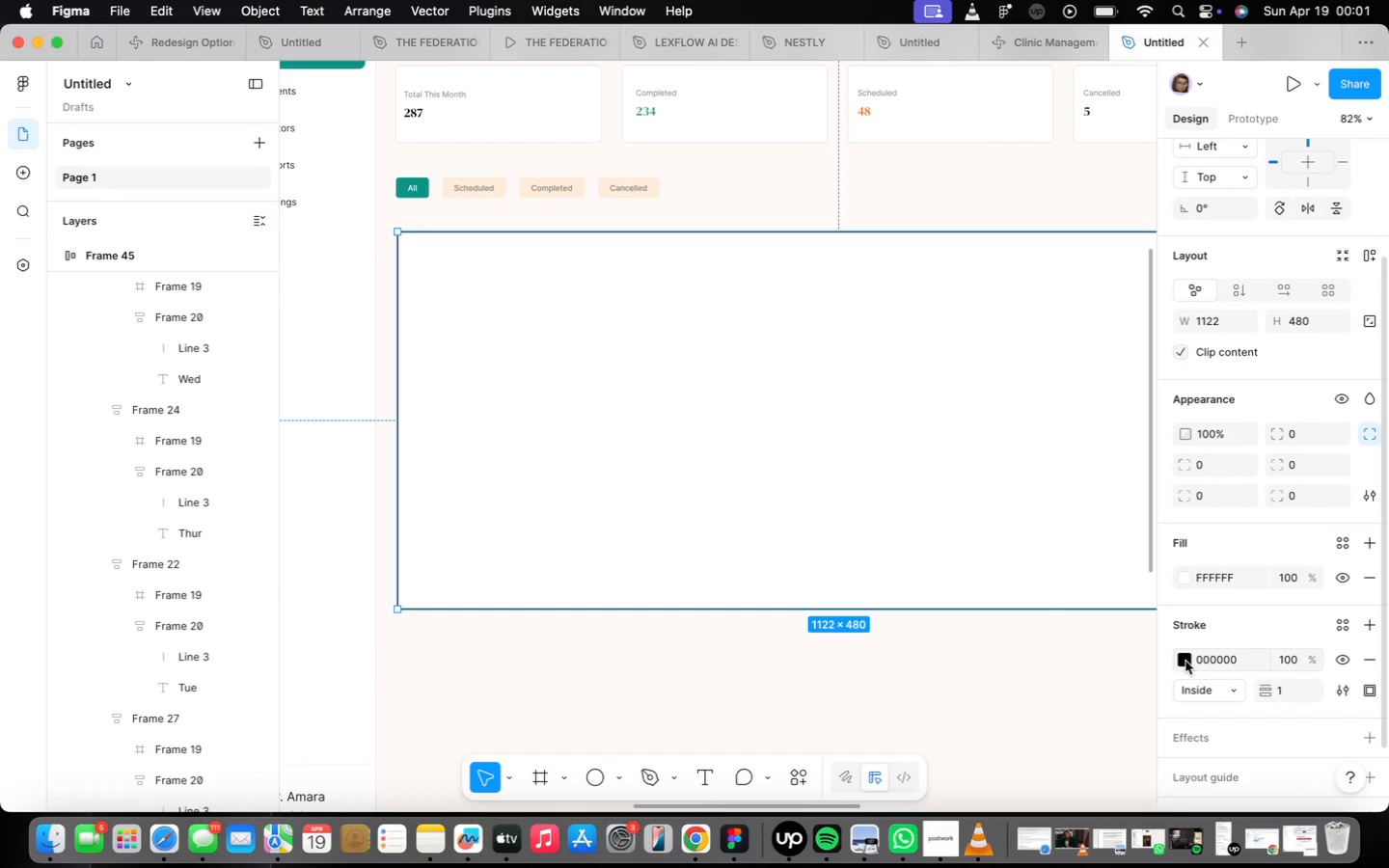 
left_click([1185, 661])
 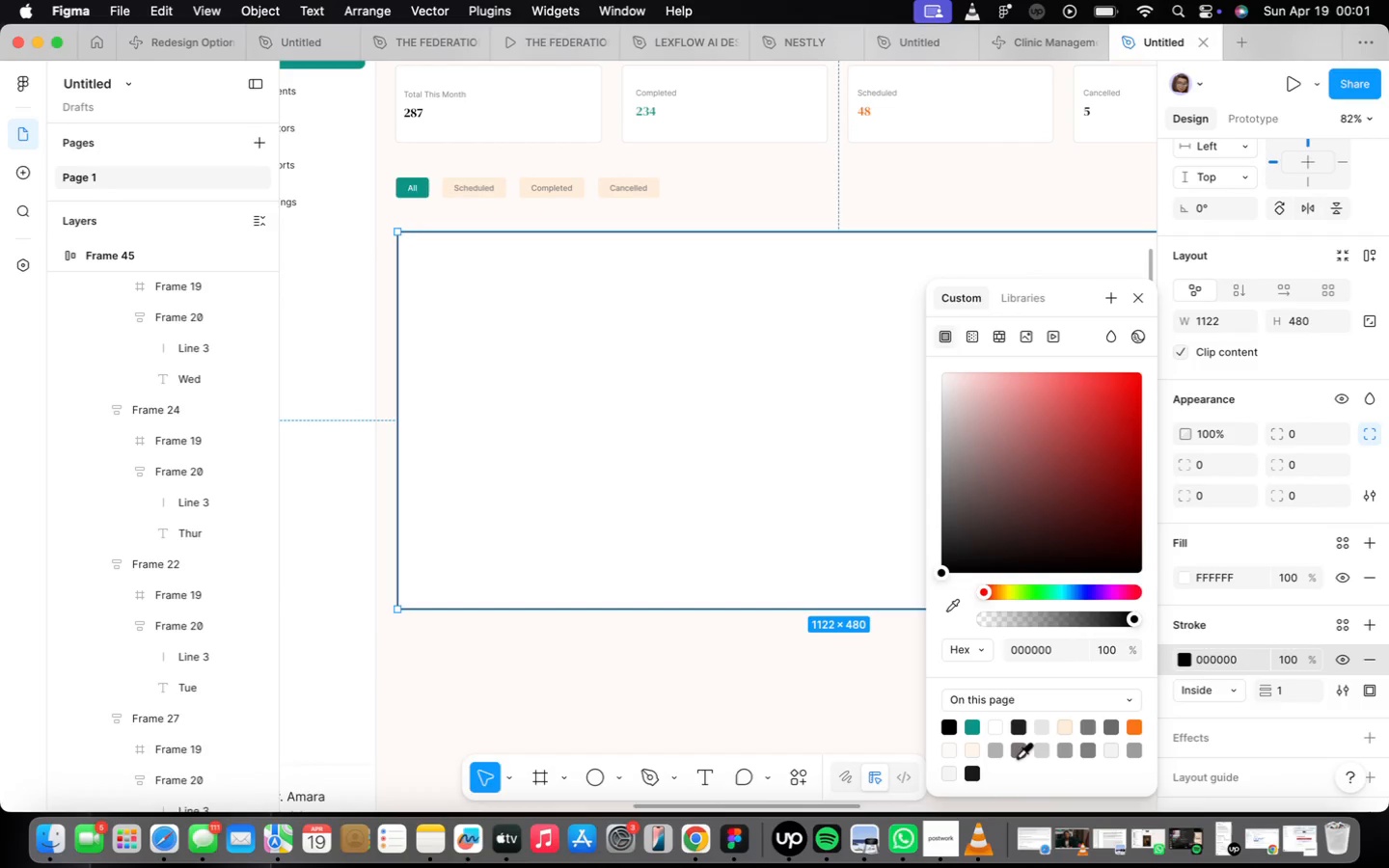 
left_click([1037, 752])
 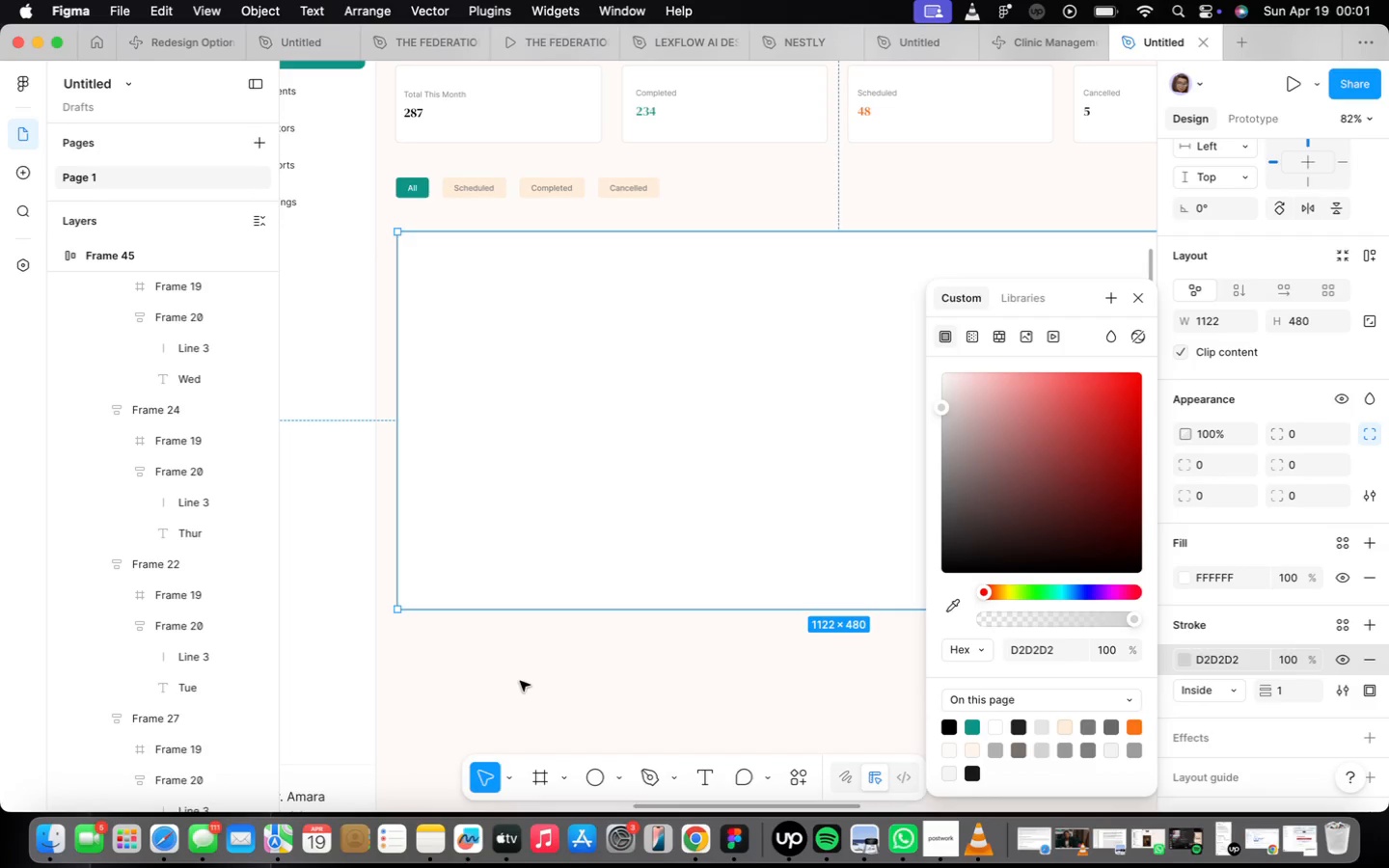 
wait(8.05)
 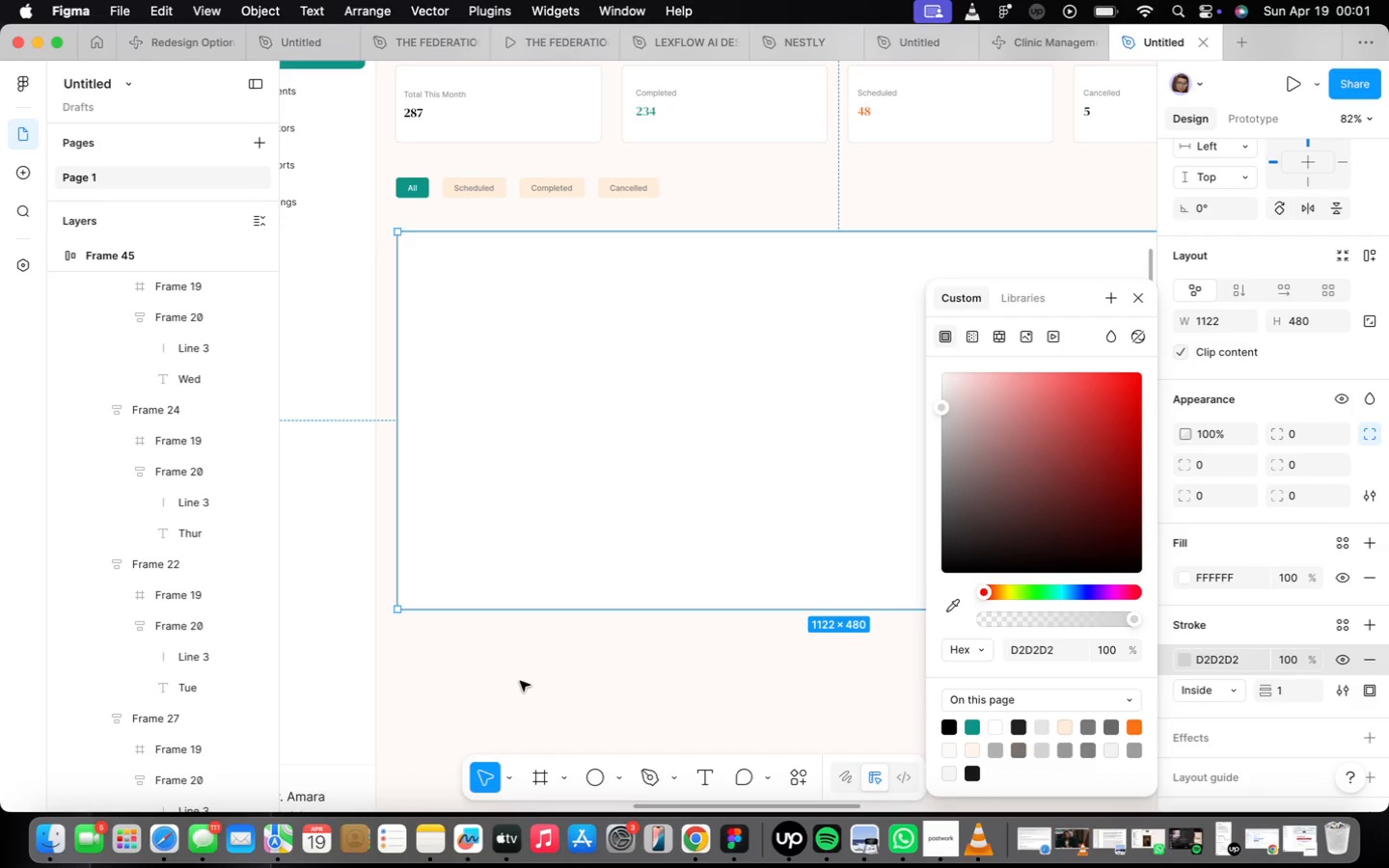 
left_click([665, 653])
 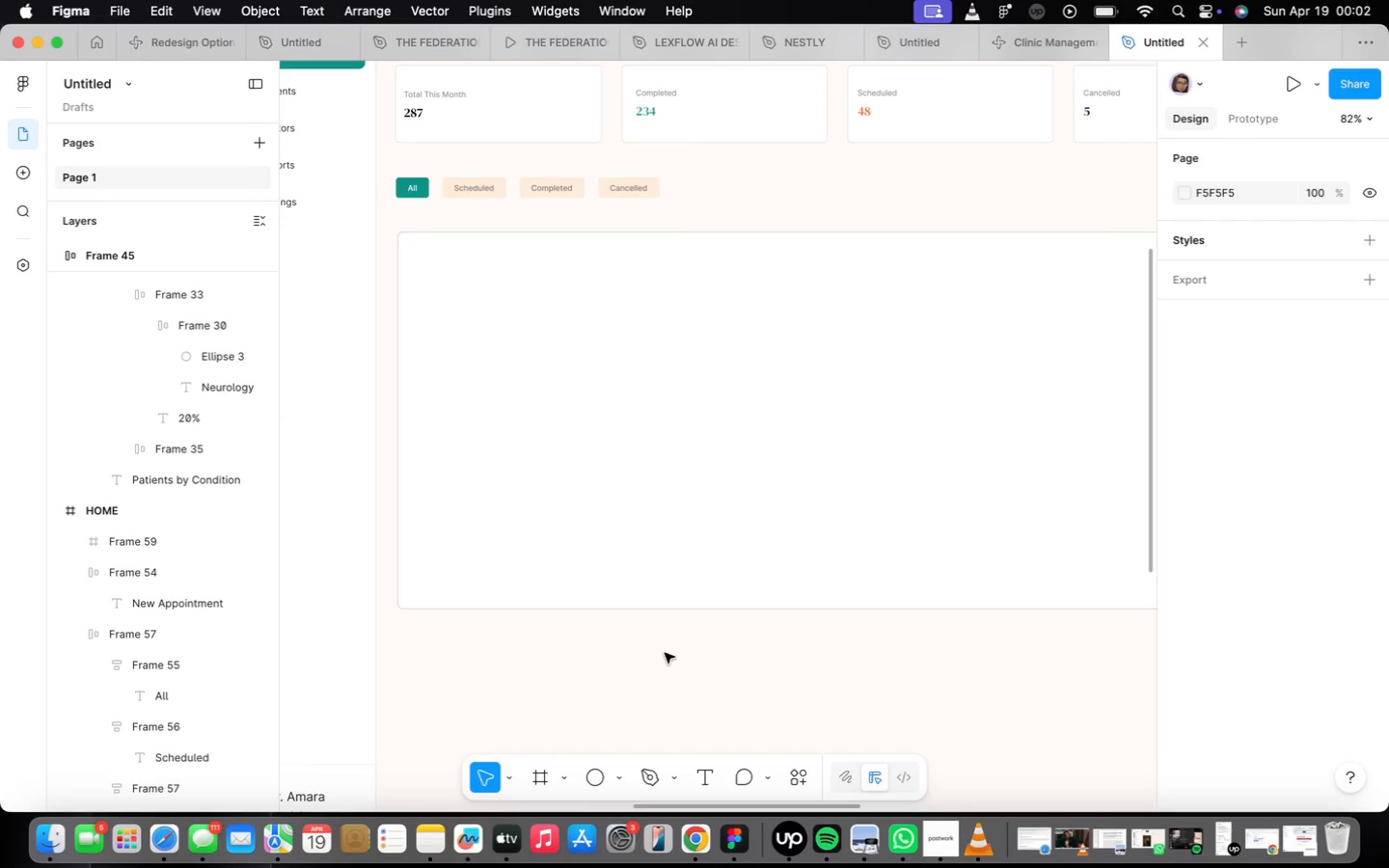 
wait(7.08)
 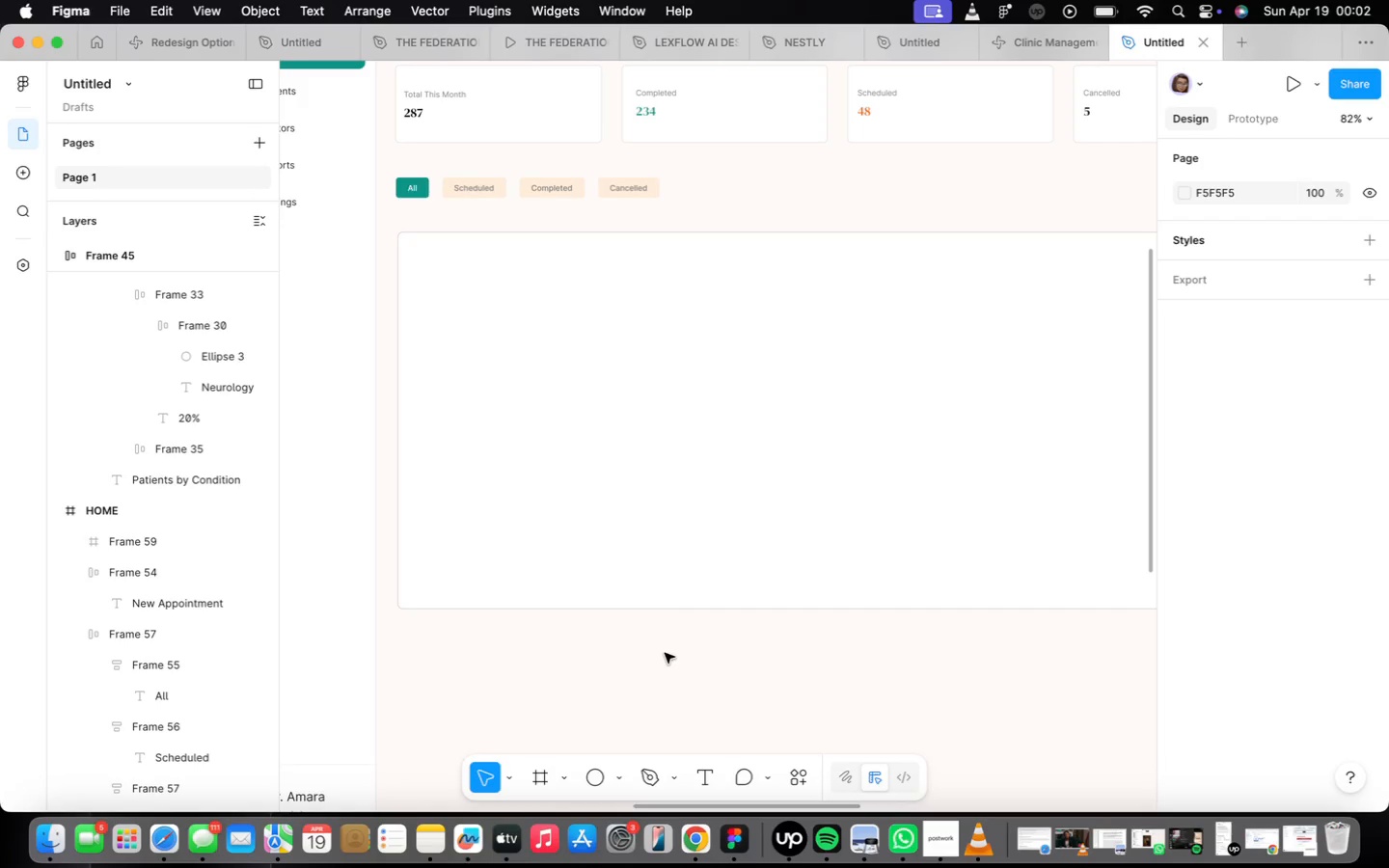 
scroll: coordinate [679, 600], scroll_direction: down, amount: 7.0
 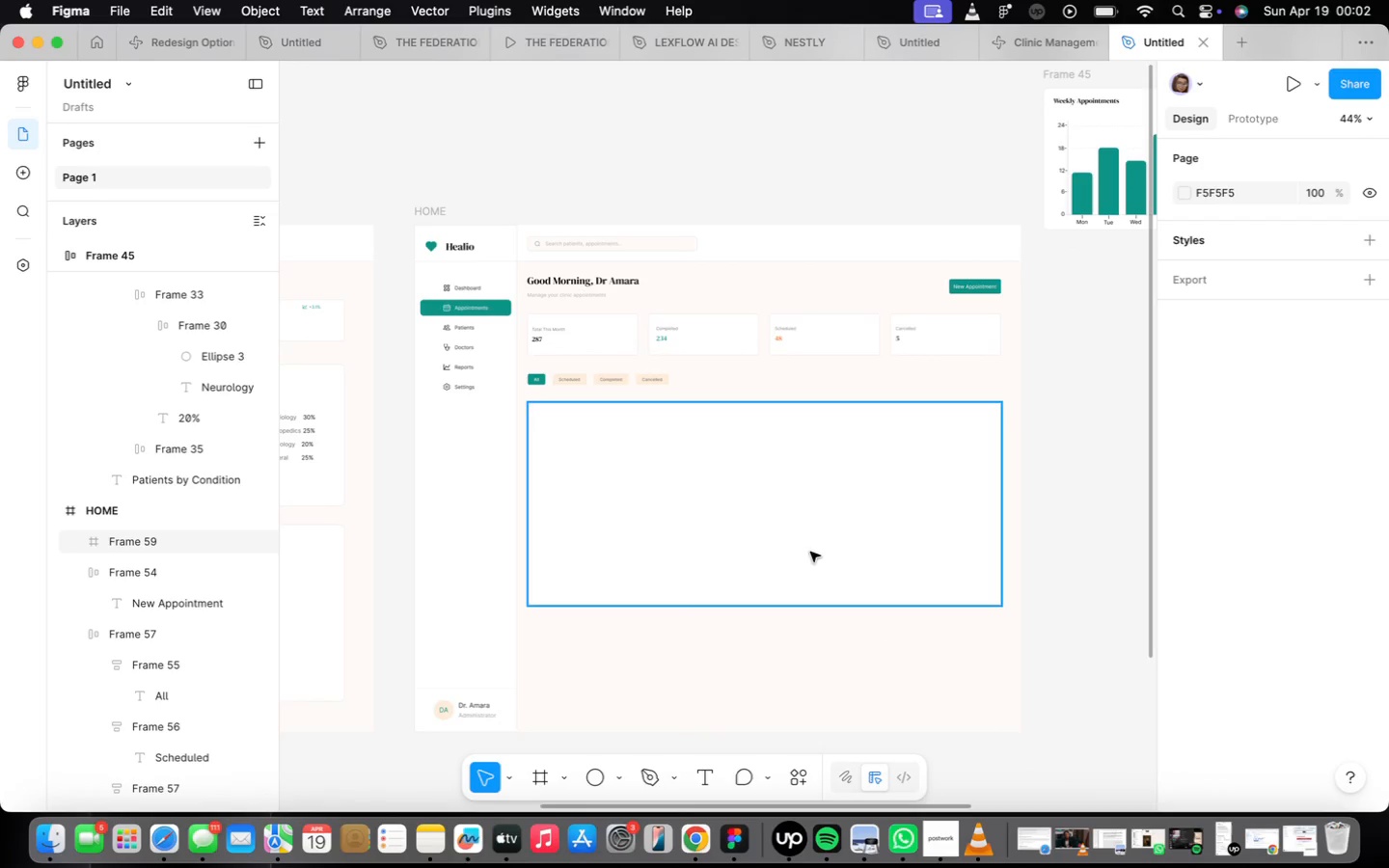 
scroll: coordinate [680, 618], scroll_direction: up, amount: 4.0
 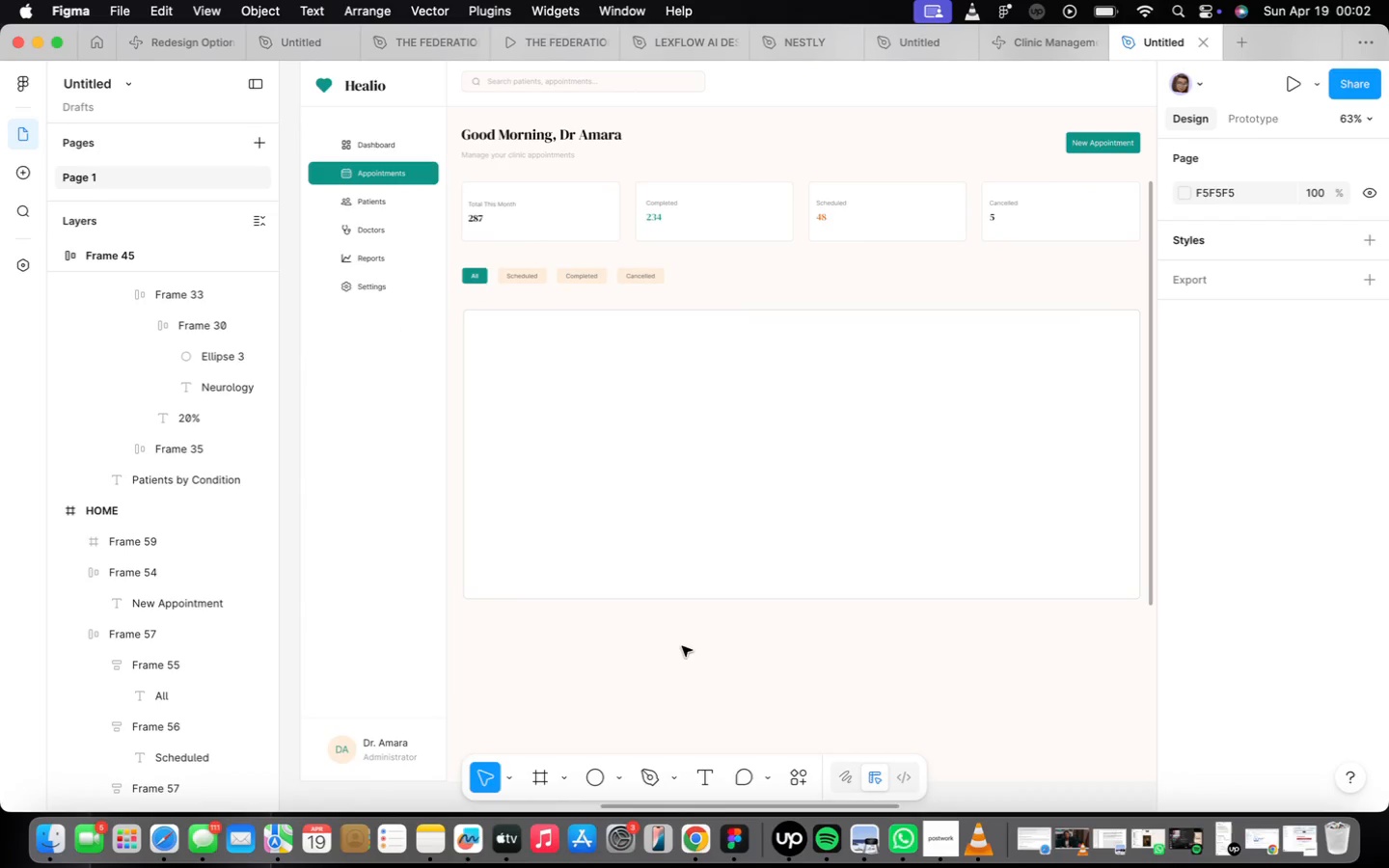 
key(F)
 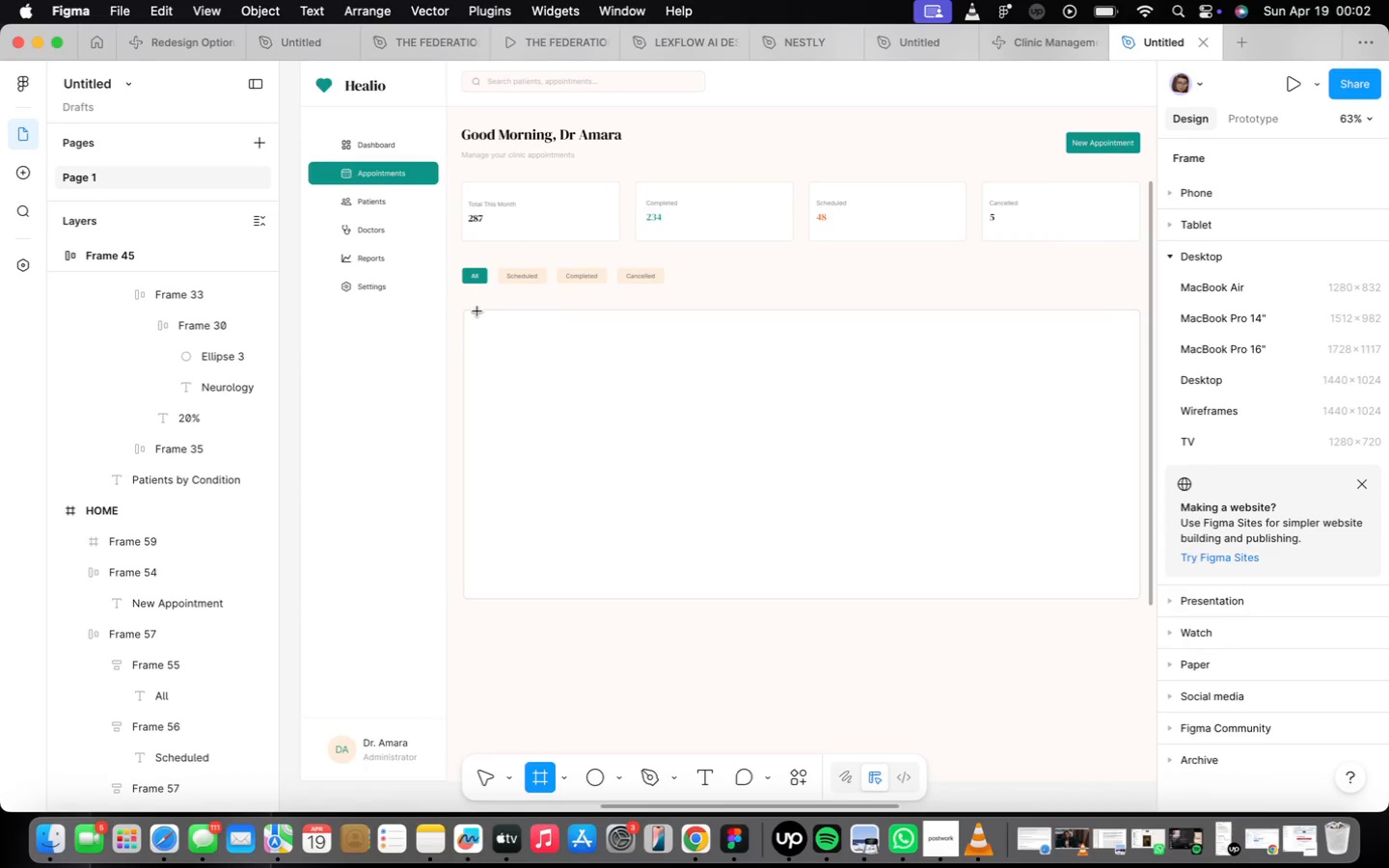 
left_click_drag(start_coordinate=[466, 306], to_coordinate=[890, 385])
 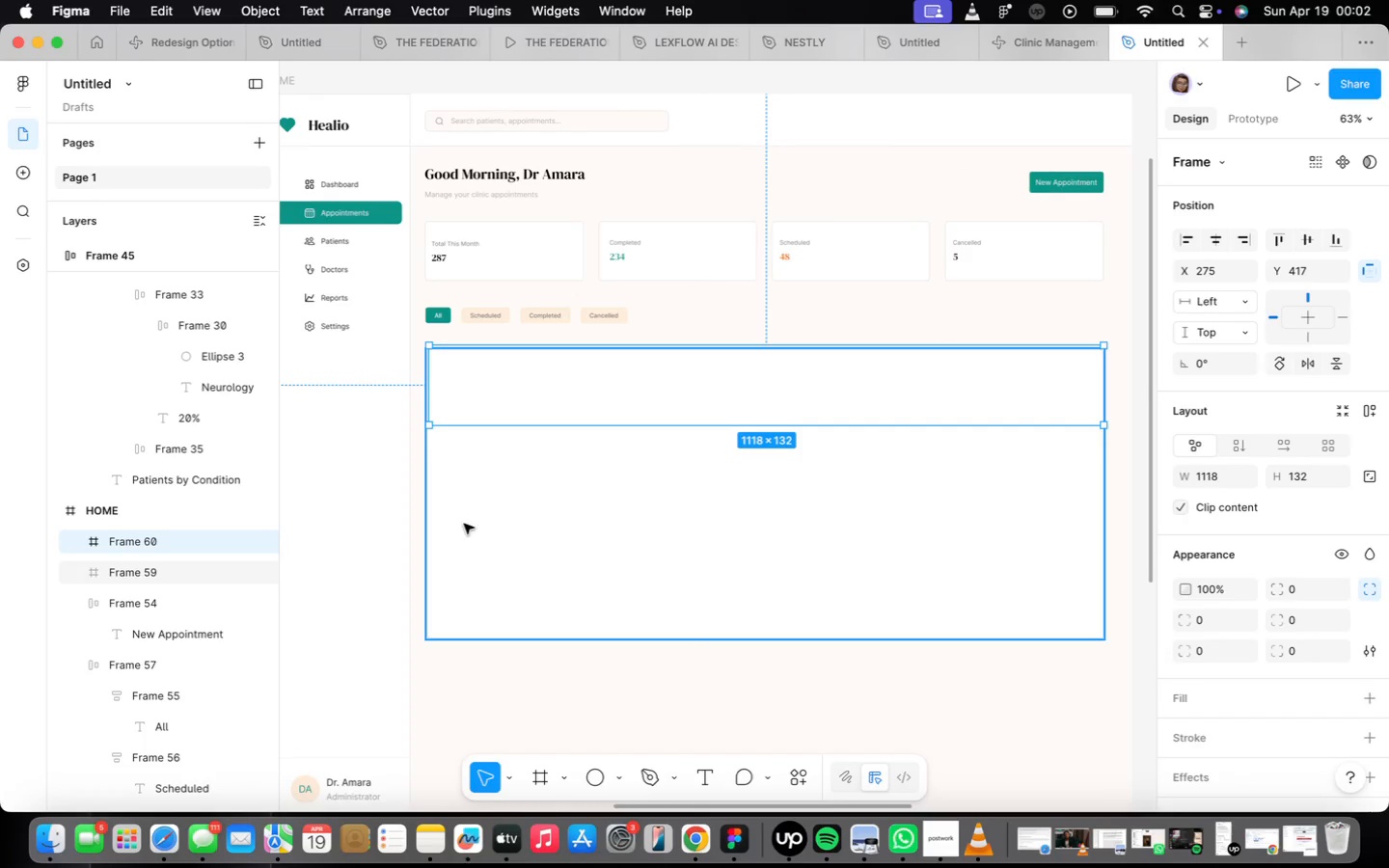 
left_click_drag(start_coordinate=[551, 377], to_coordinate=[553, 385])
 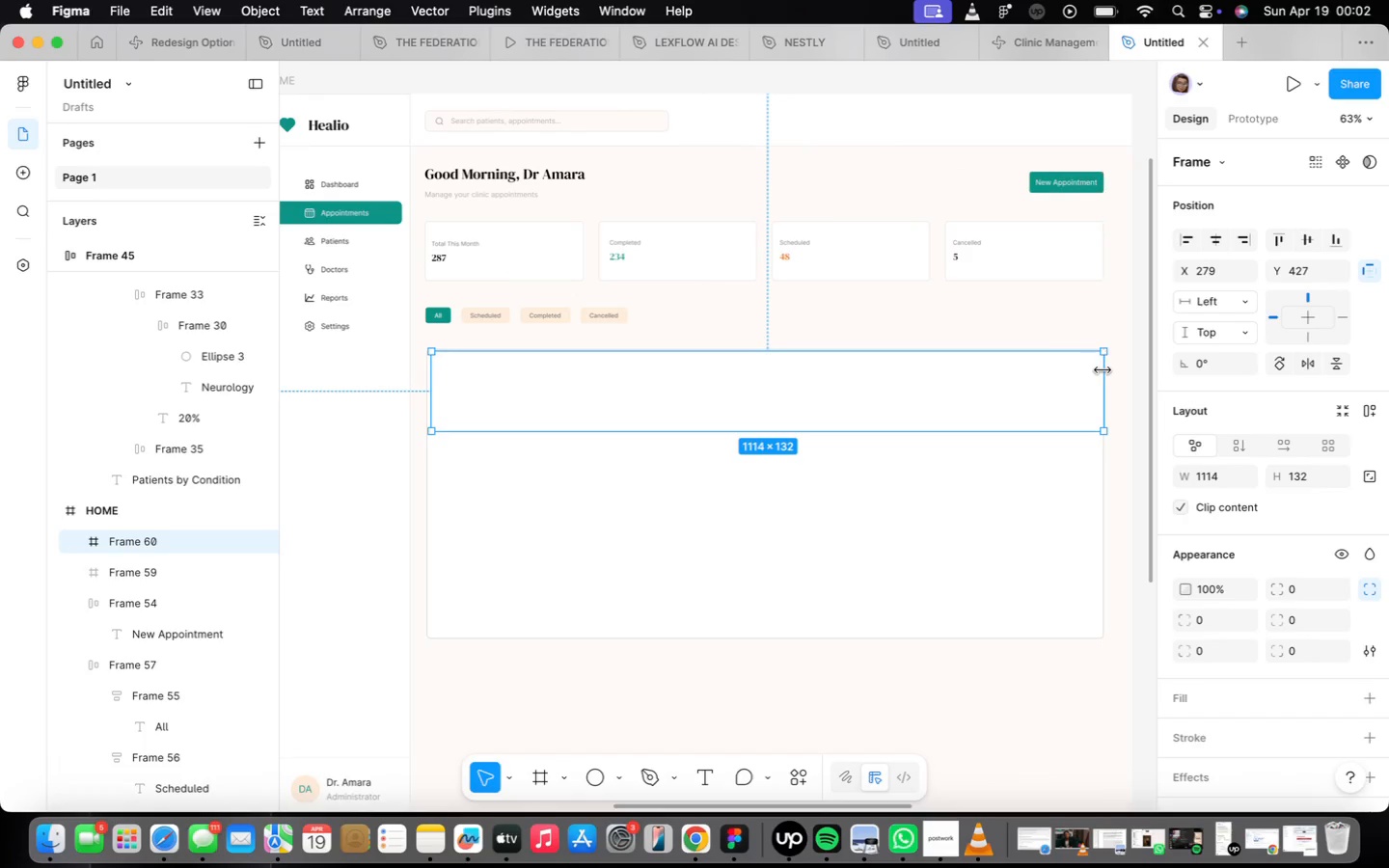 
left_click_drag(start_coordinate=[526, 390], to_coordinate=[515, 382])
 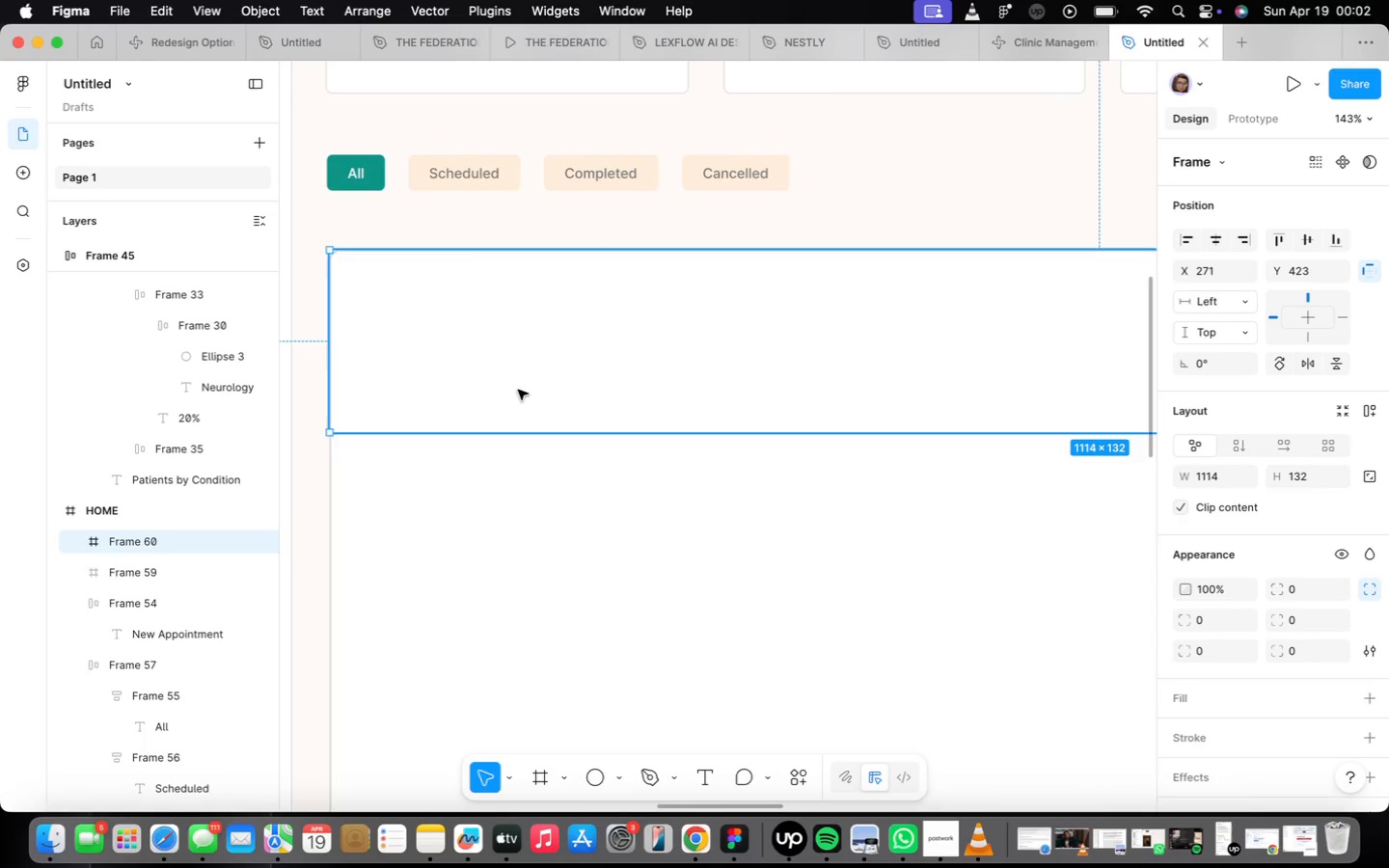 
scroll: coordinate [502, 425], scroll_direction: up, amount: 16.0
 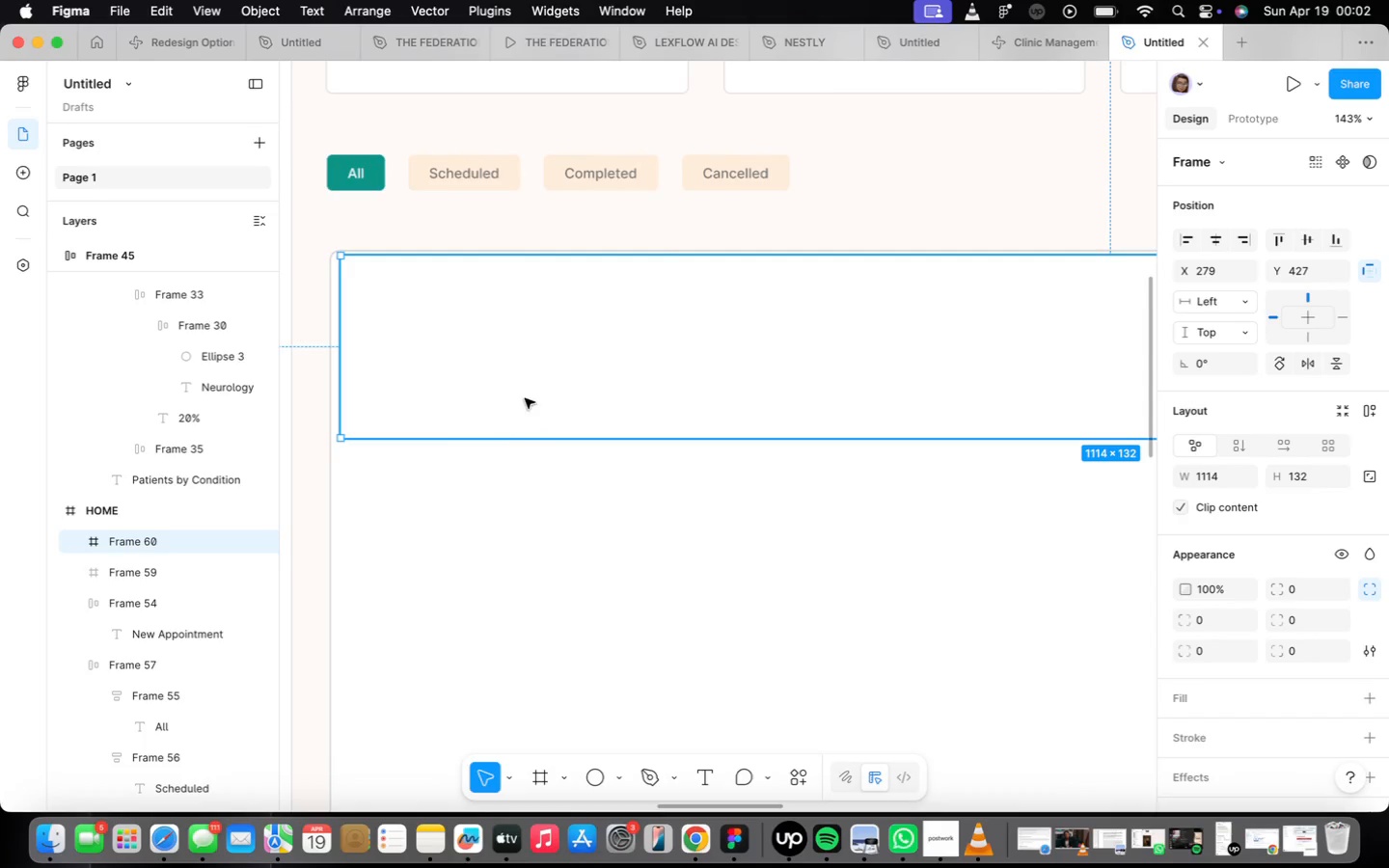 
scroll: coordinate [519, 390], scroll_direction: down, amount: 16.0
 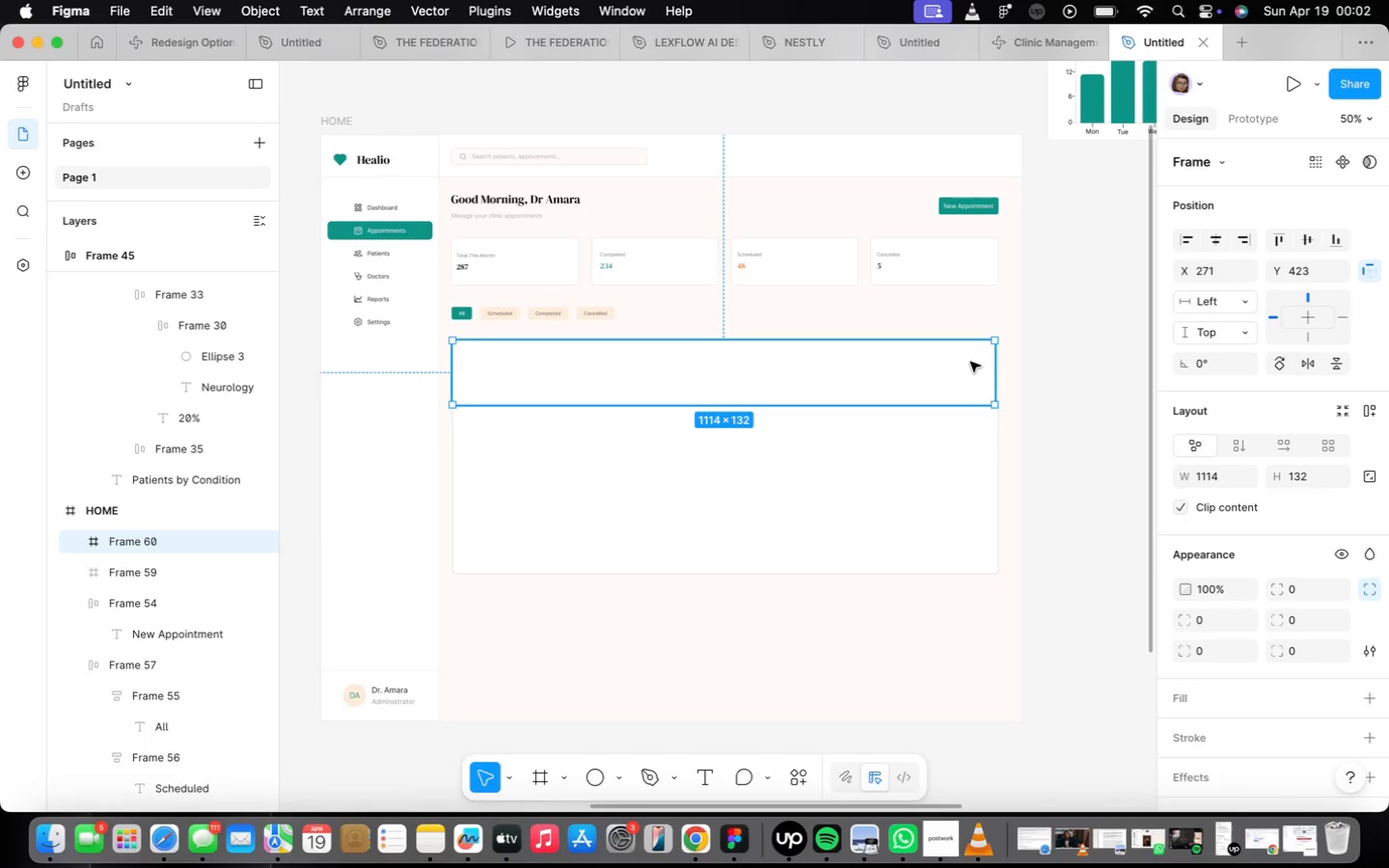 
scroll: coordinate [983, 367], scroll_direction: up, amount: 14.0
 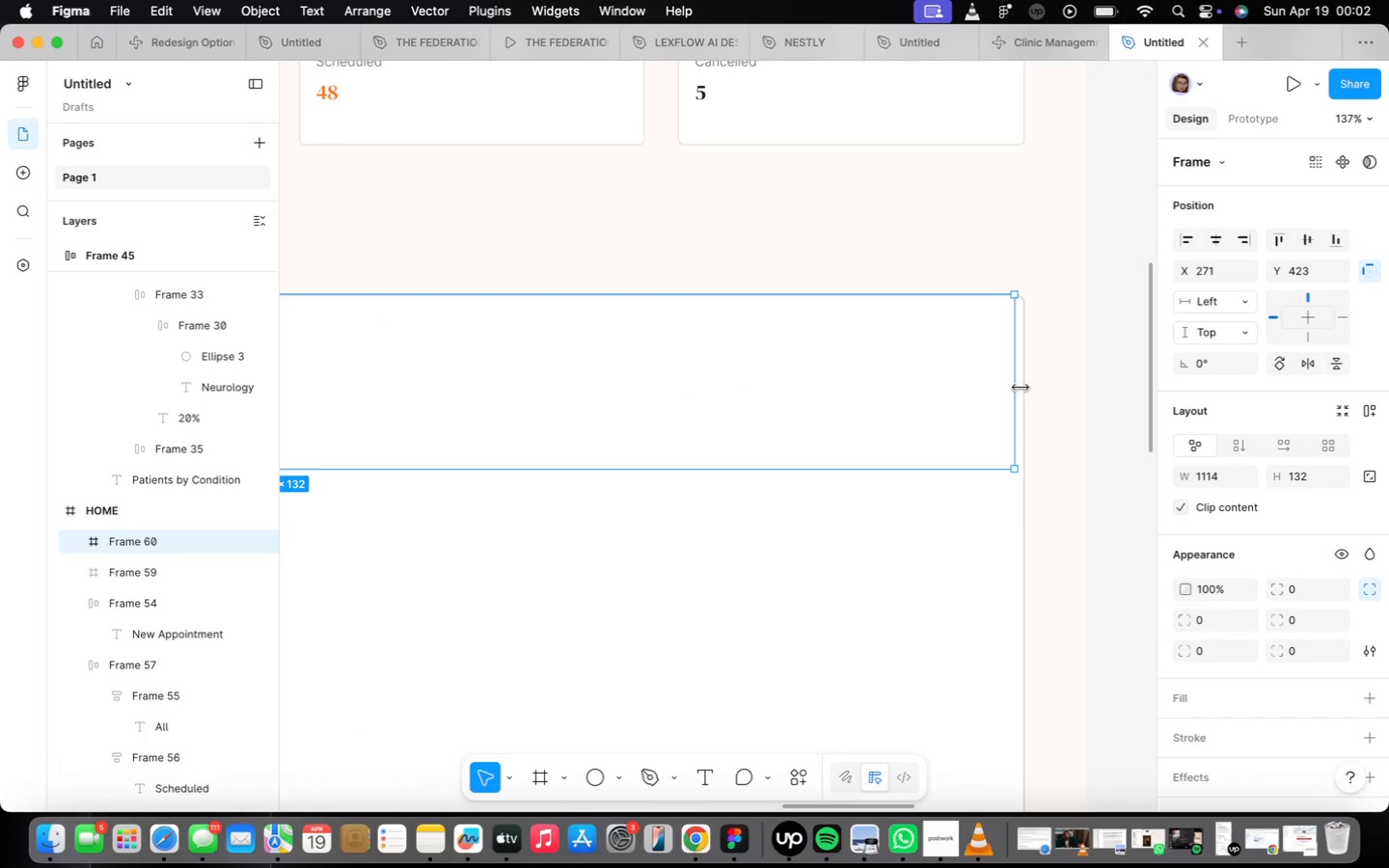 
left_click_drag(start_coordinate=[1015, 390], to_coordinate=[1023, 393])
 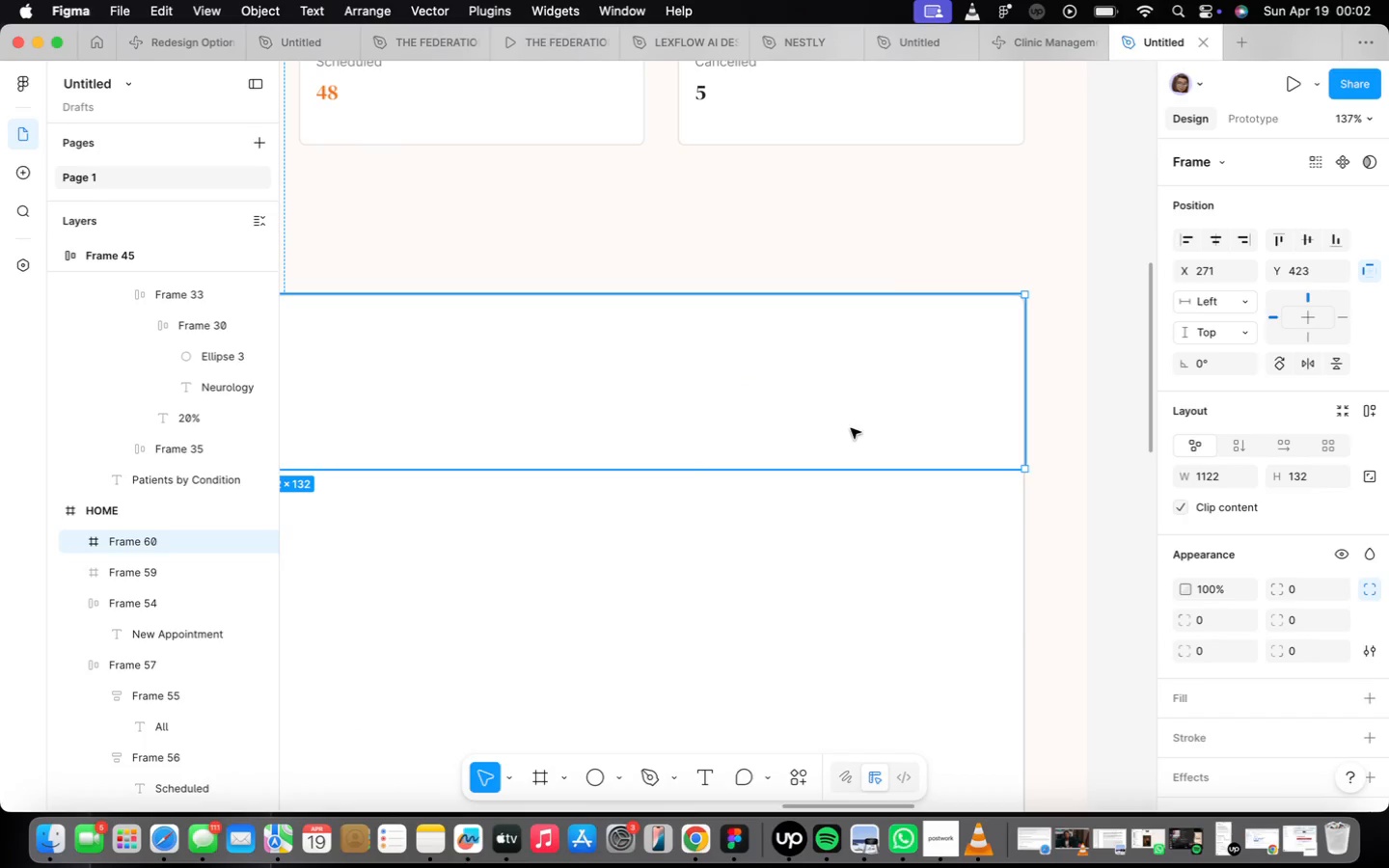 
scroll: coordinate [851, 428], scroll_direction: down, amount: 5.0
 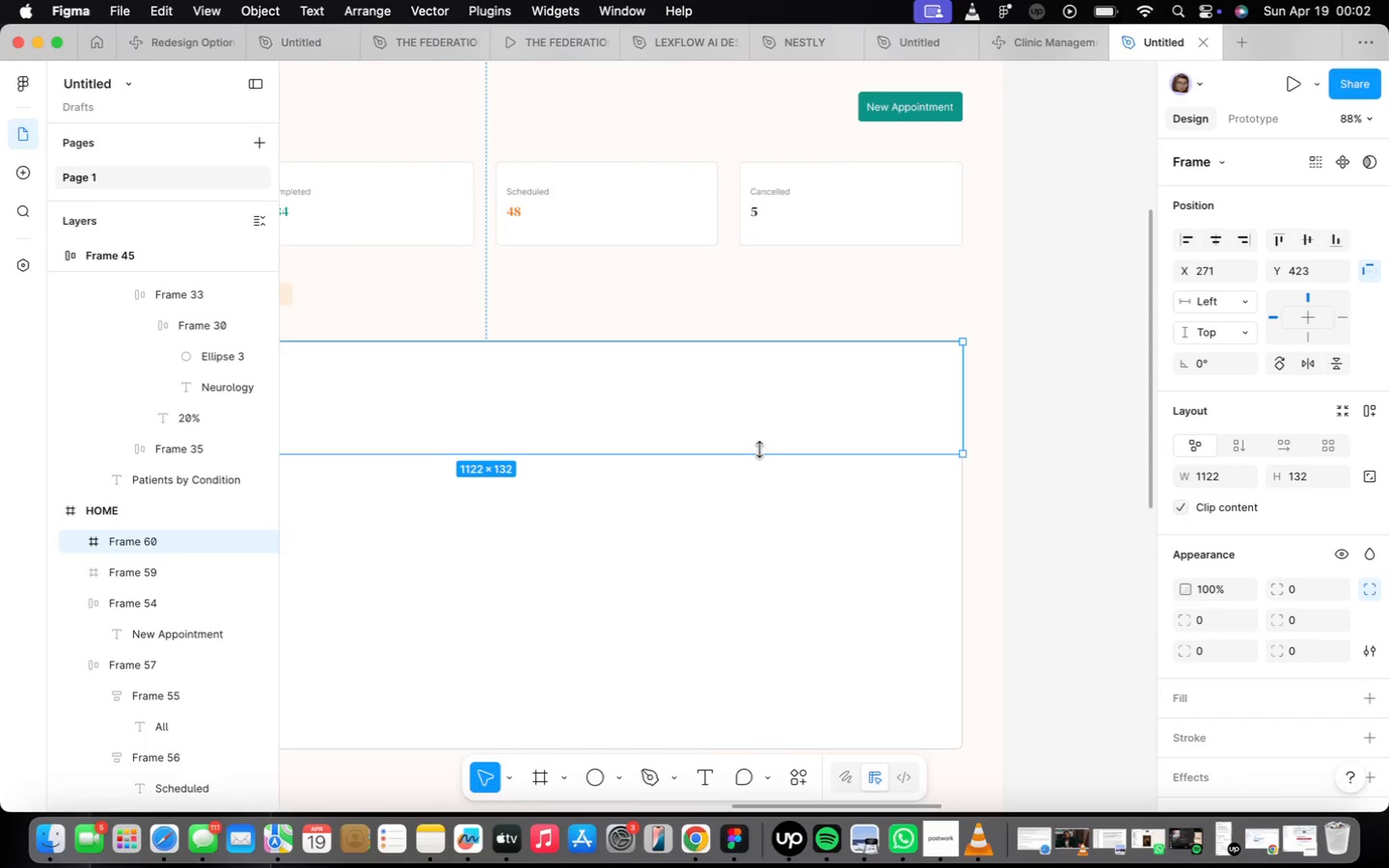 
left_click_drag(start_coordinate=[759, 449], to_coordinate=[768, 401])
 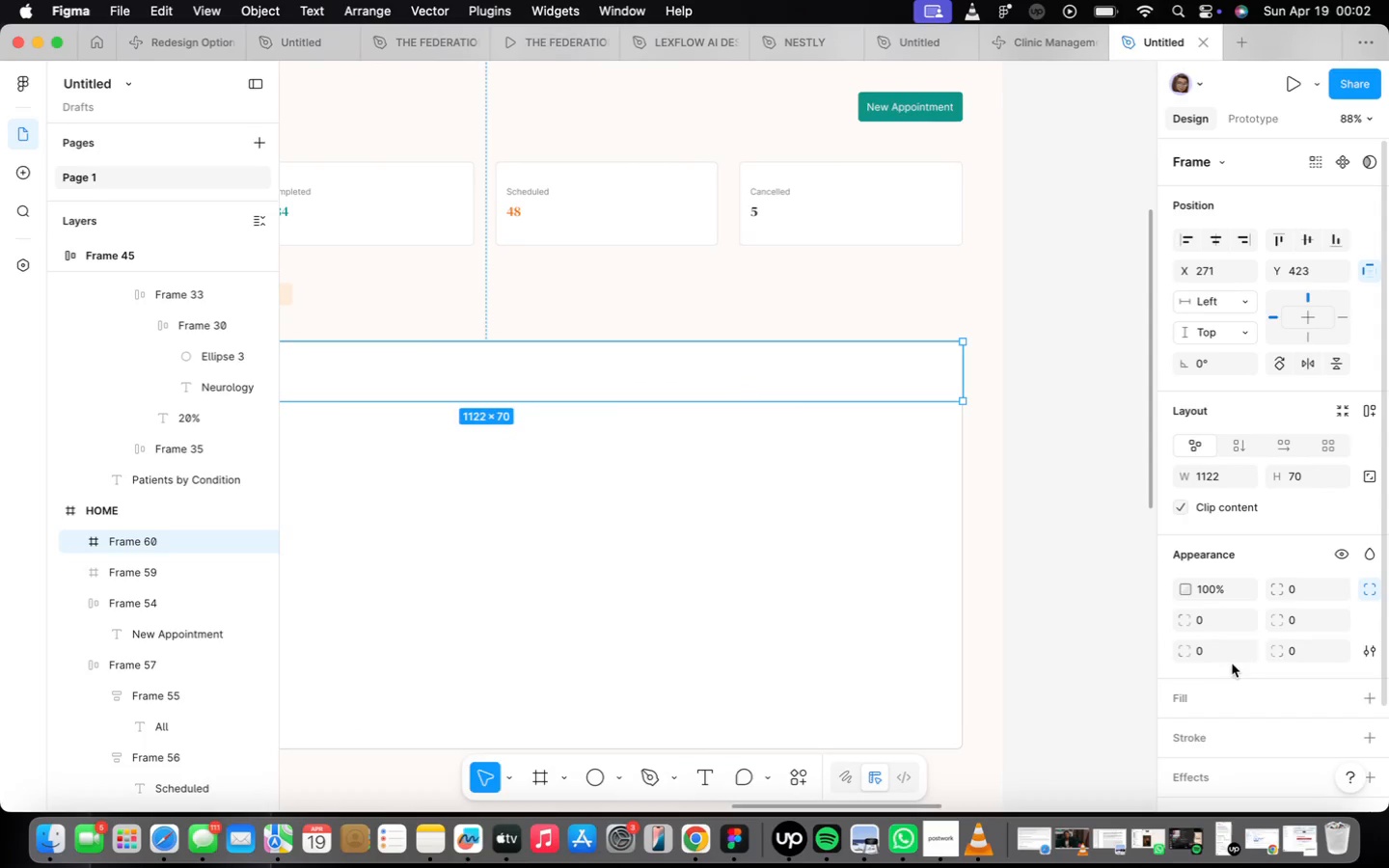 
scroll: coordinate [1261, 585], scroll_direction: down, amount: 38.0
 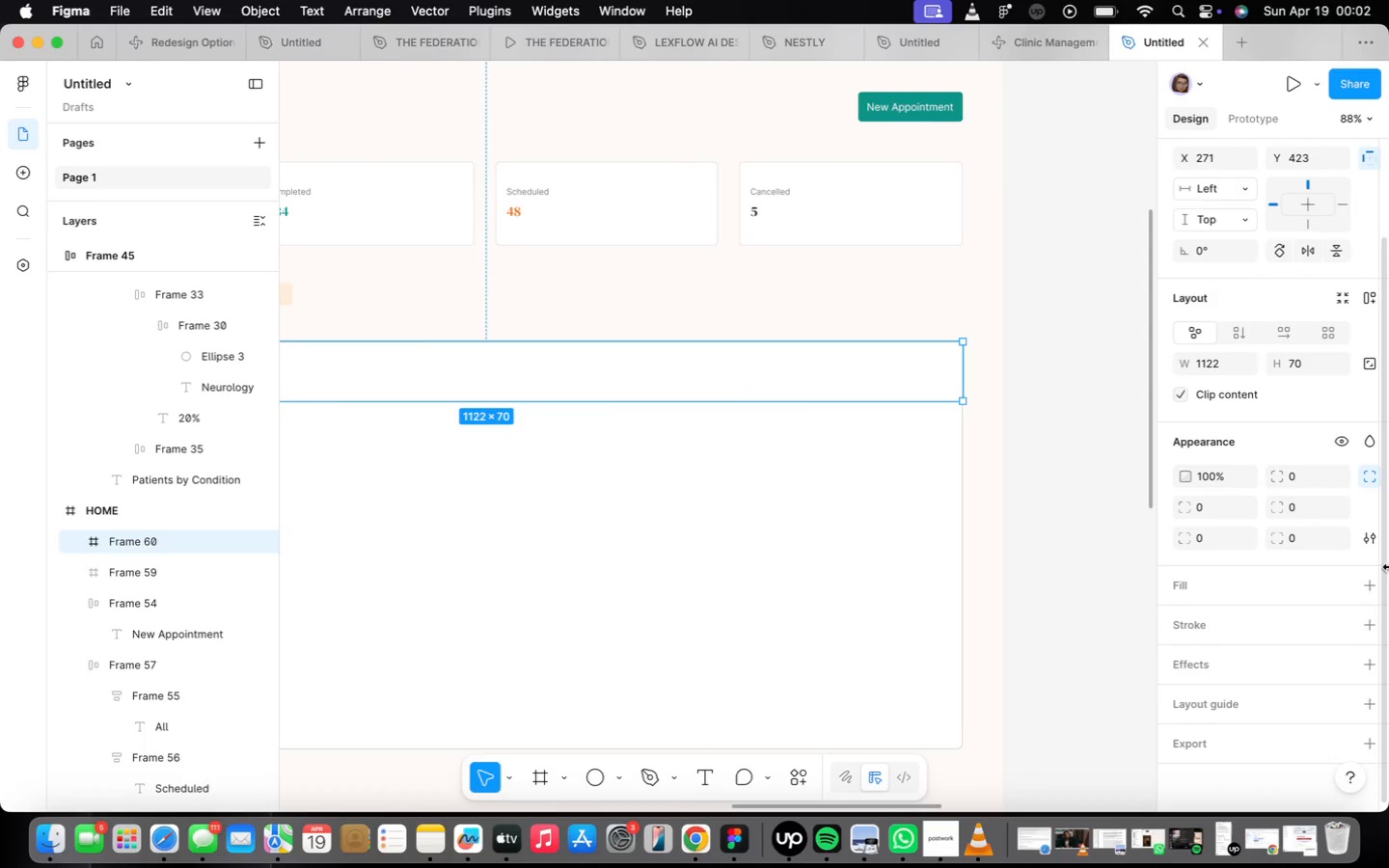 
wait(7.46)
 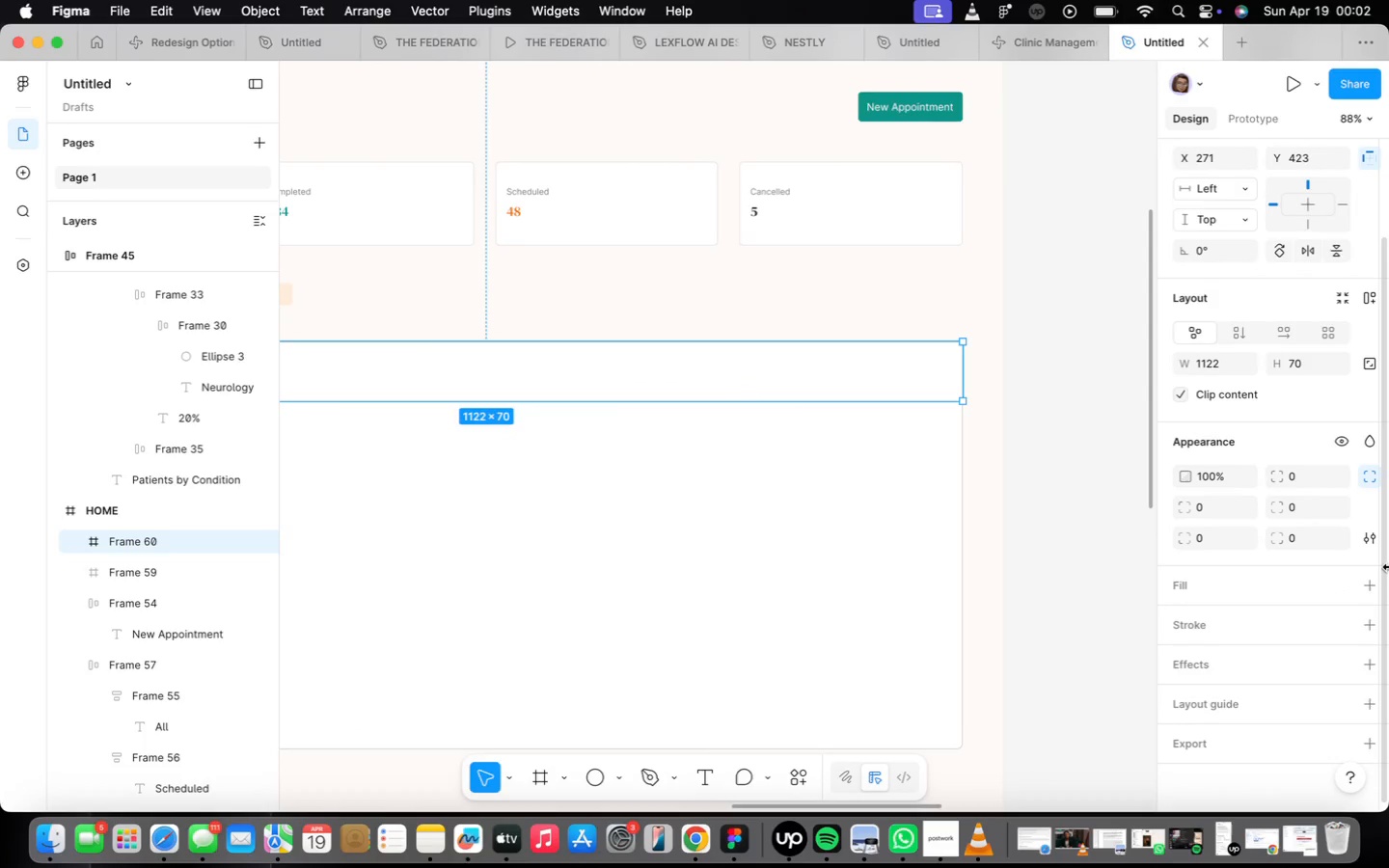 
left_click([1065, 725])
 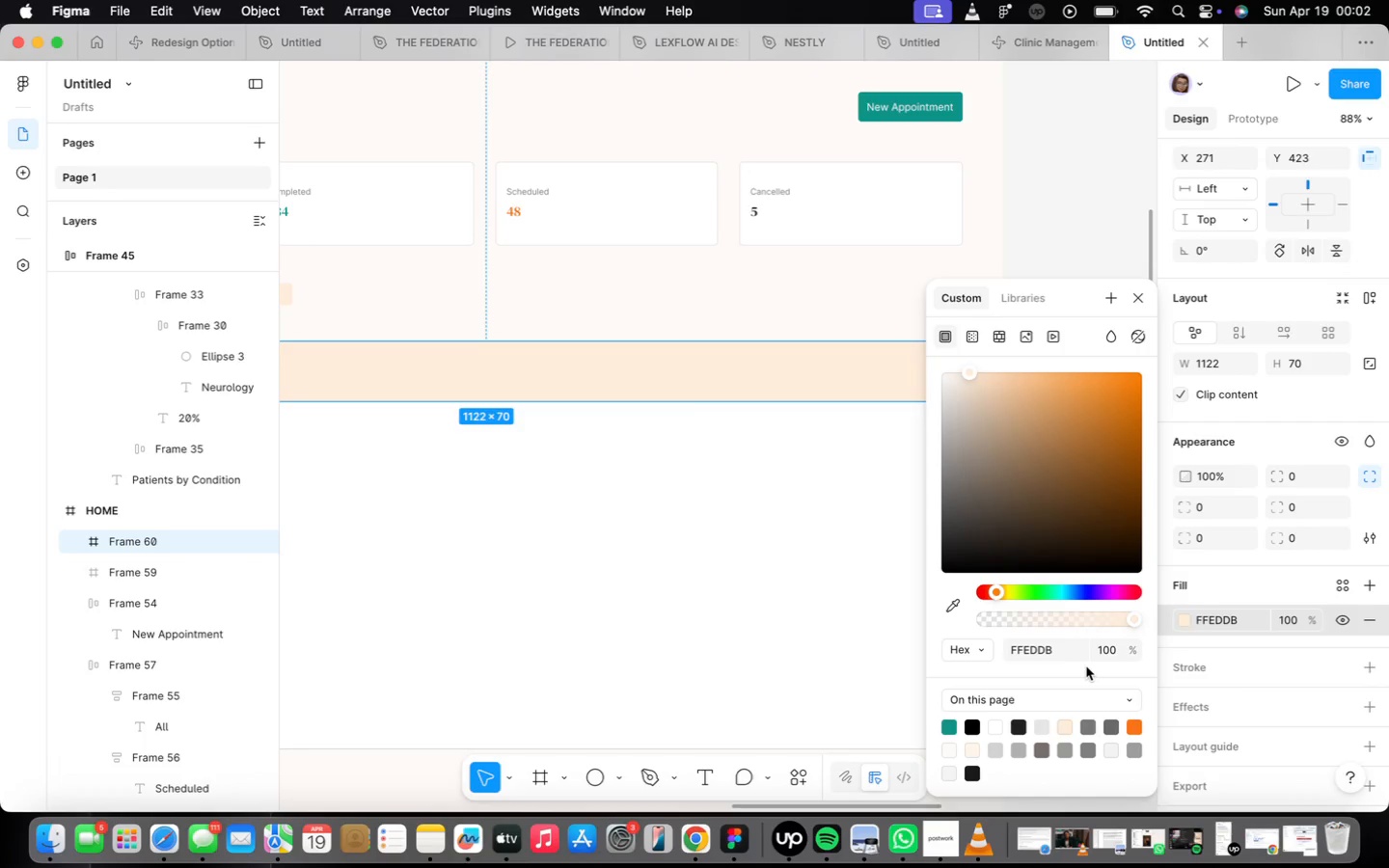 
wait(9.65)
 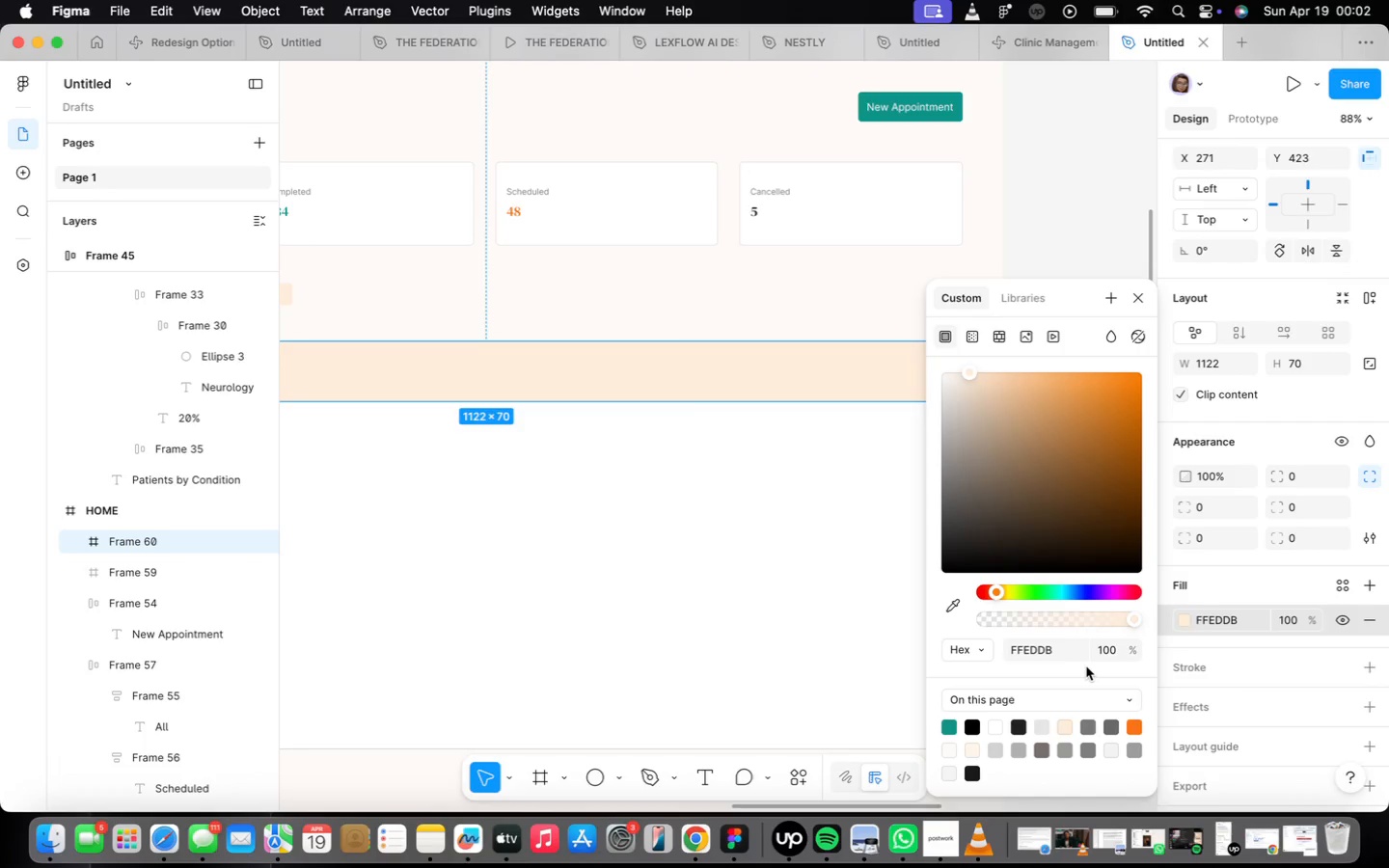 
left_click([1133, 289])
 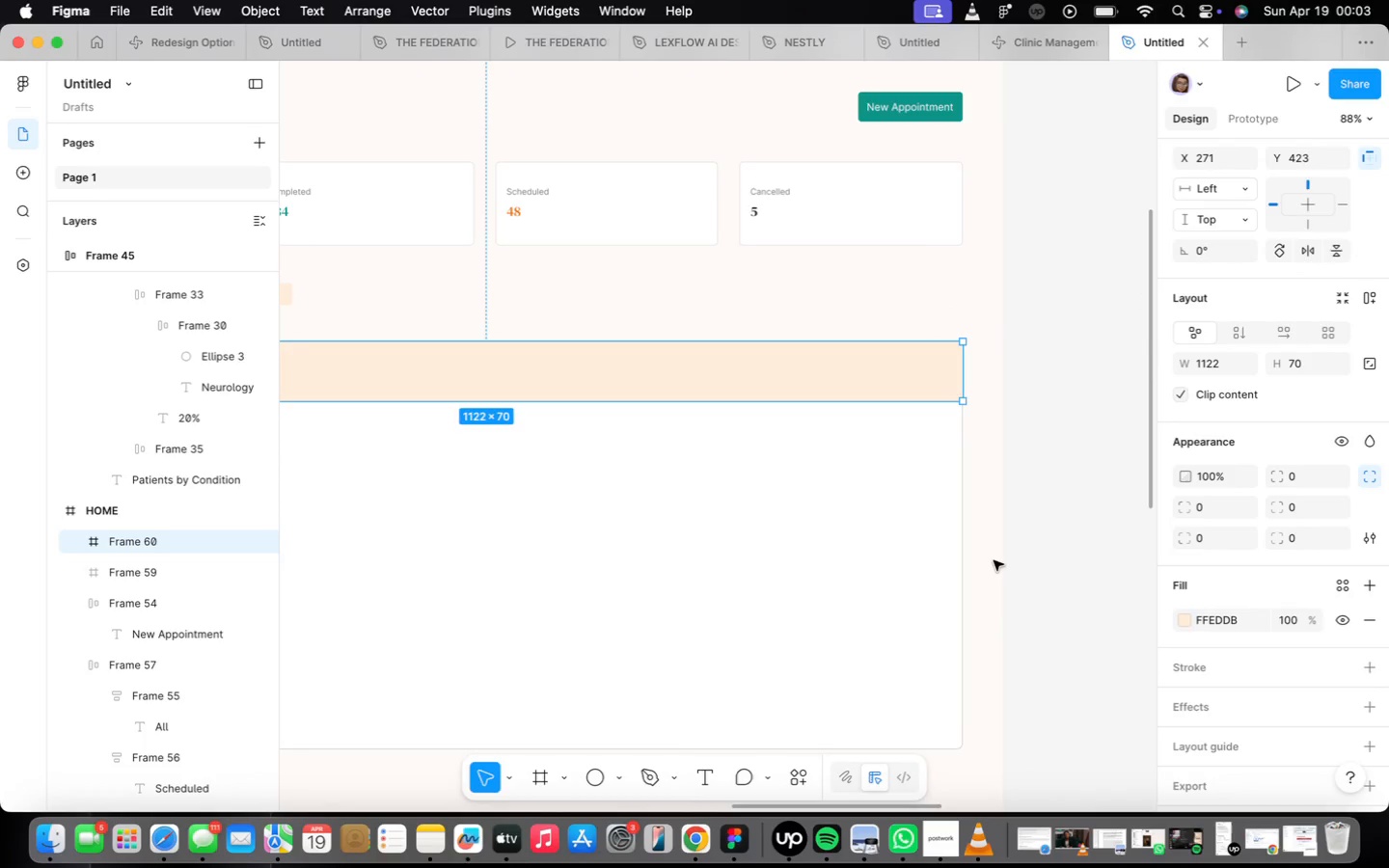 
wait(7.01)
 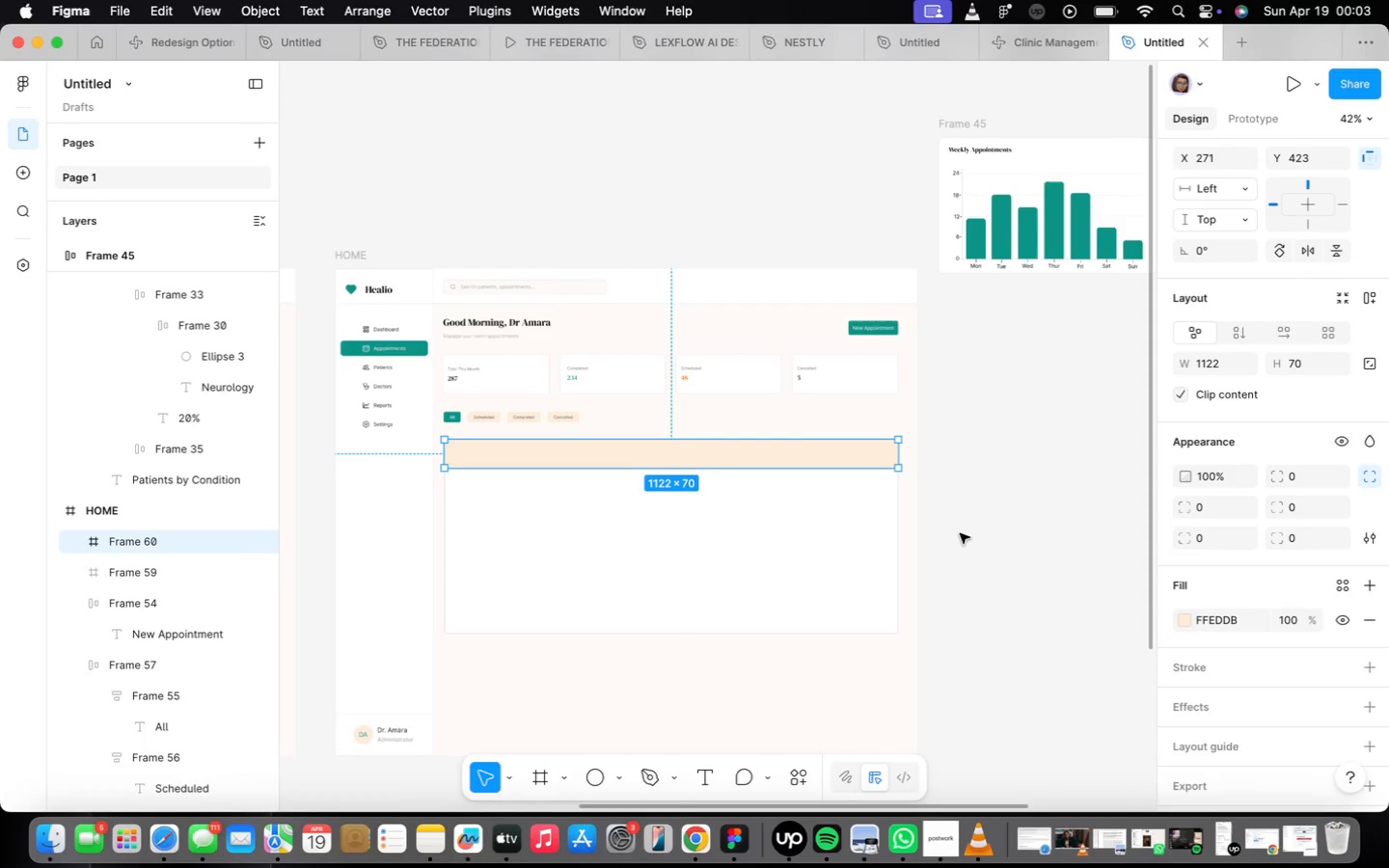 
left_click([965, 533])
 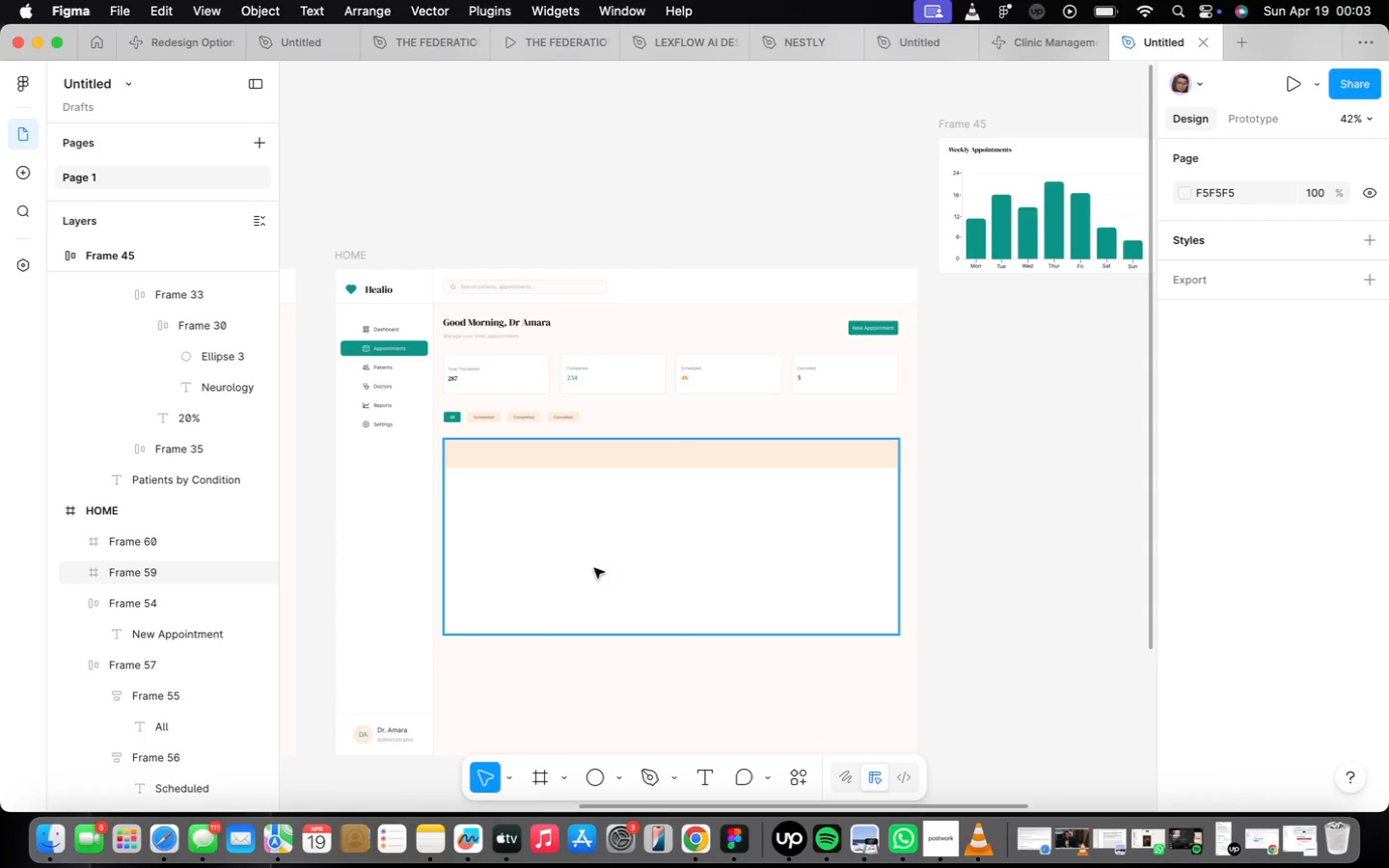 
scroll: coordinate [839, 528], scroll_direction: down, amount: 10.0
 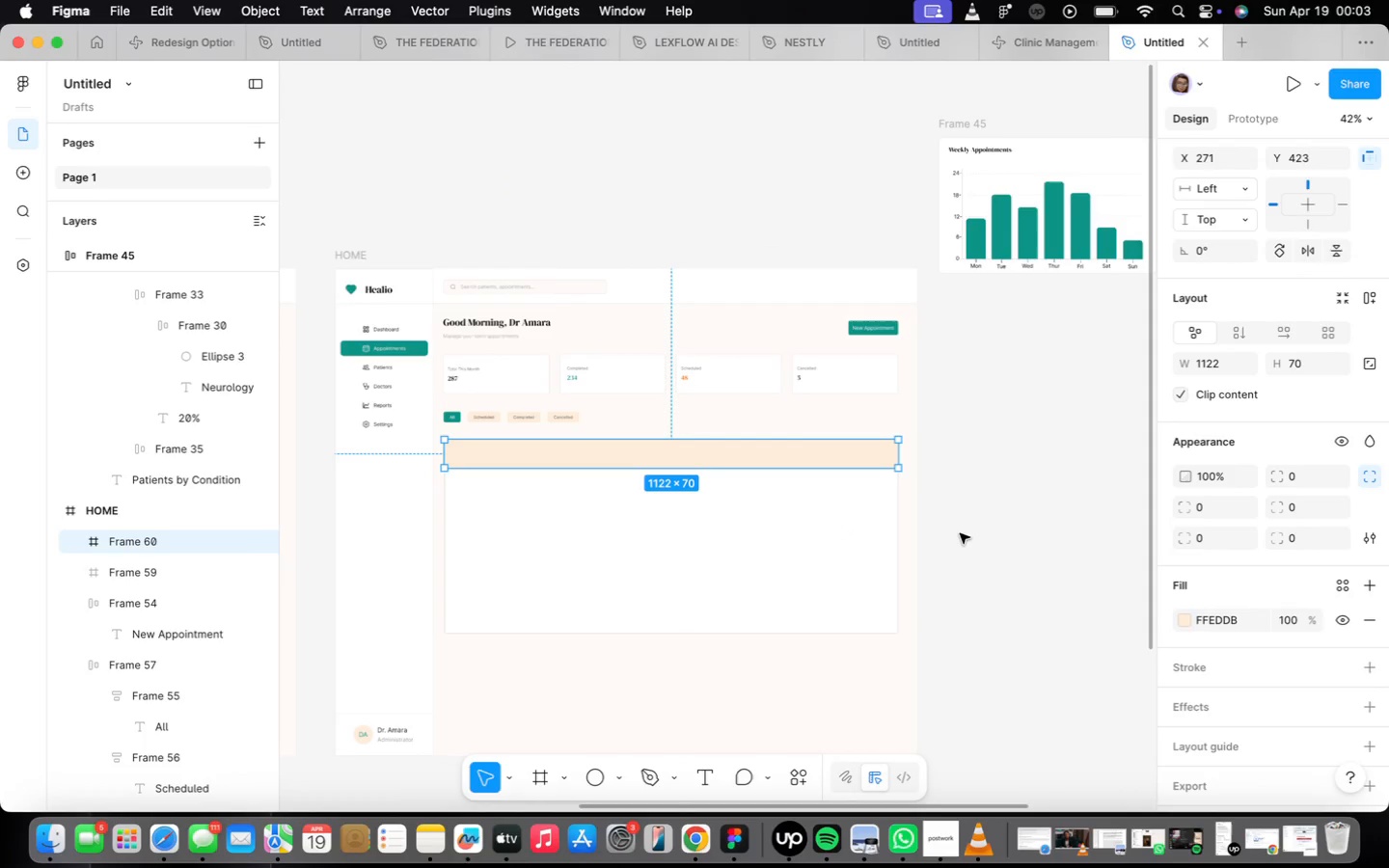 
scroll: coordinate [534, 494], scroll_direction: up, amount: 17.0
 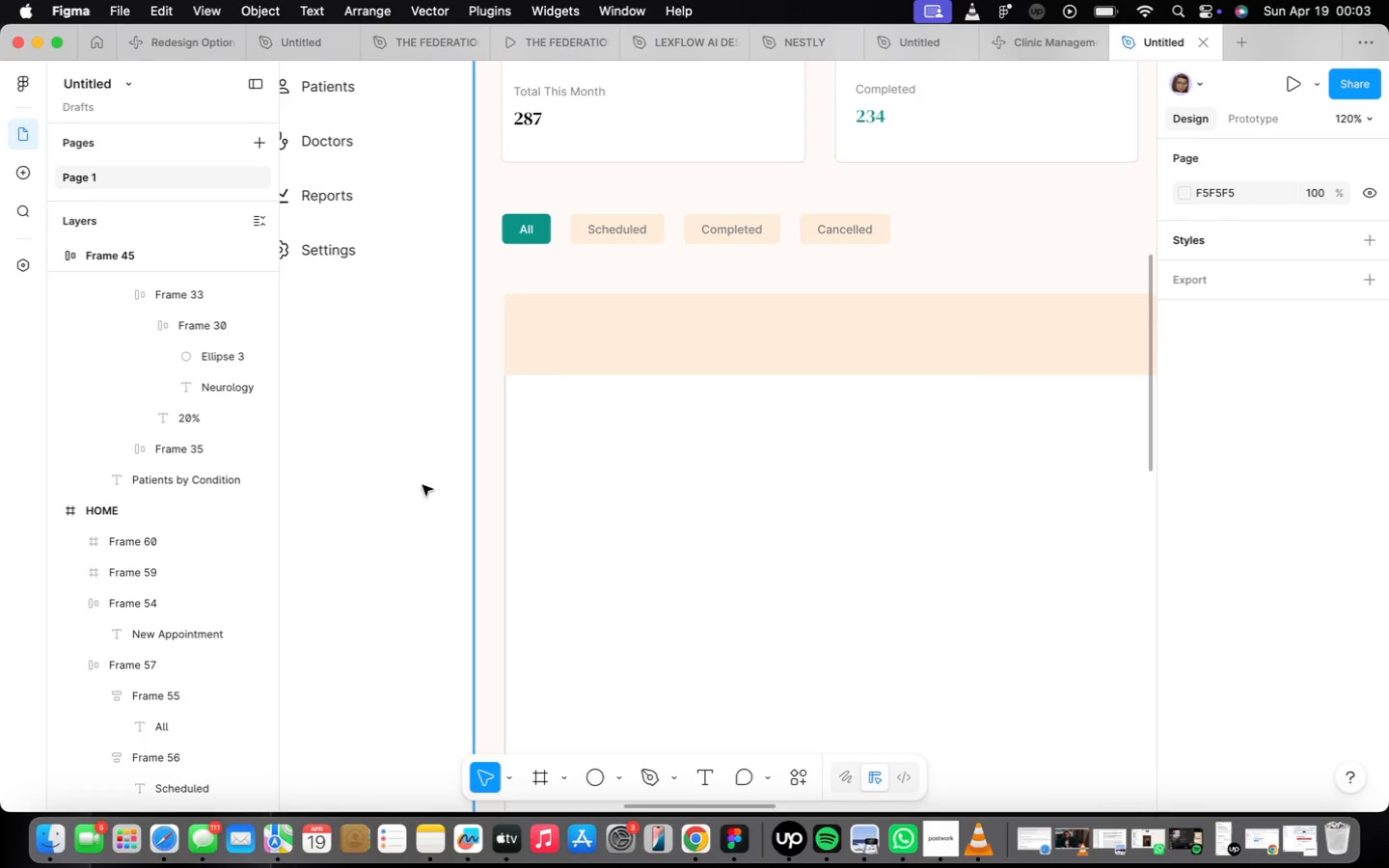 
left_click([585, 317])
 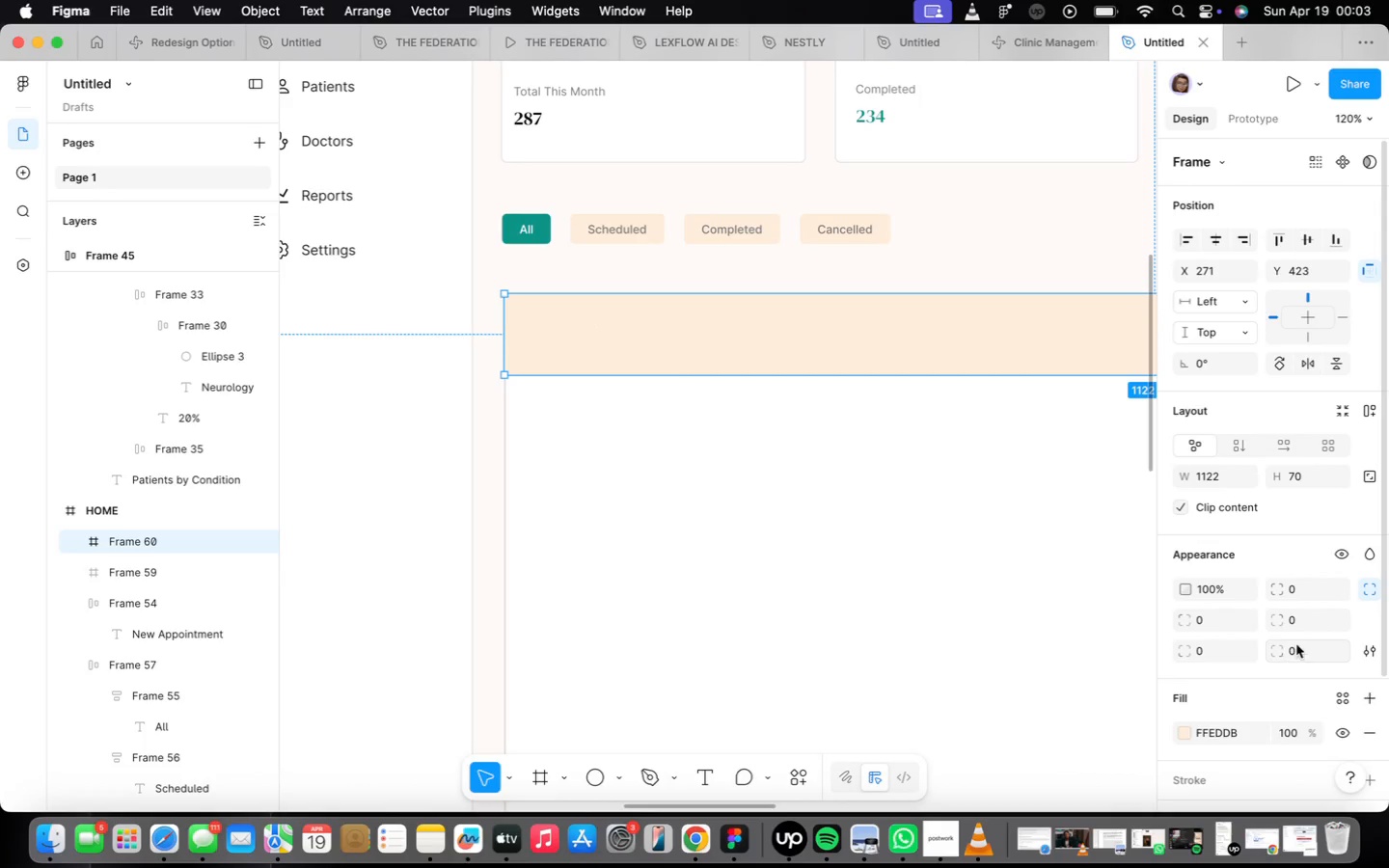 
left_click([1298, 622])
 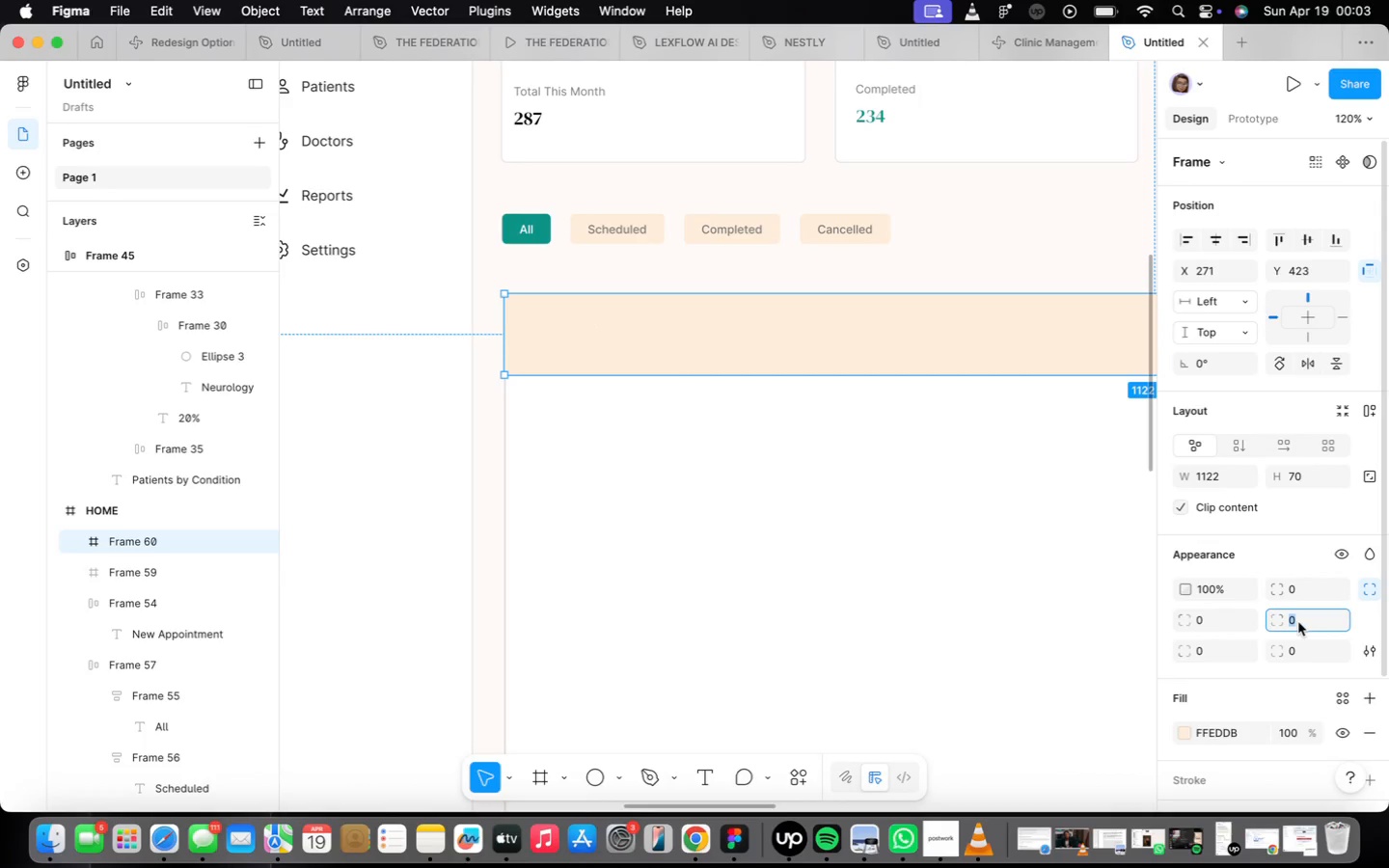 
key(8)
 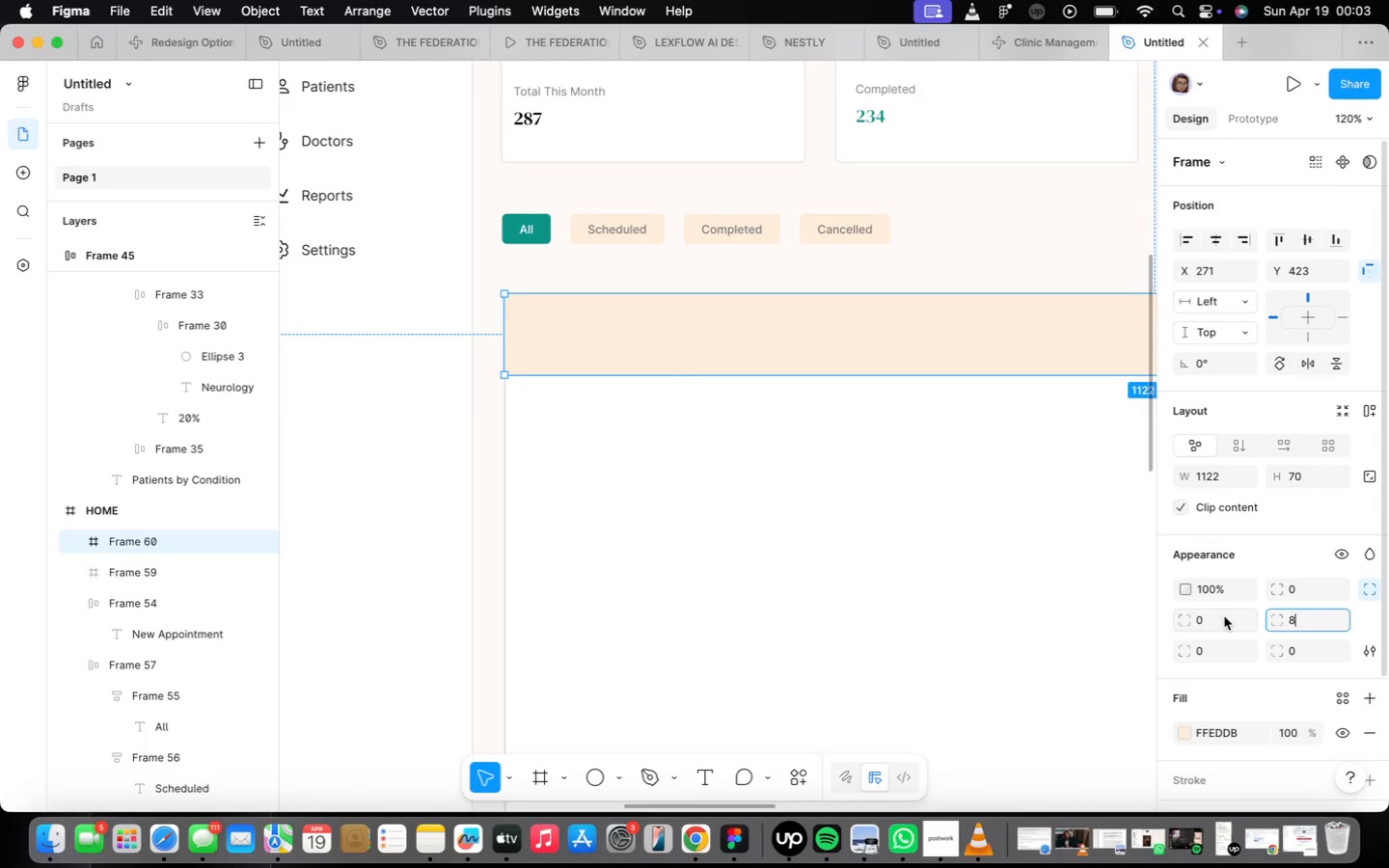 
left_click([1224, 616])
 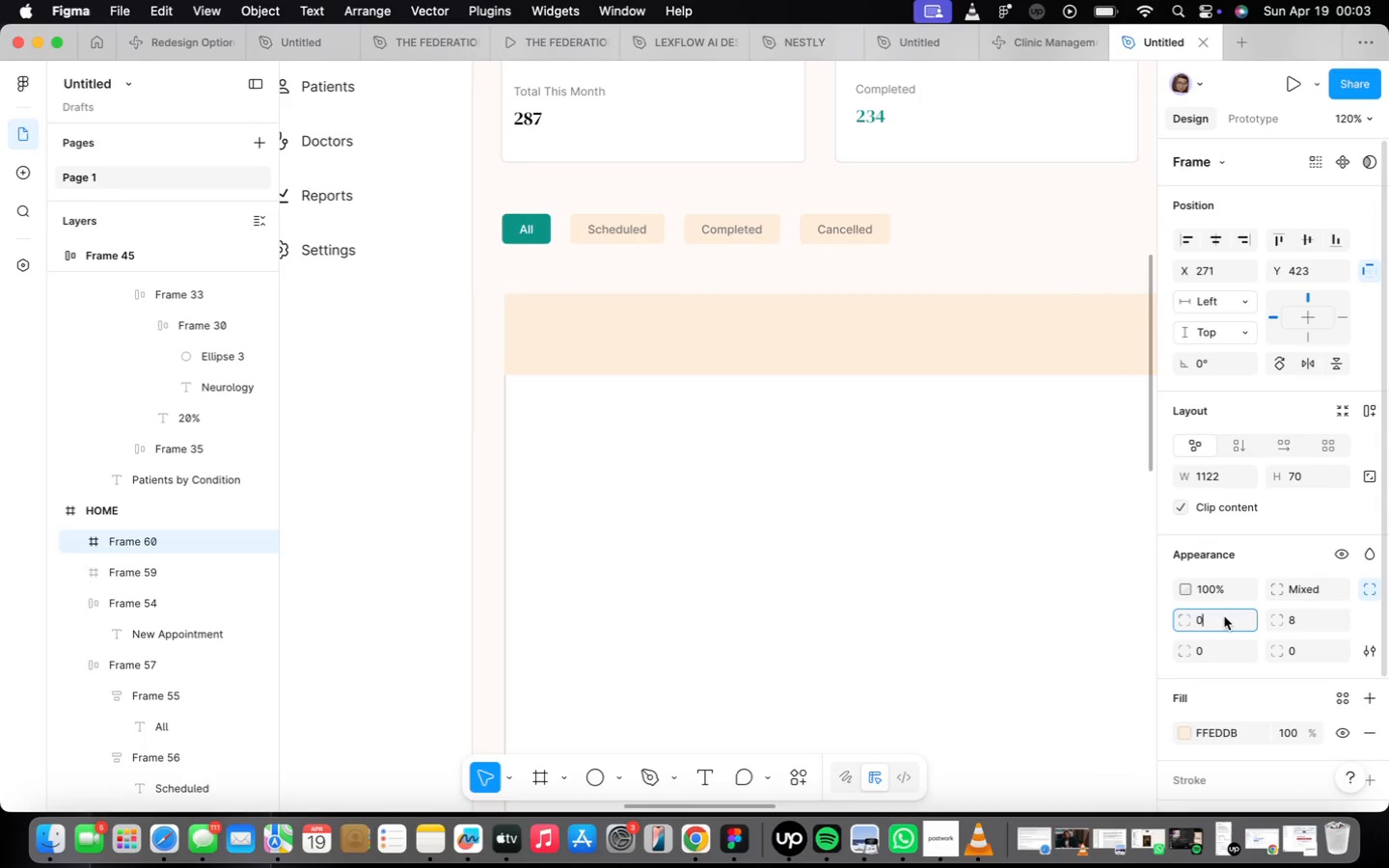 
key(8)
 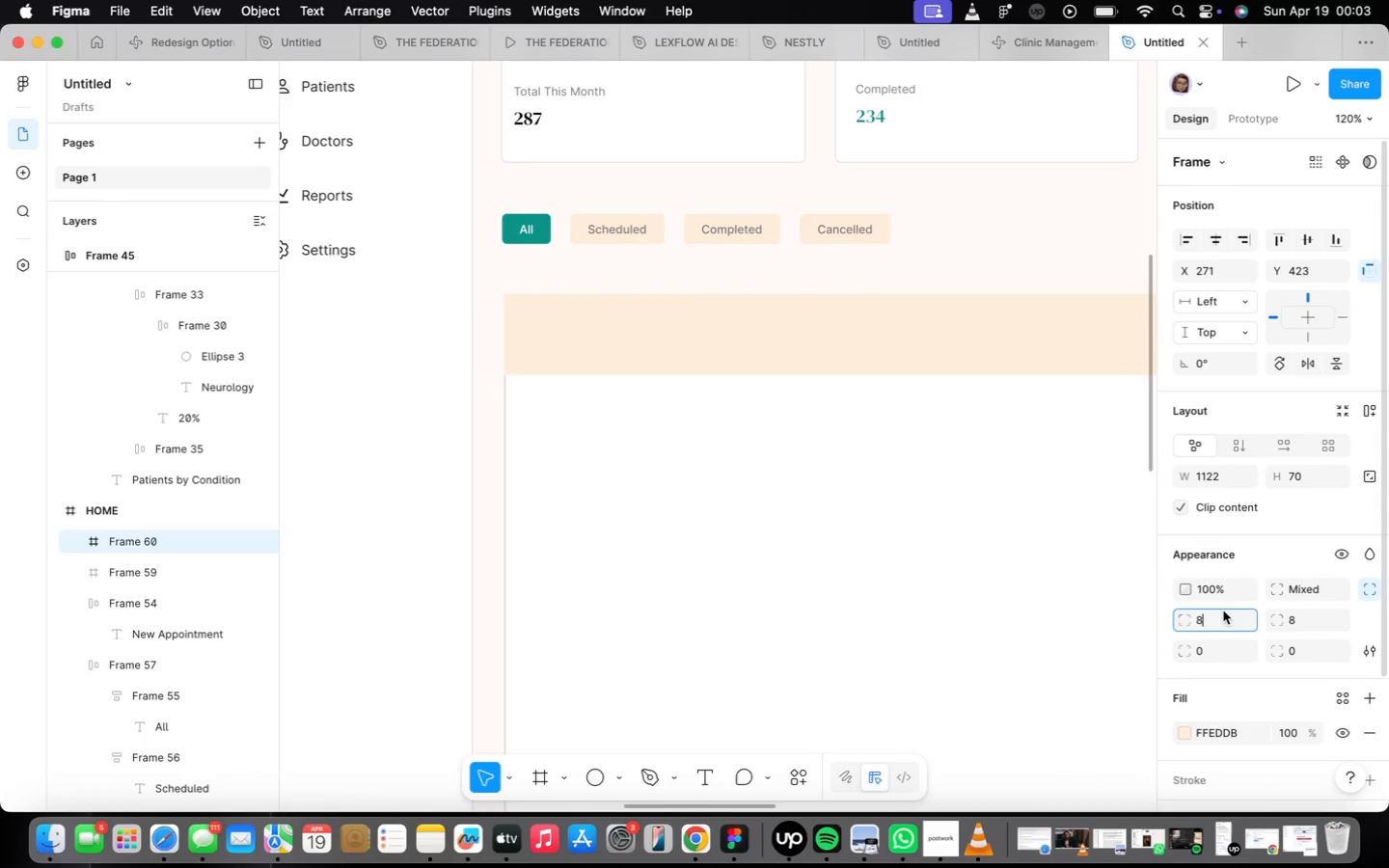 
key(Enter)
 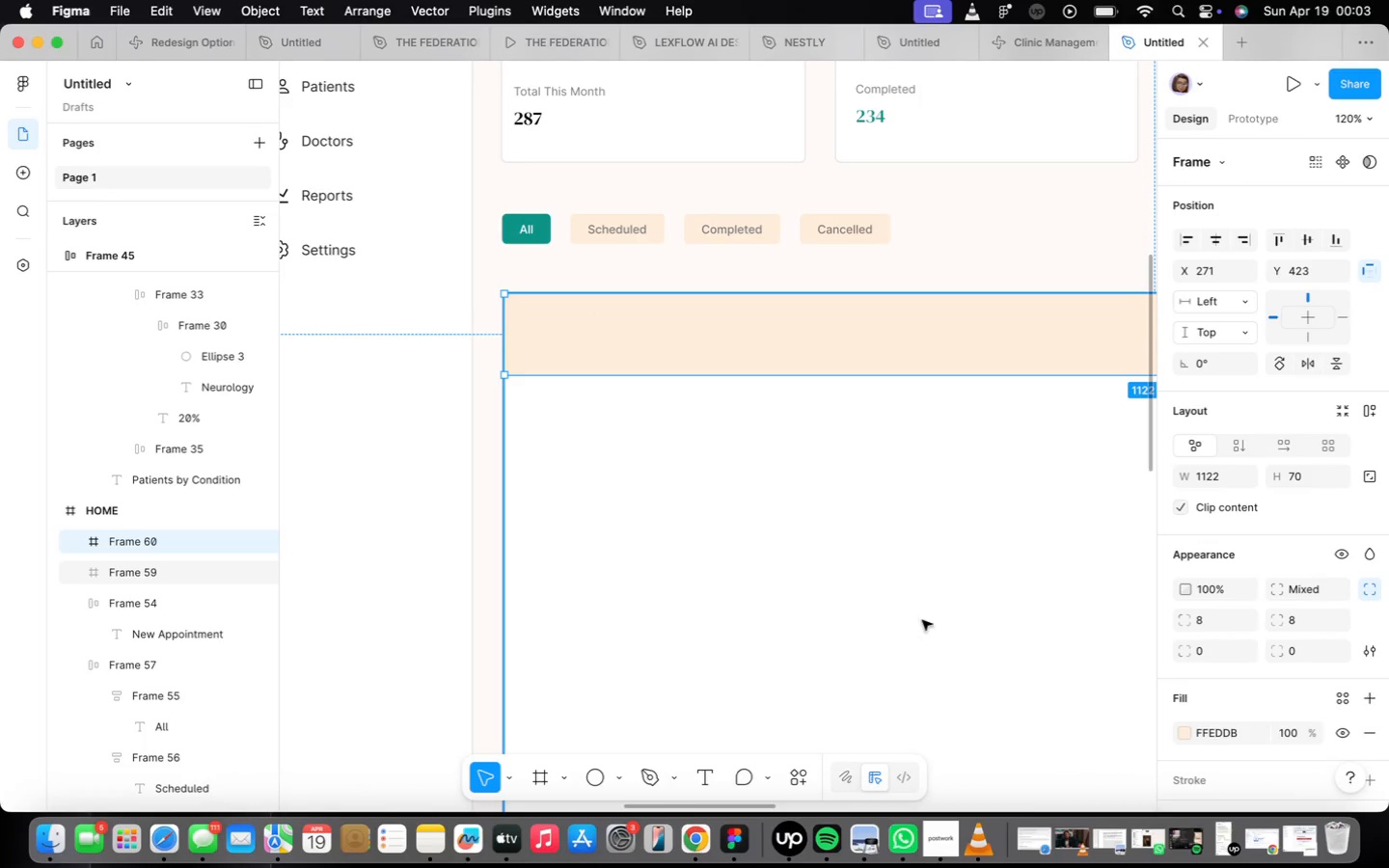 
left_click([754, 603])
 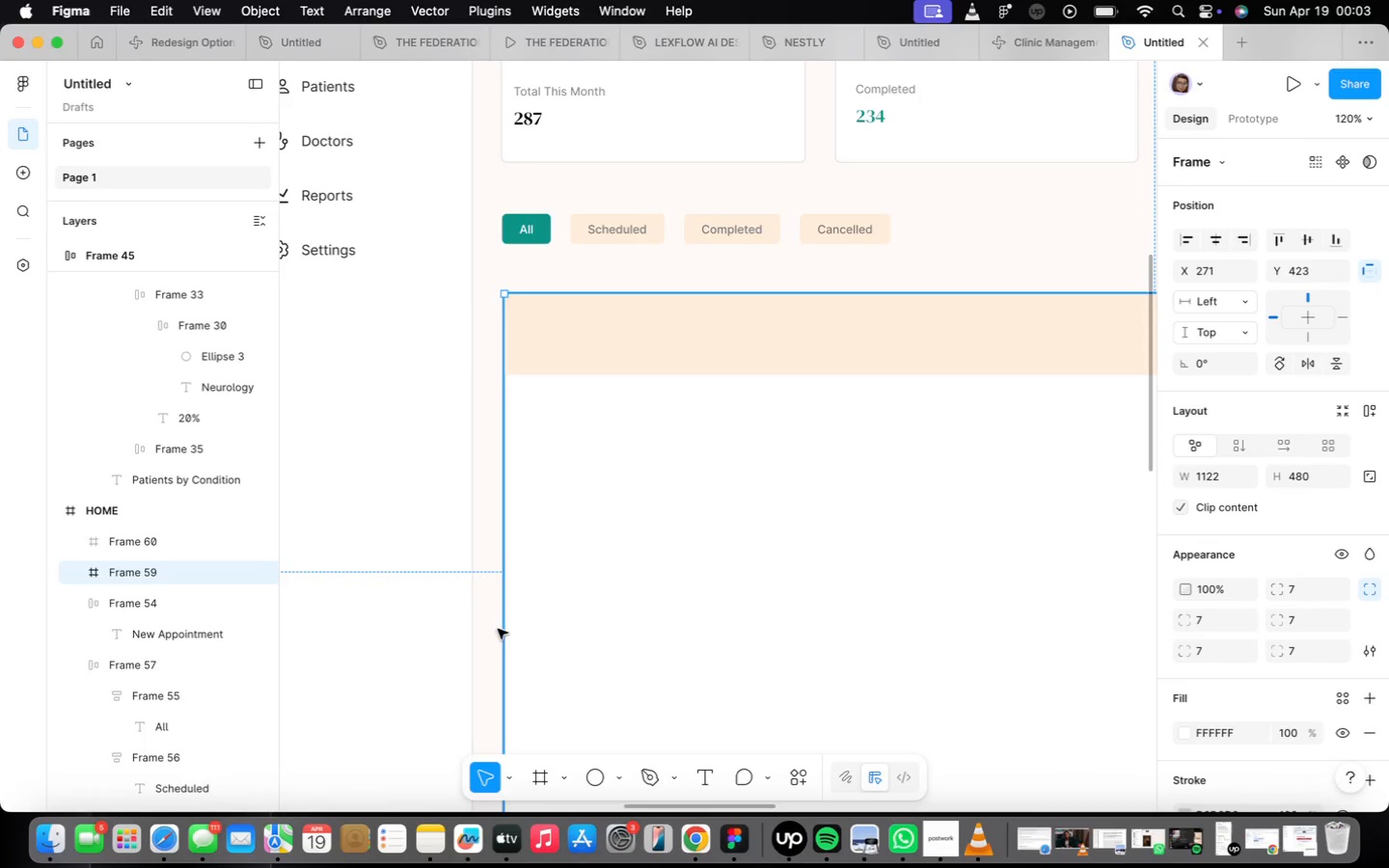 
left_click([489, 621])
 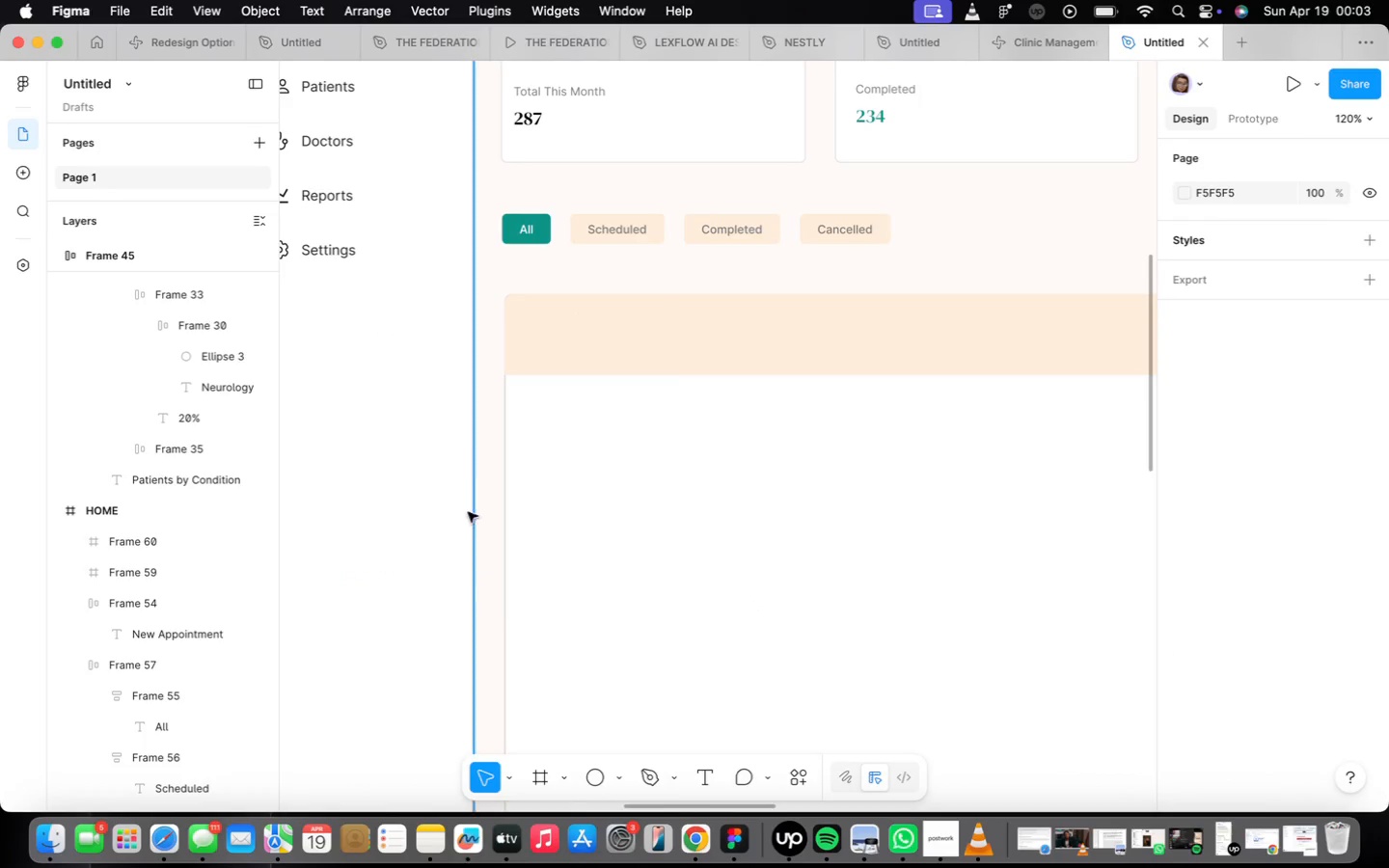 
scroll: coordinate [465, 399], scroll_direction: up, amount: 12.0
 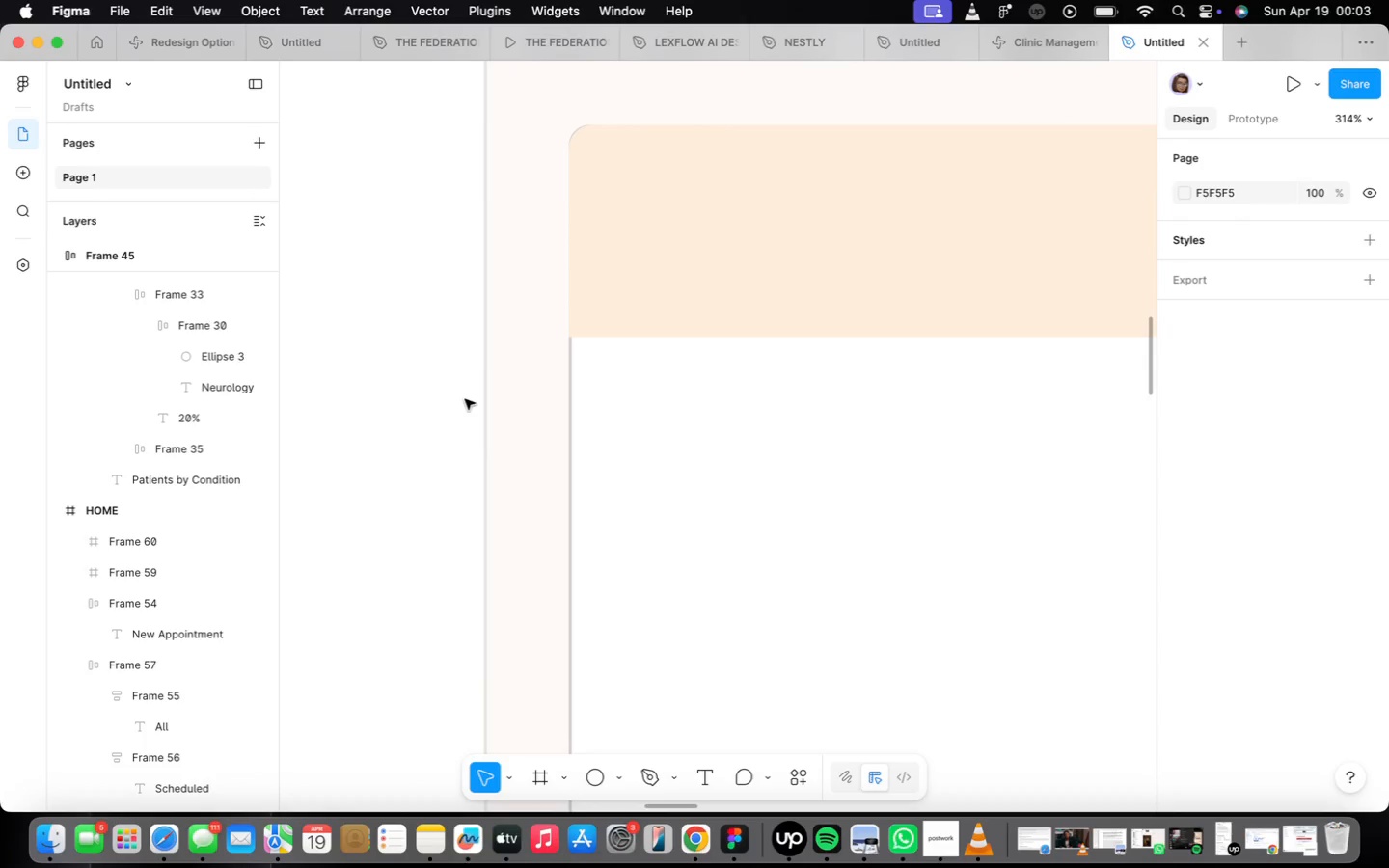 
scroll: coordinate [704, 555], scroll_direction: down, amount: 33.0
 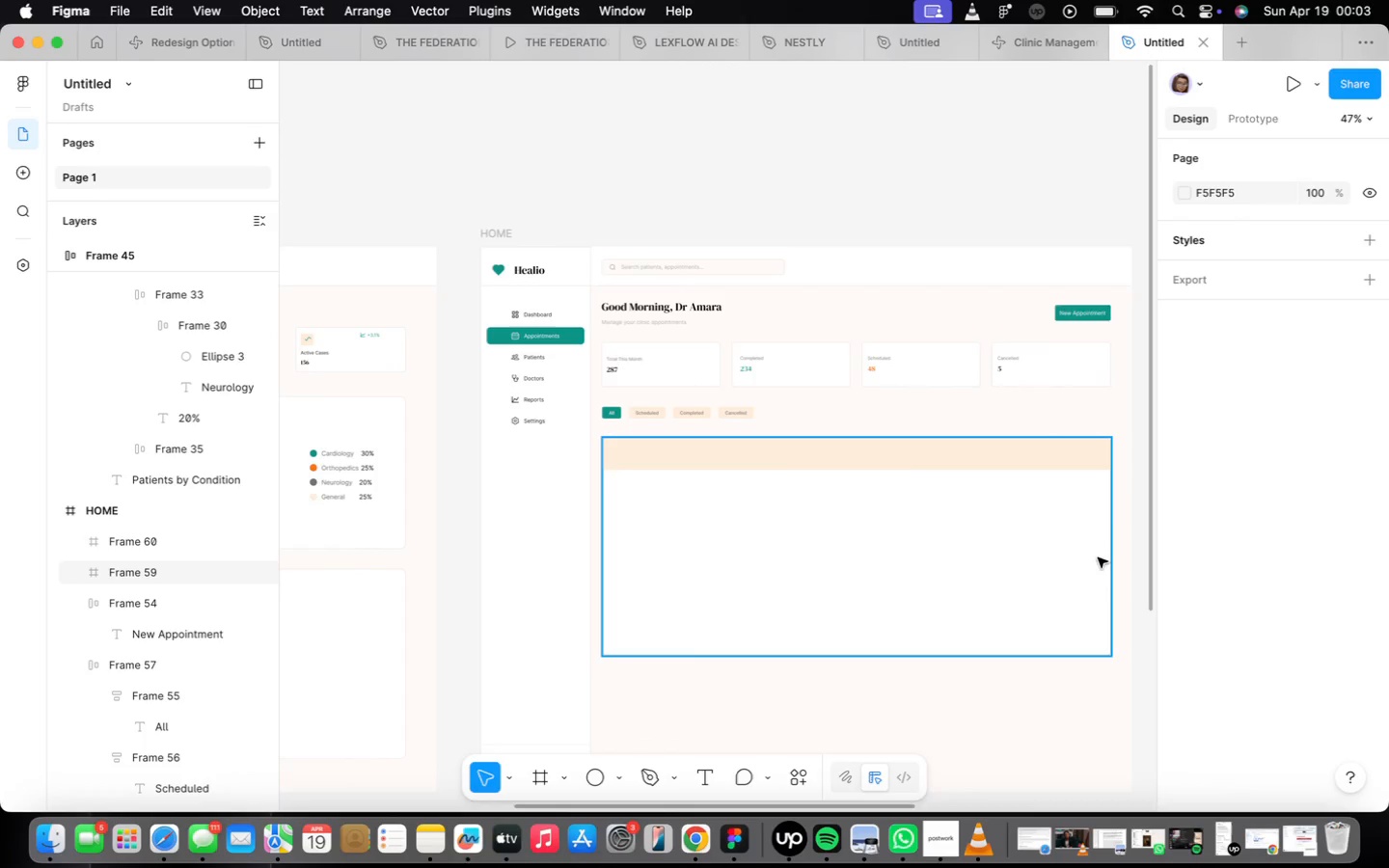 
scroll: coordinate [1118, 470], scroll_direction: up, amount: 46.0
 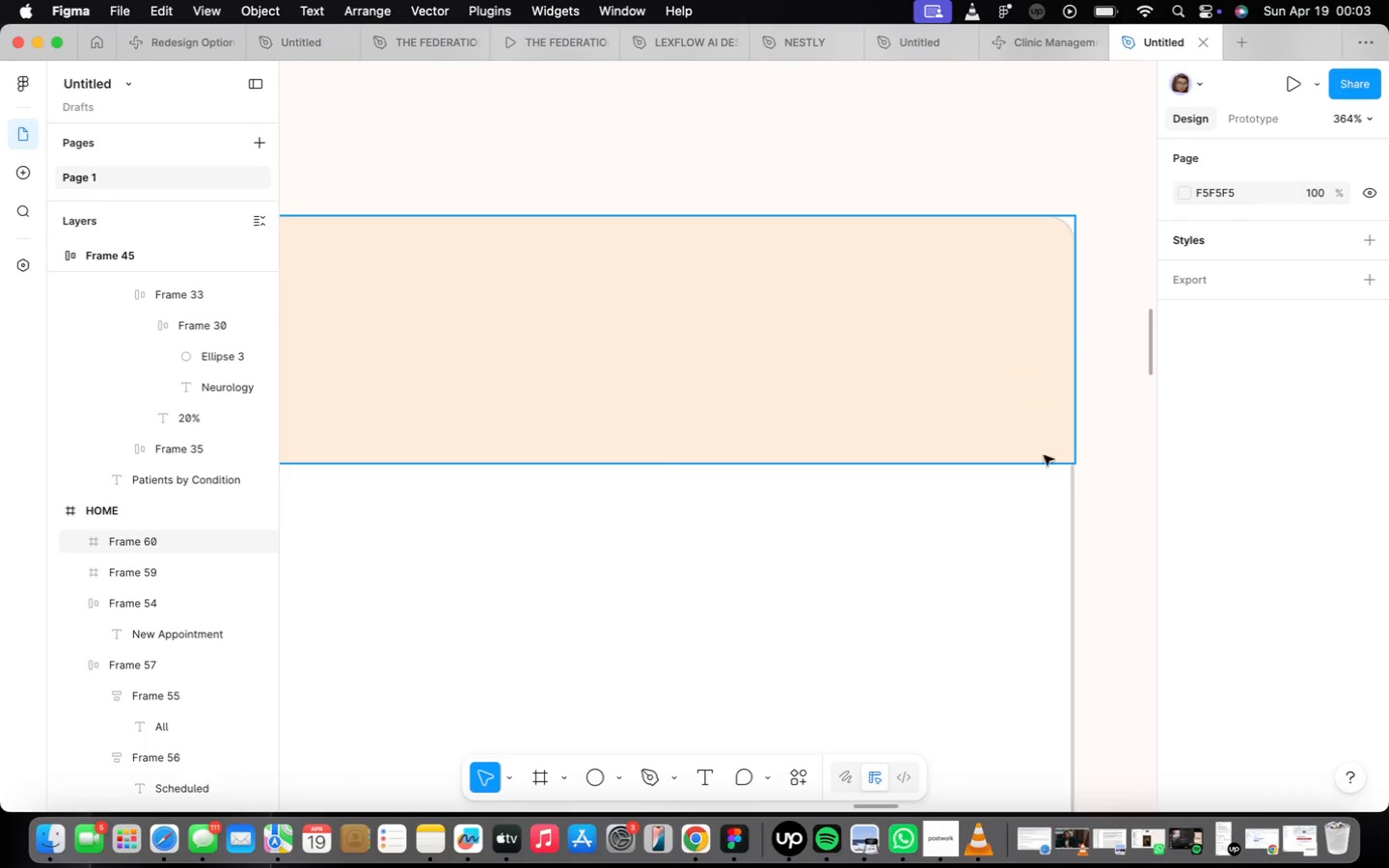 
scroll: coordinate [1054, 521], scroll_direction: down, amount: 38.0
 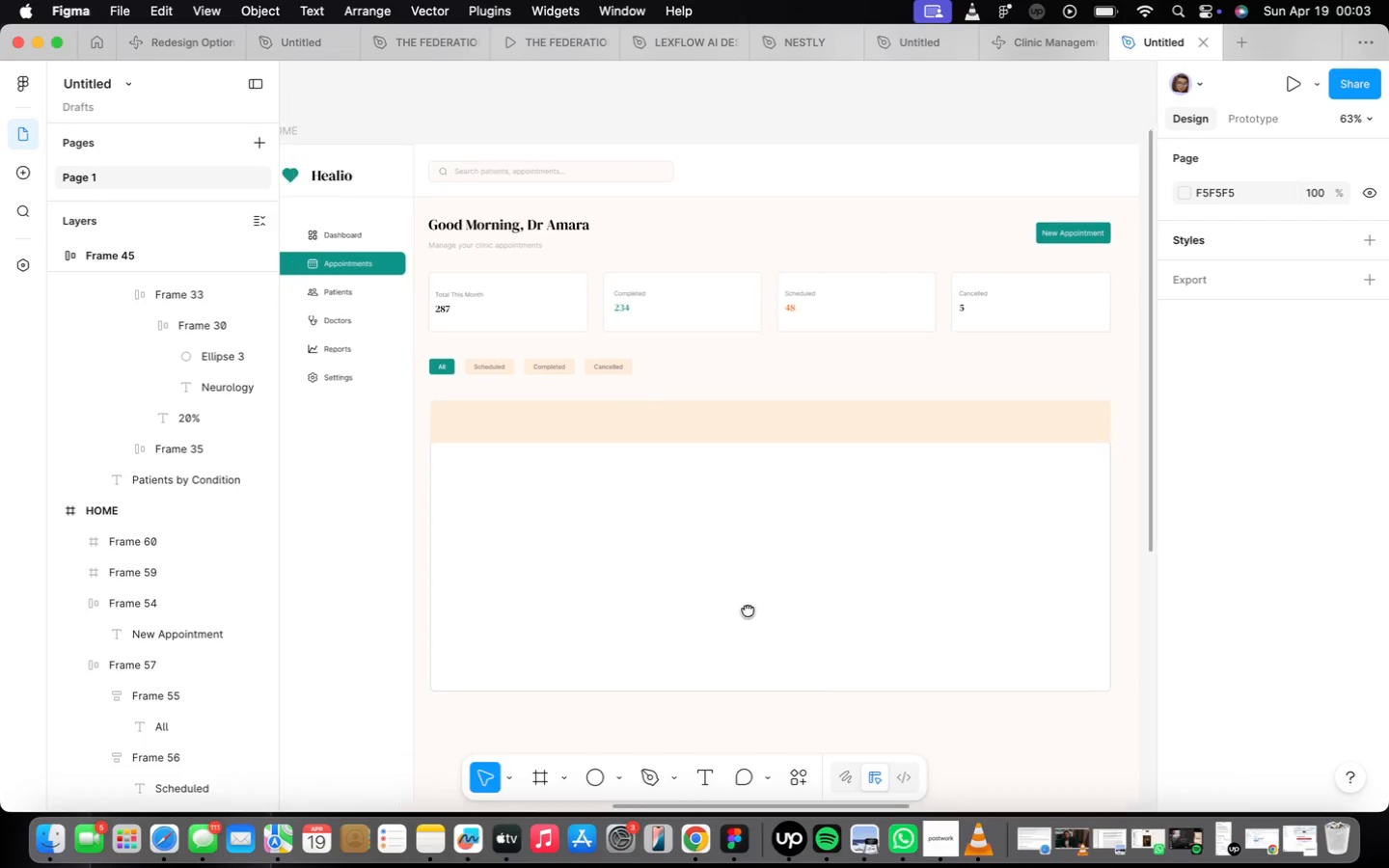 
double_click([732, 707])
 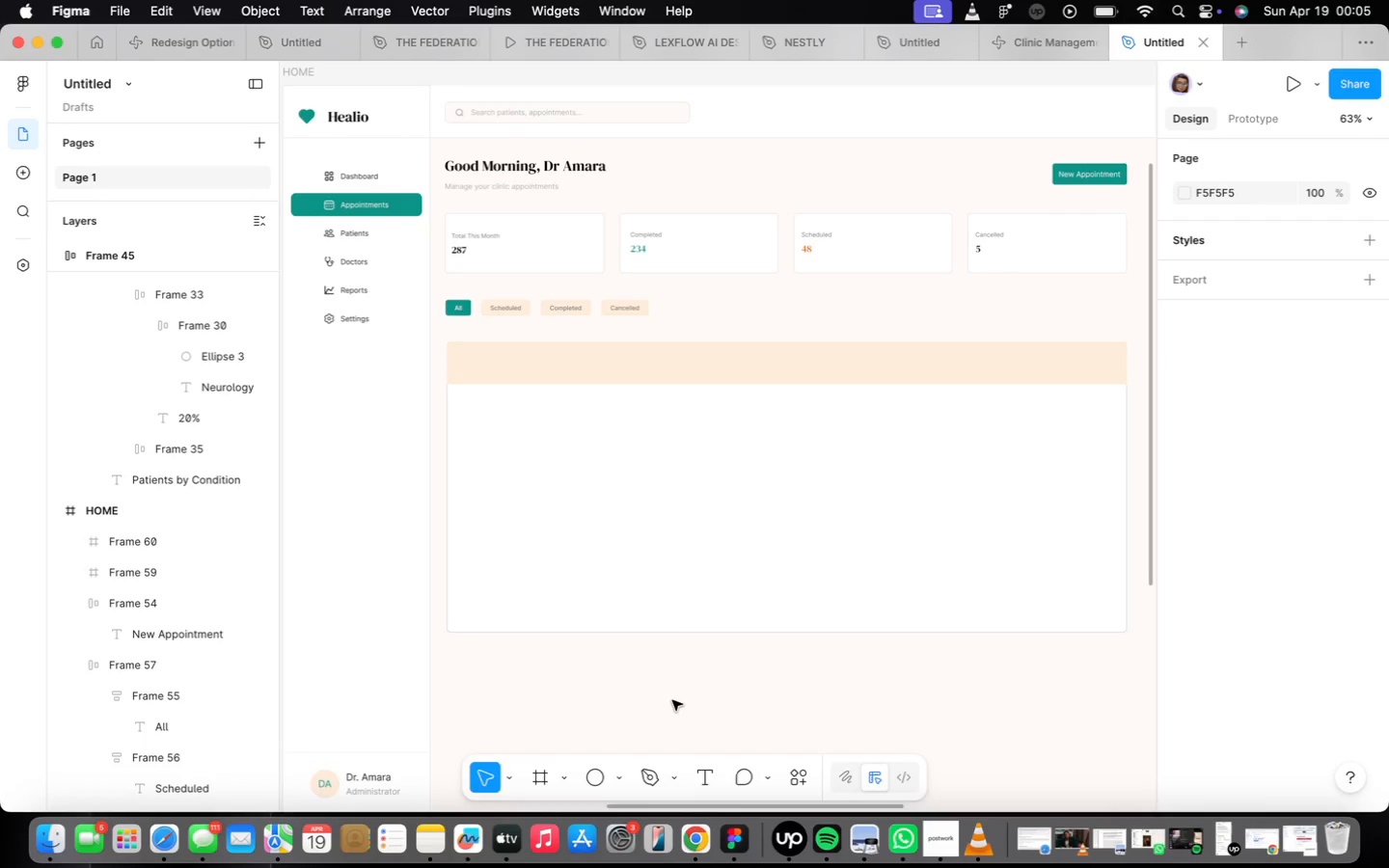 
wait(150.64)
 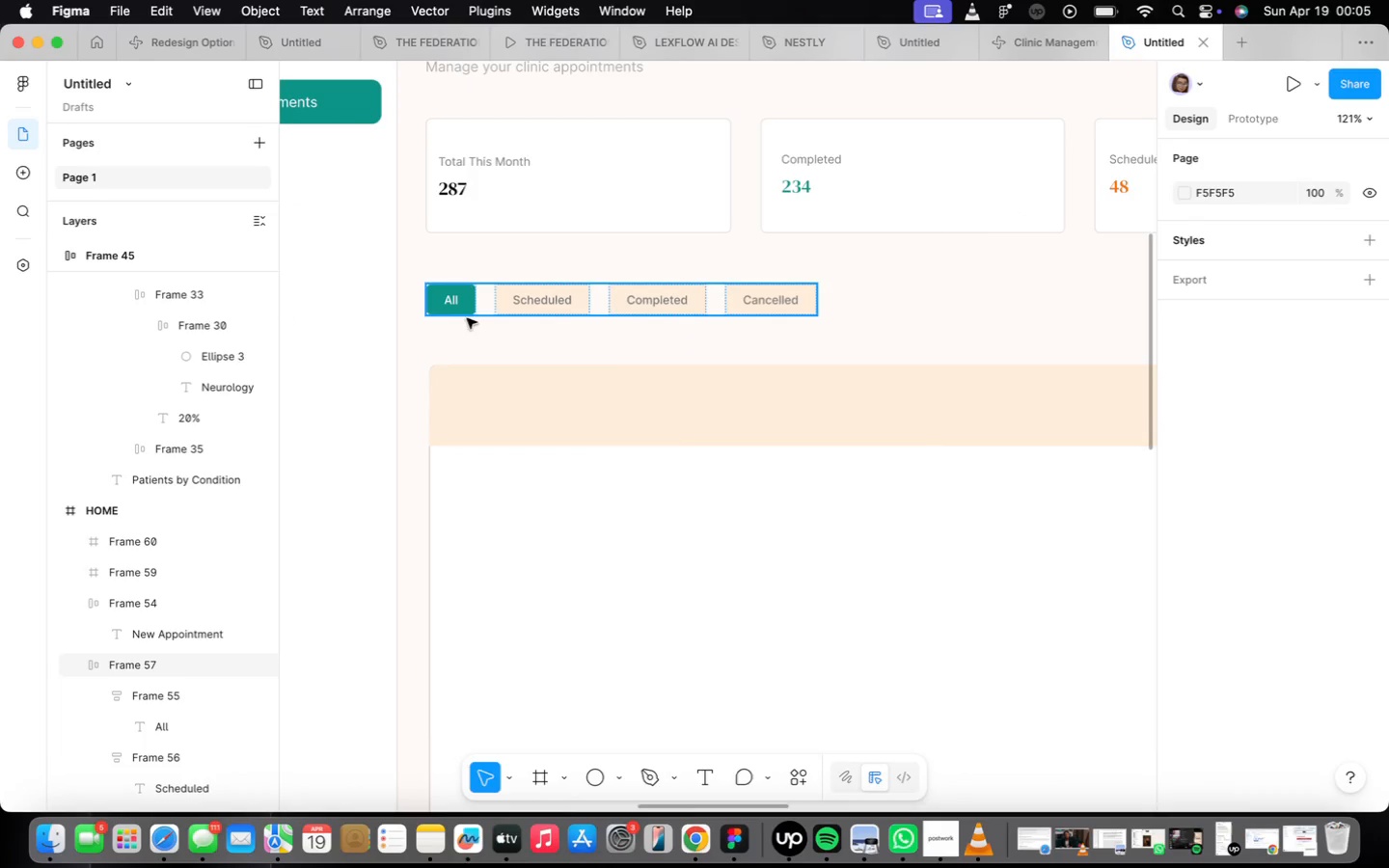 
left_click([478, 307])
 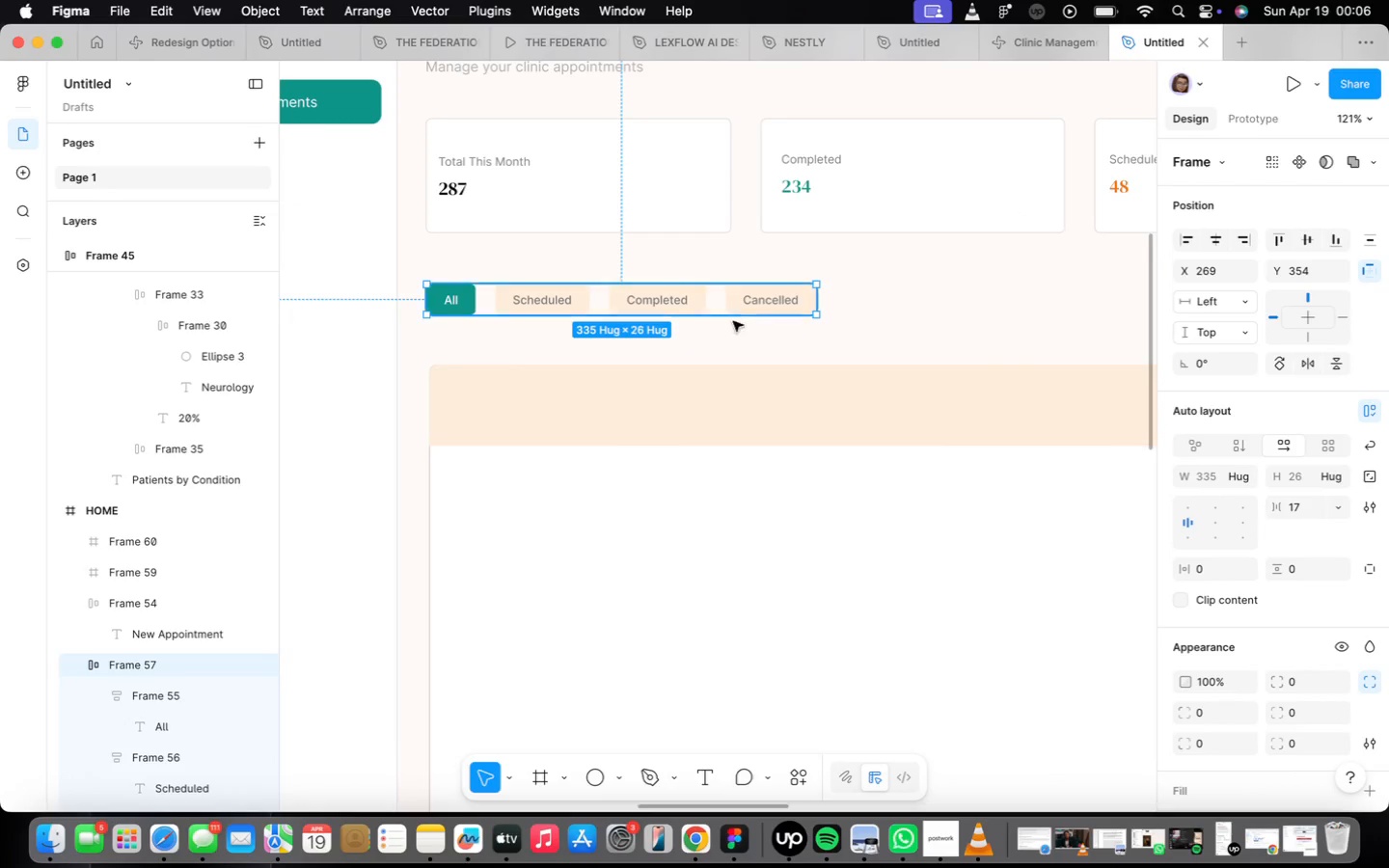 
scroll: coordinate [467, 316], scroll_direction: up, amount: 7.0
 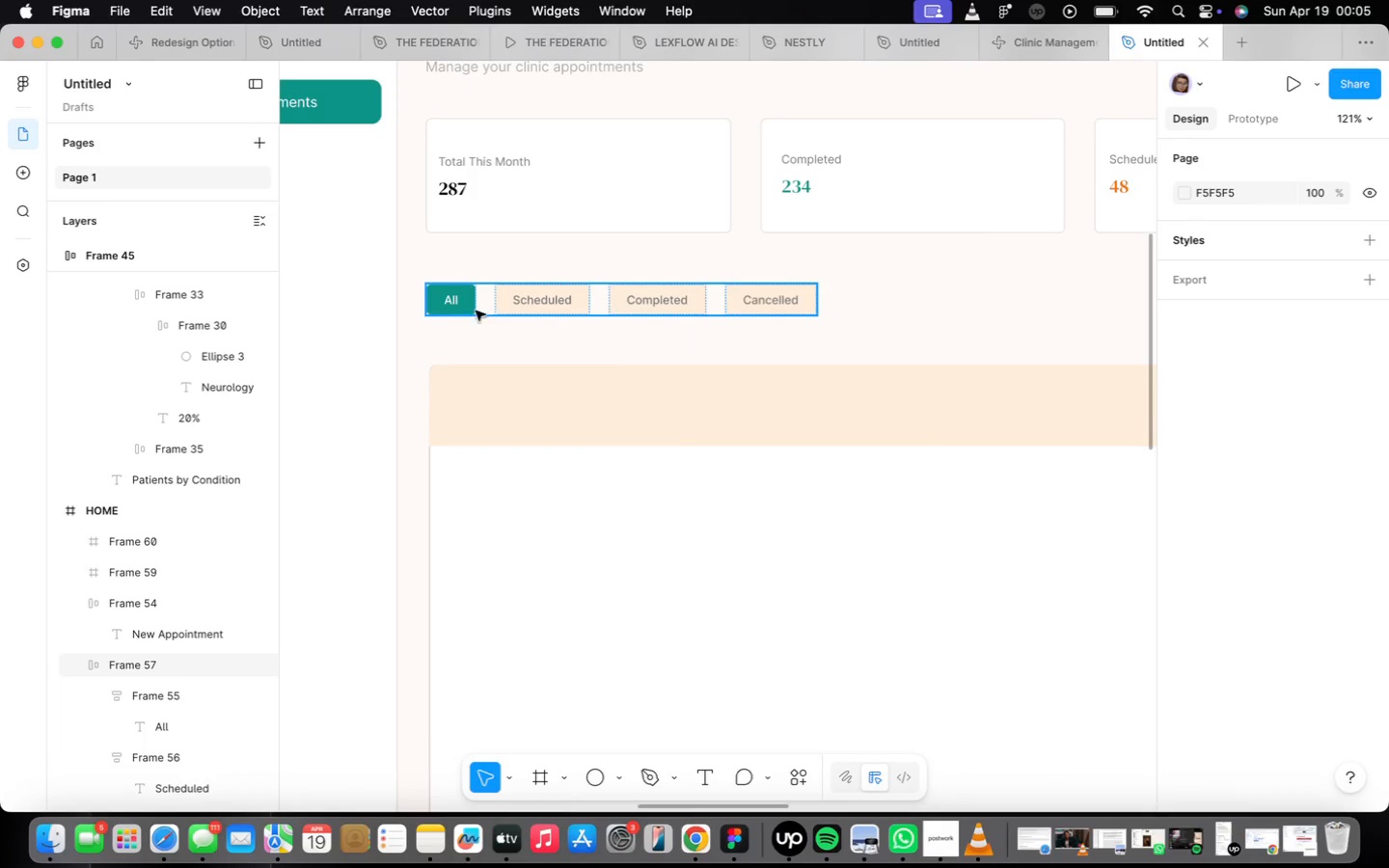 
wait(5.9)
 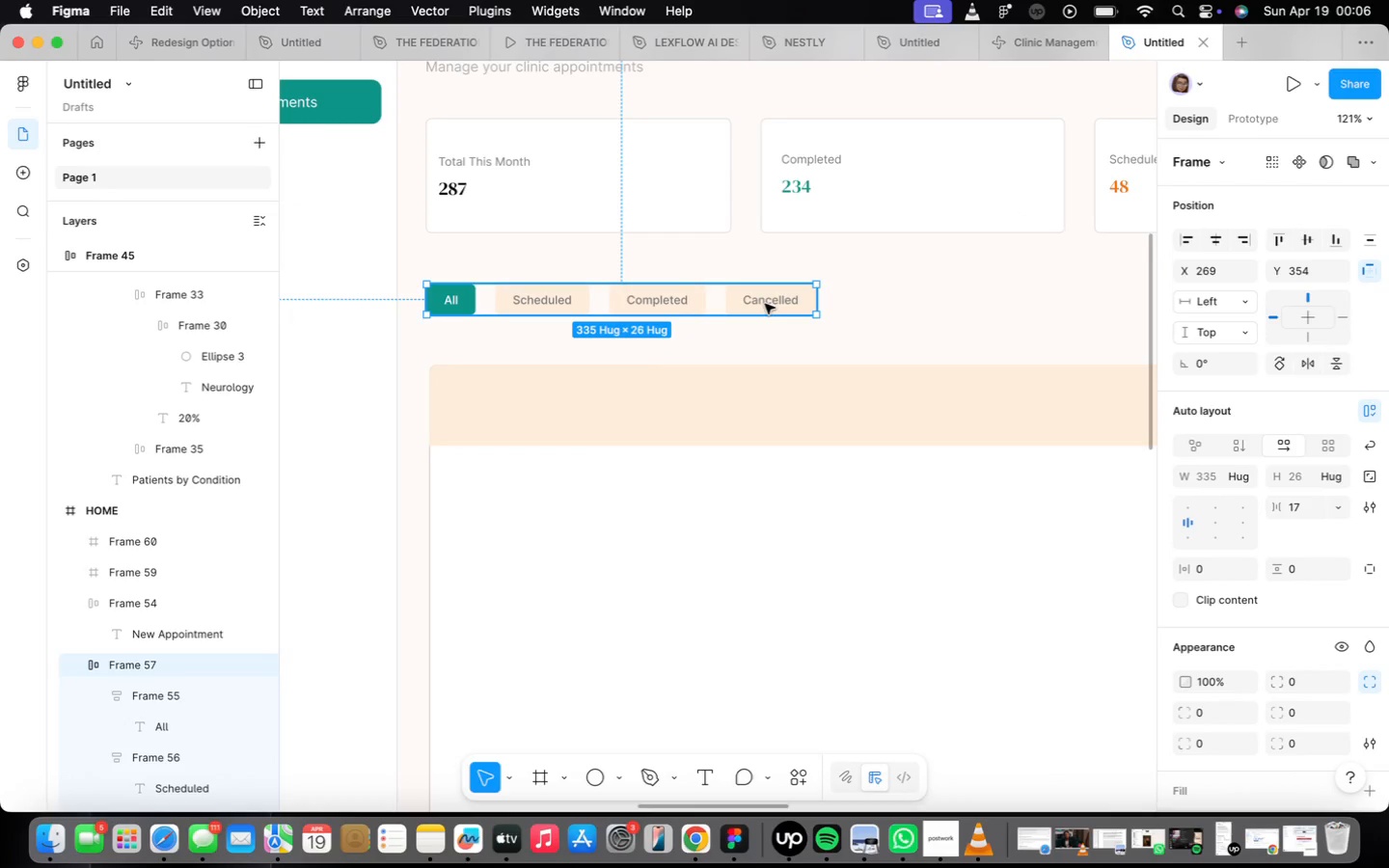 
left_click([844, 324])
 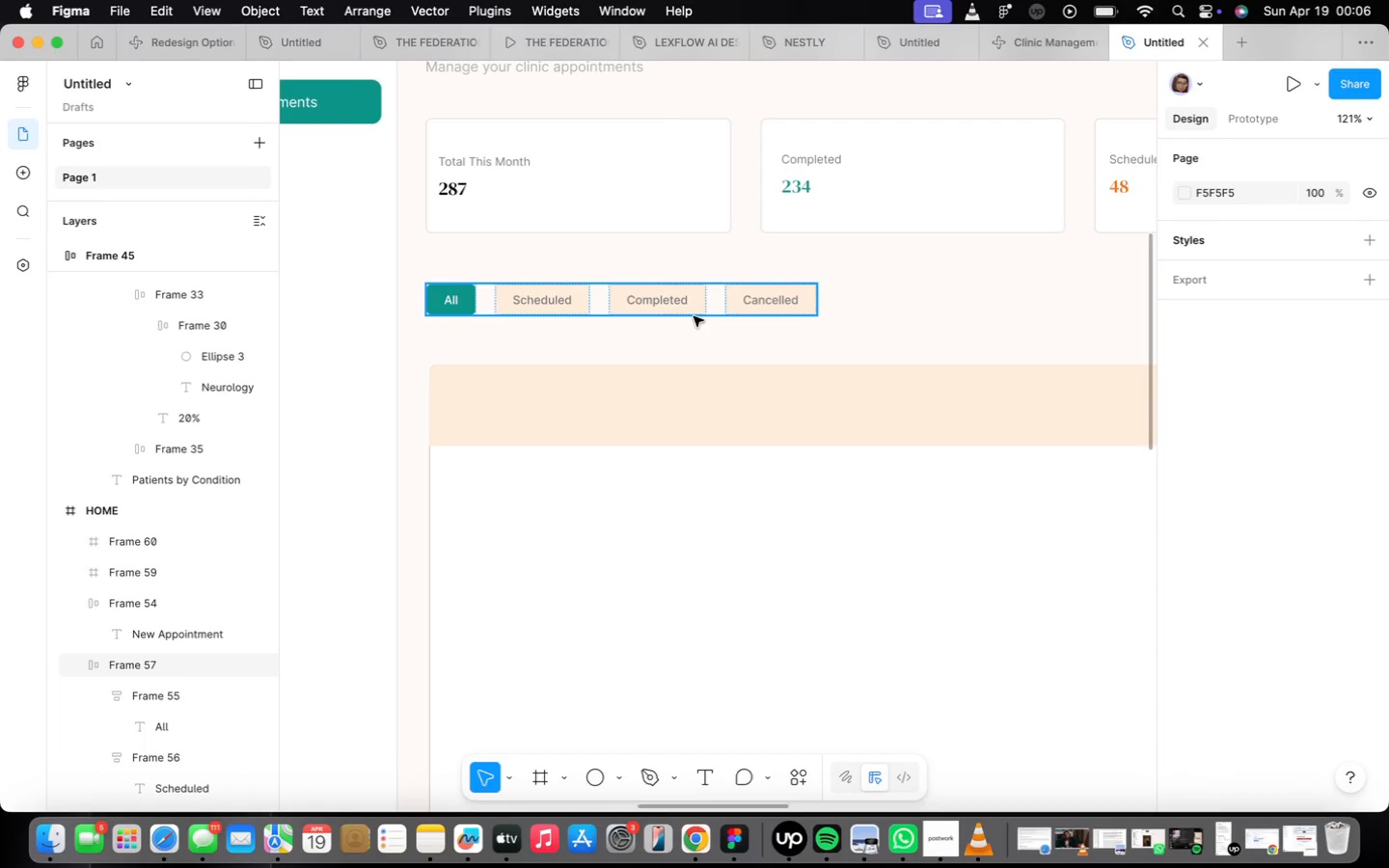 
left_click([688, 299])
 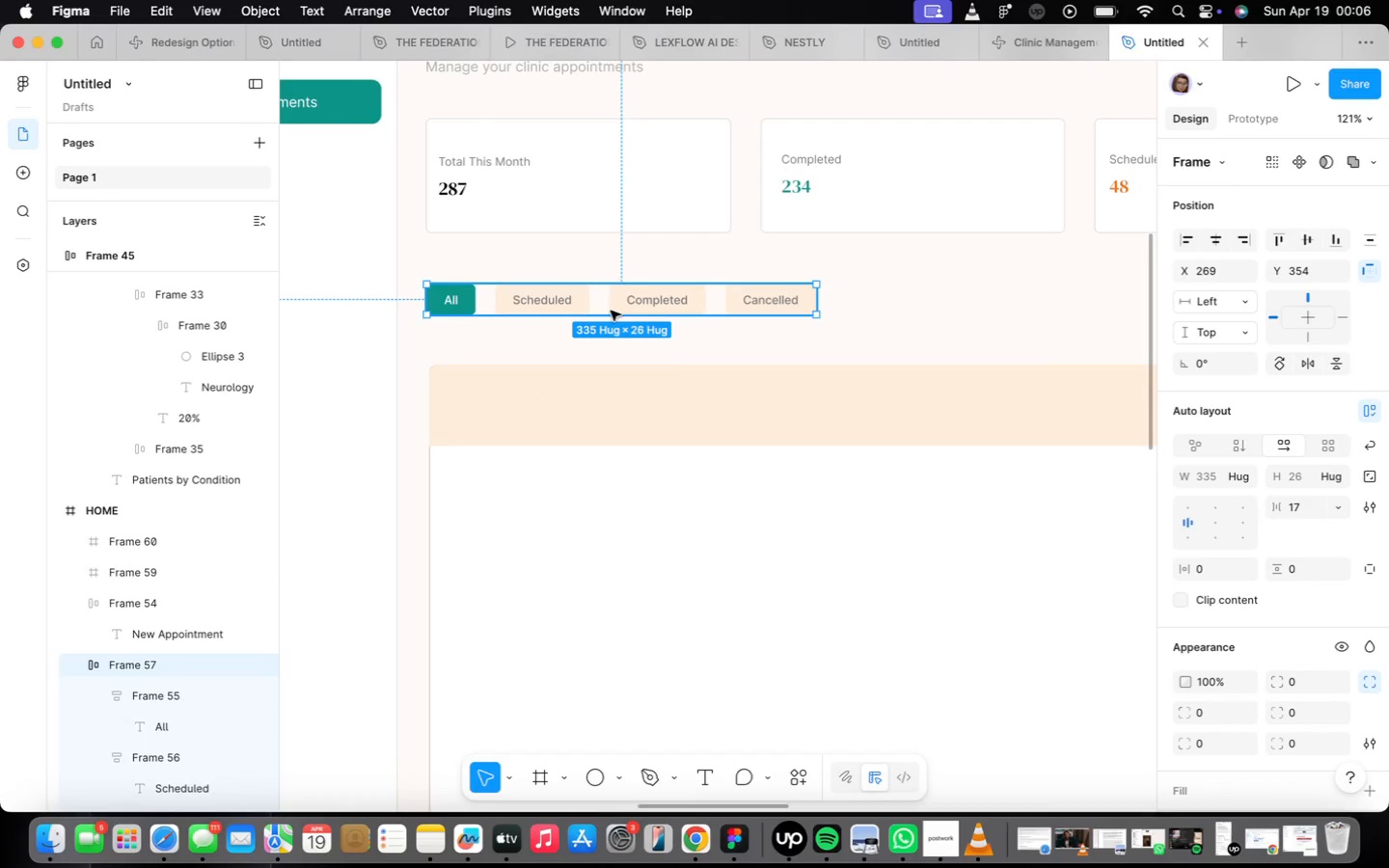 
left_click([632, 170])
 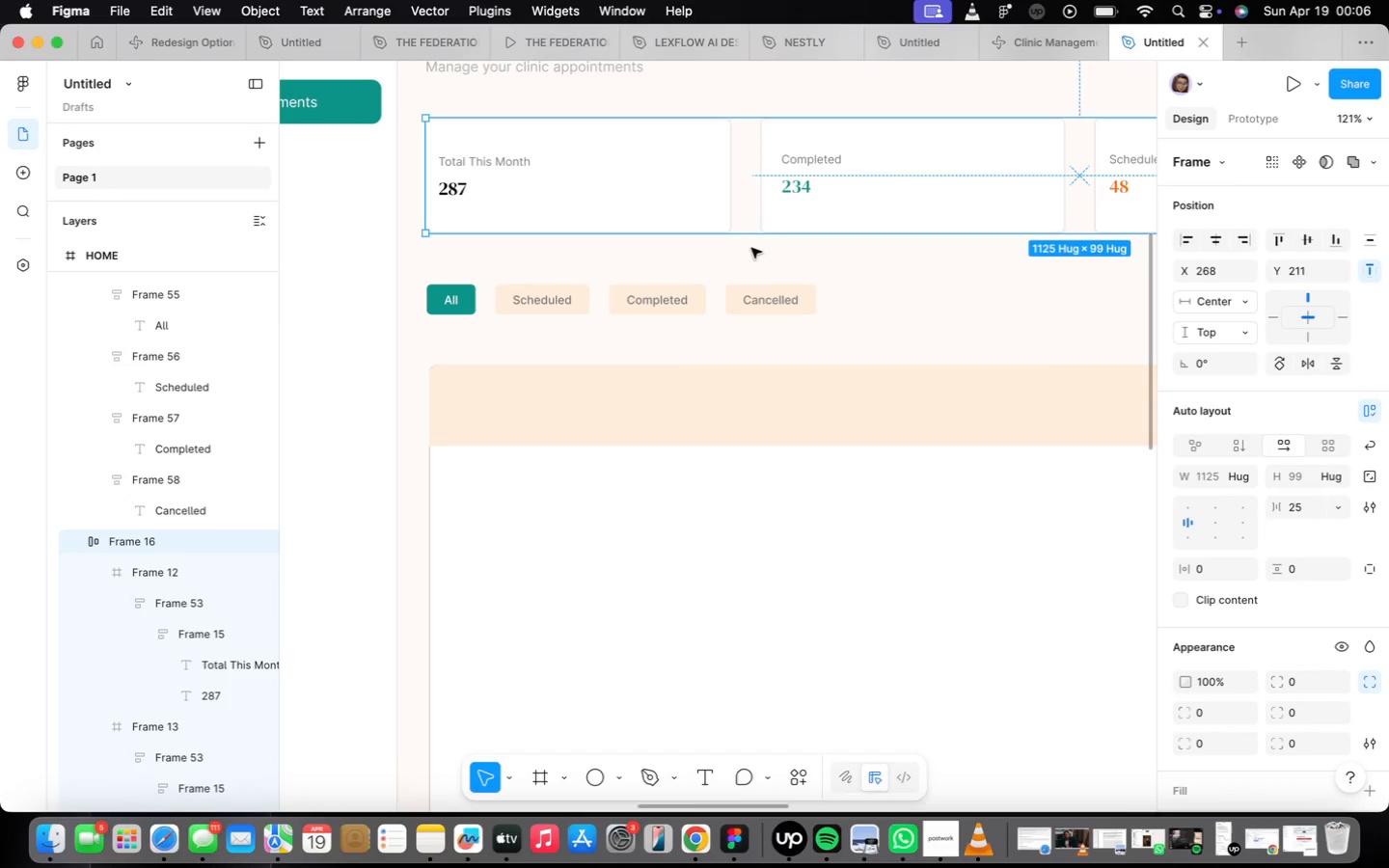 
scroll: coordinate [749, 274], scroll_direction: down, amount: 4.0
 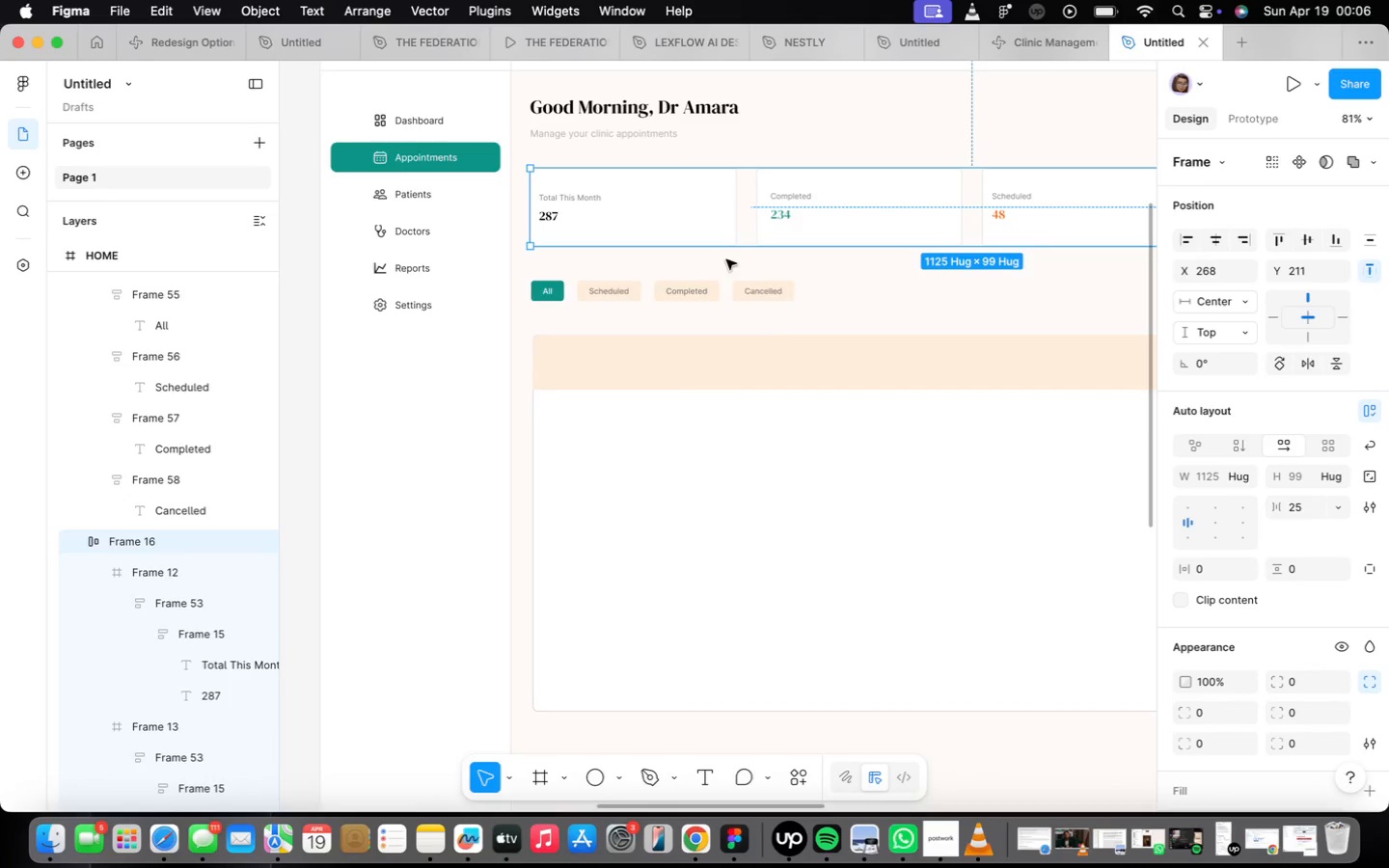 
left_click([422, 289])
 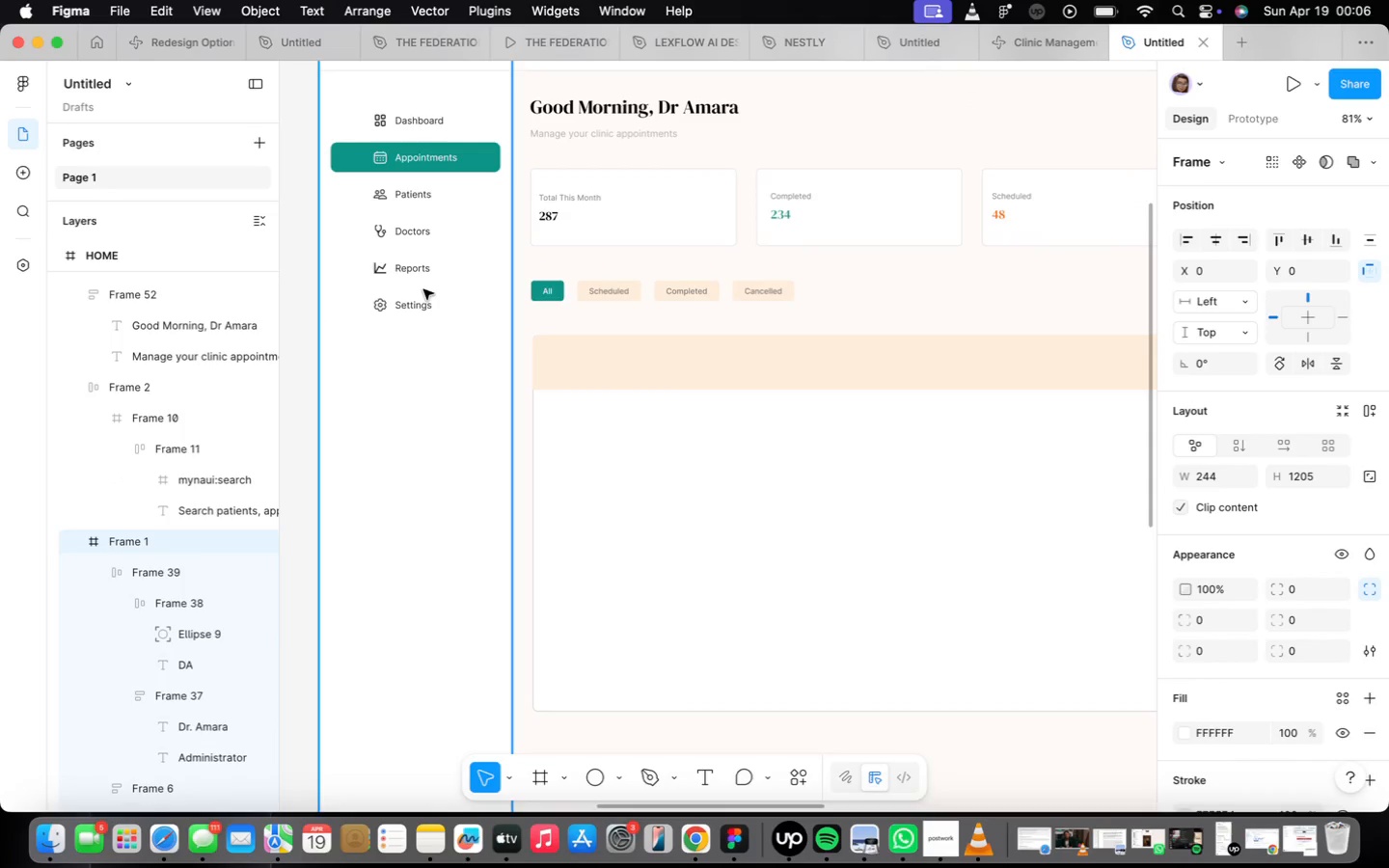 
scroll: coordinate [423, 288], scroll_direction: down, amount: 9.0
 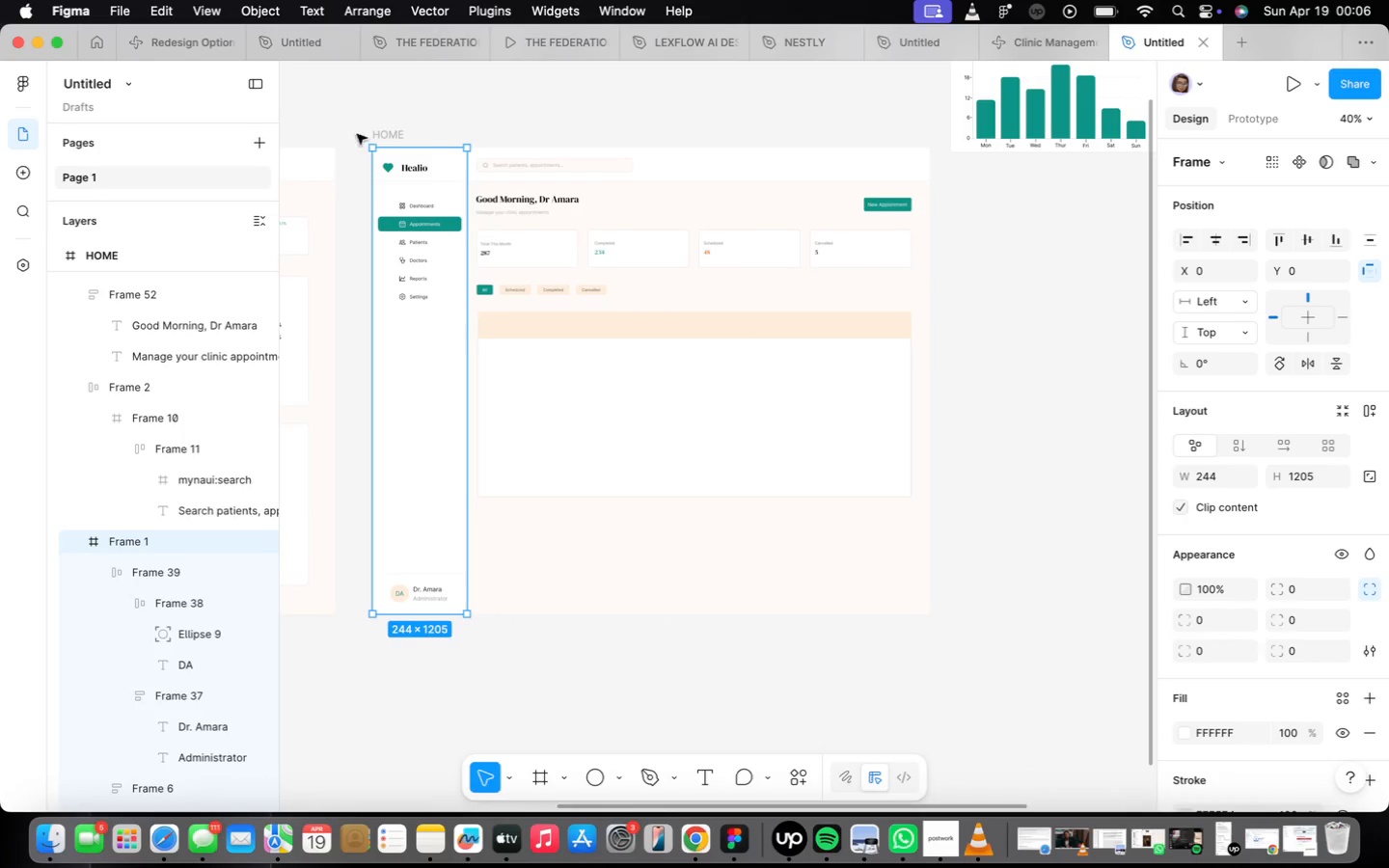 
scroll: coordinate [354, 189], scroll_direction: up, amount: 28.0
 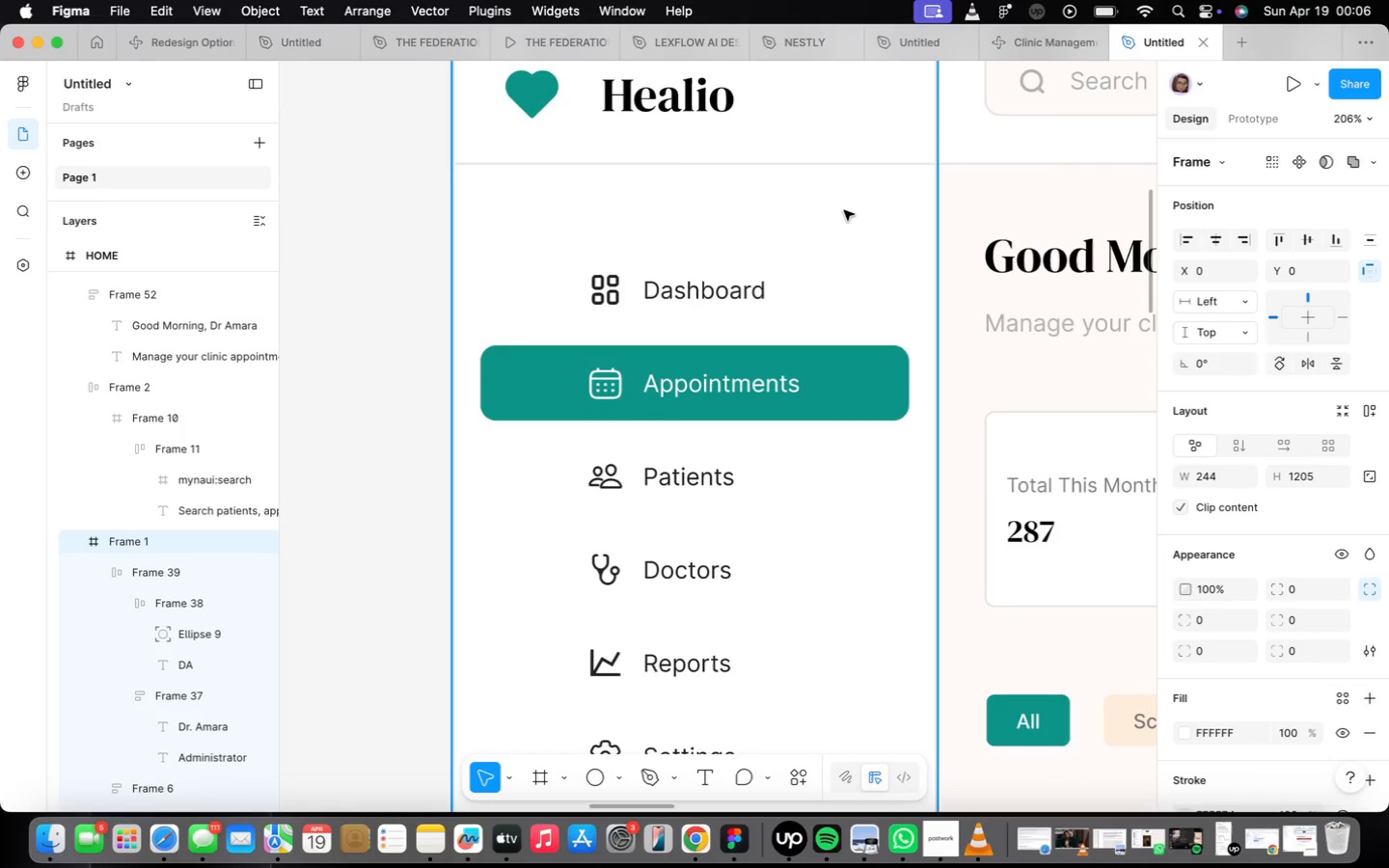 
scroll: coordinate [842, 212], scroll_direction: down, amount: 14.0
 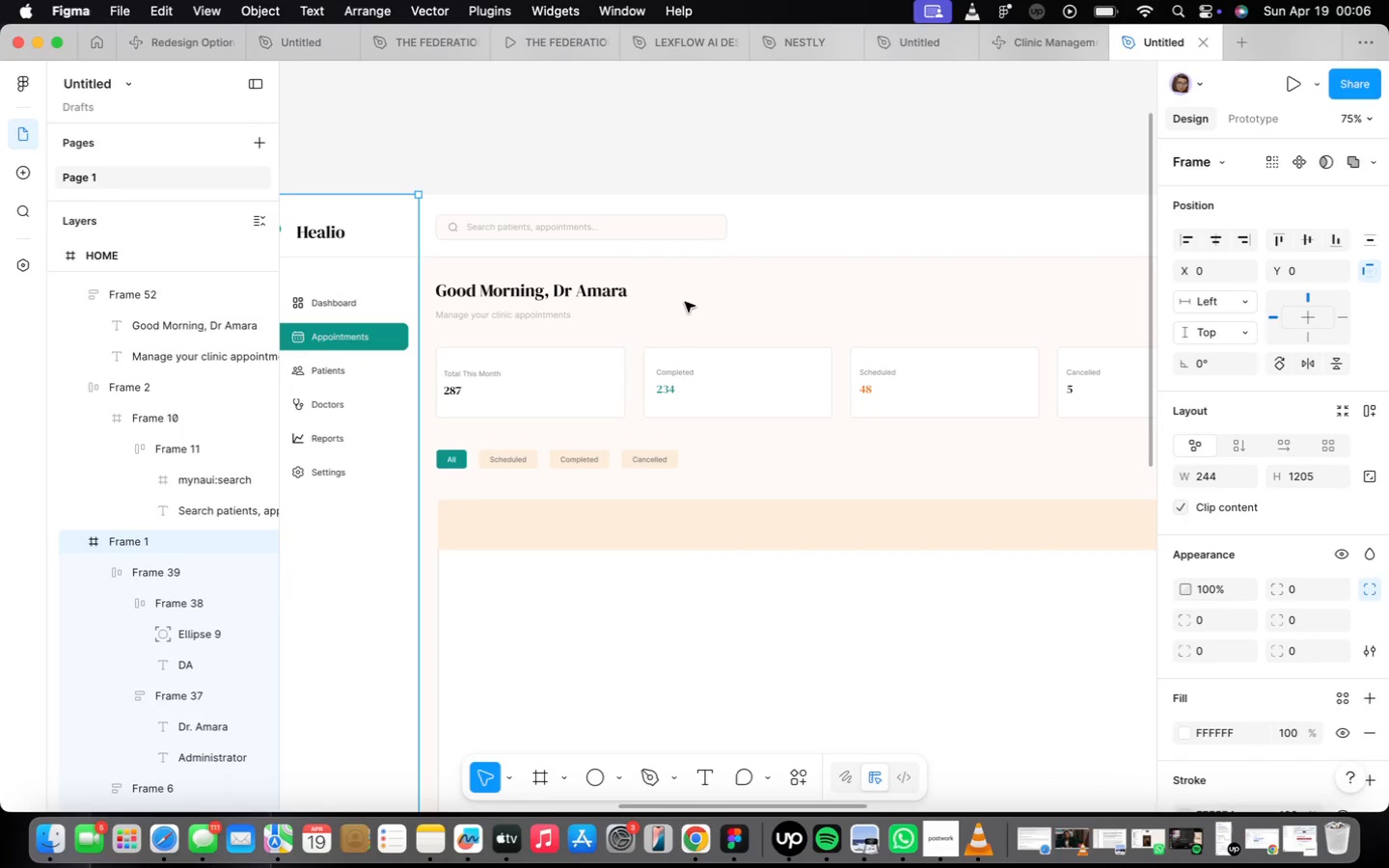 
wait(5.88)
 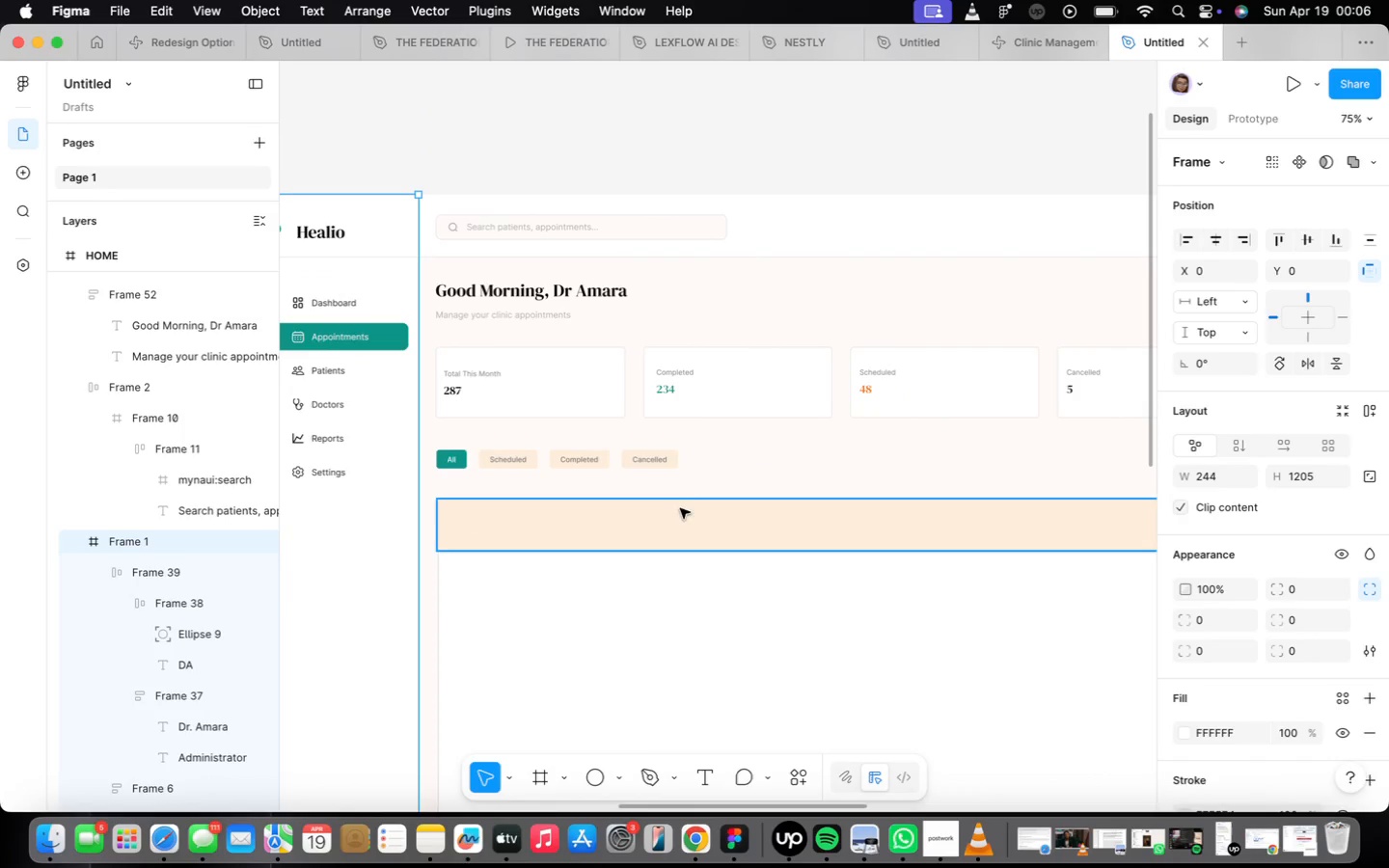 
scroll: coordinate [443, 511], scroll_direction: up, amount: 7.0
 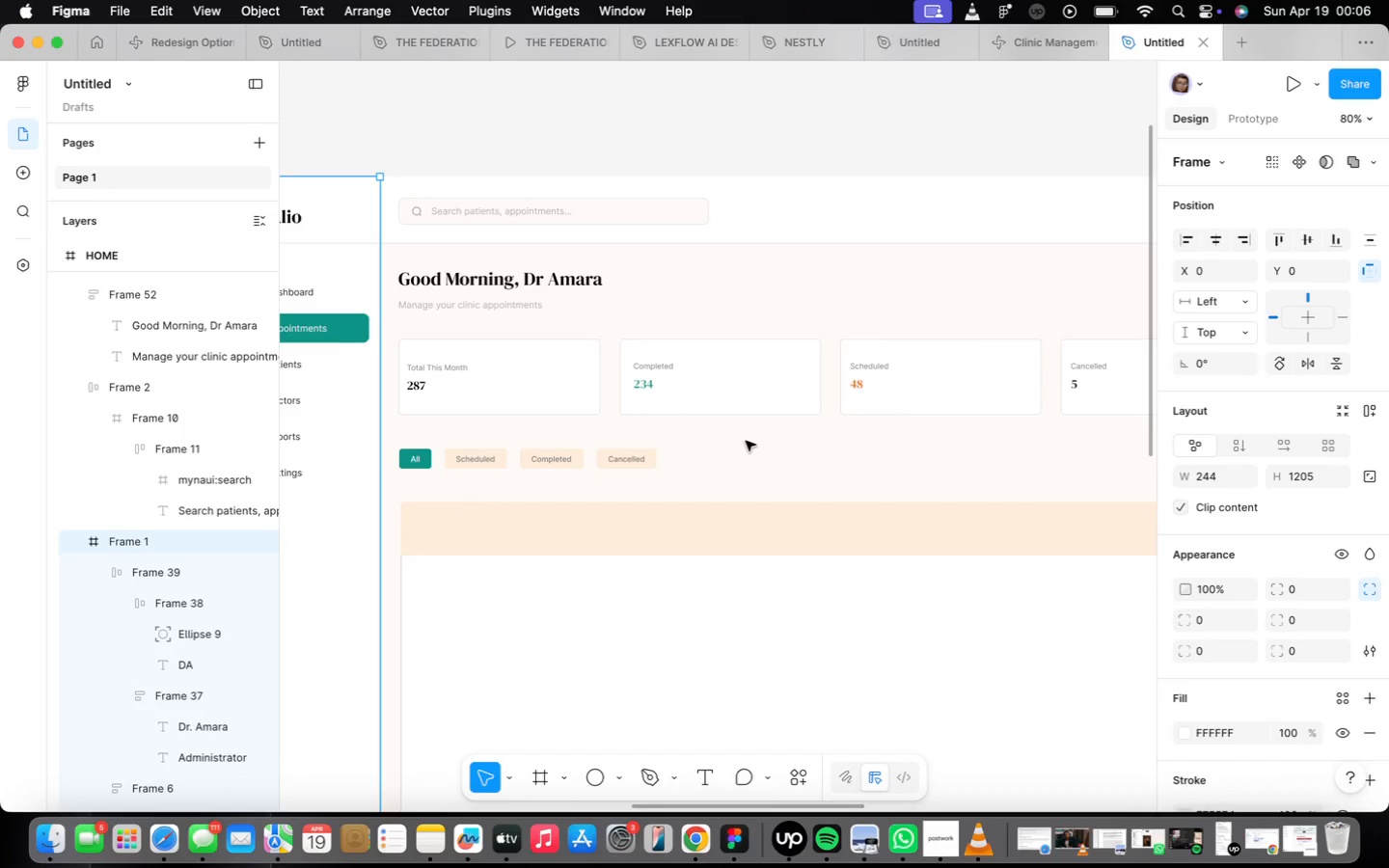 
wait(9.34)
 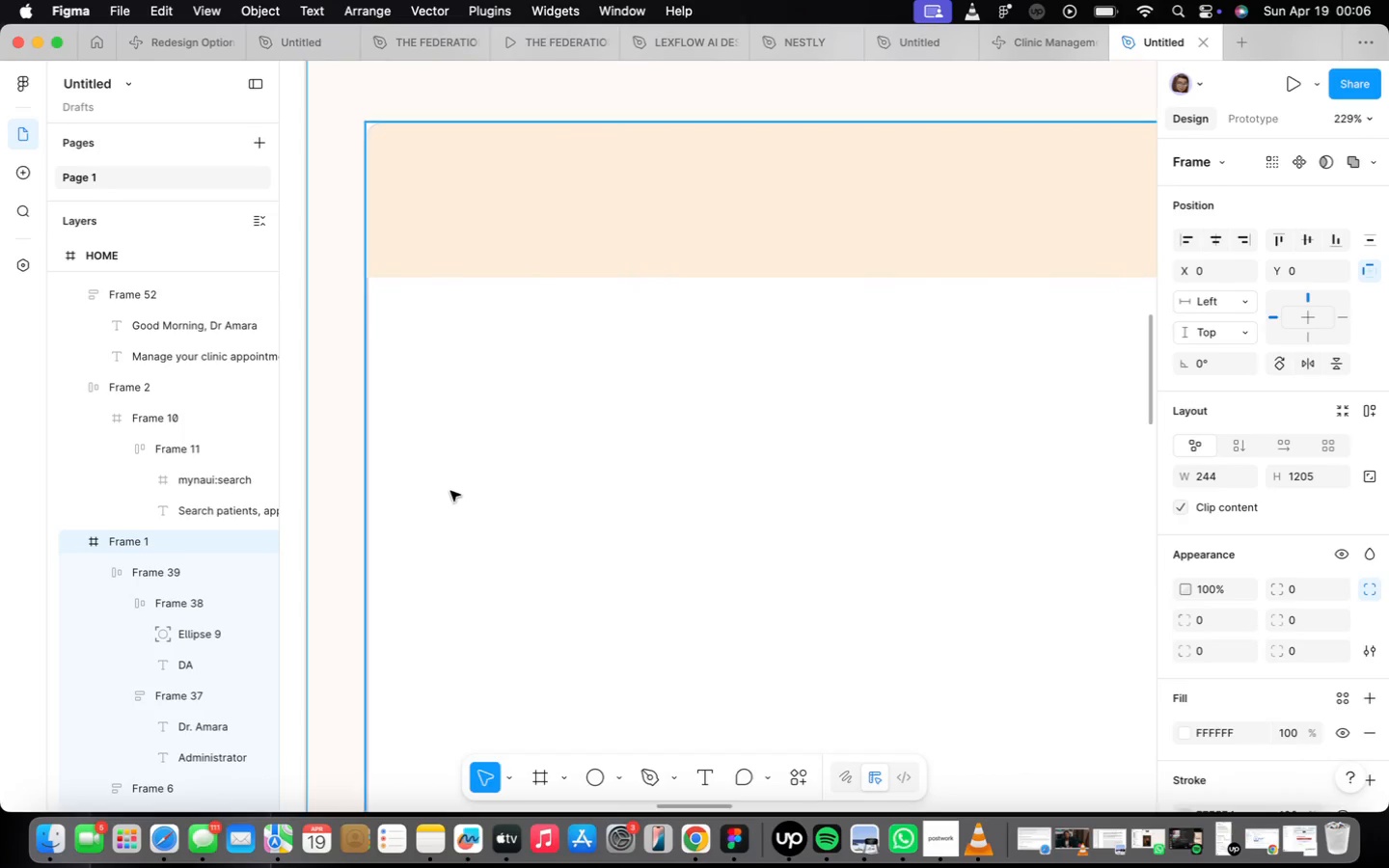 
key(T)
 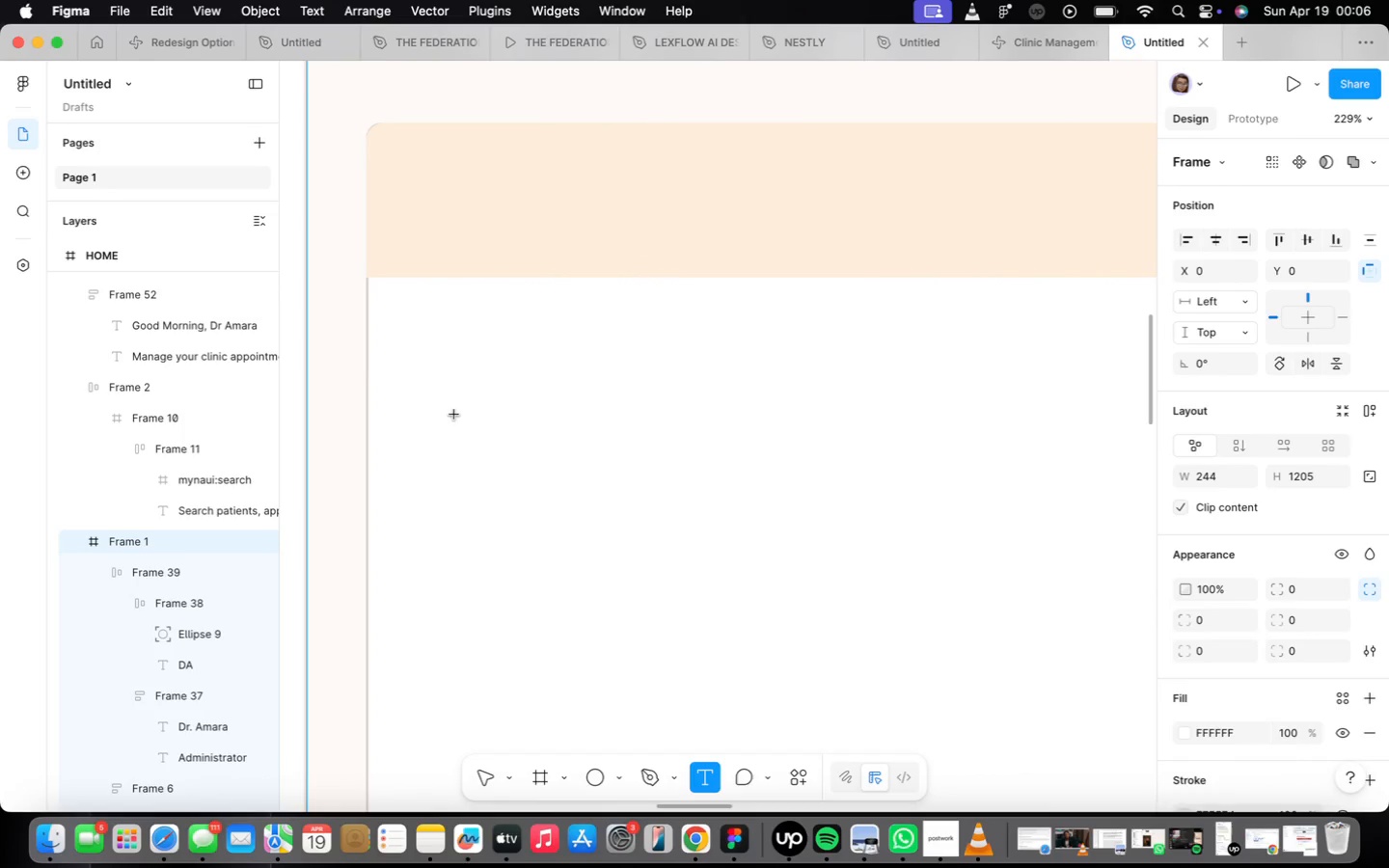 
left_click([459, 402])
 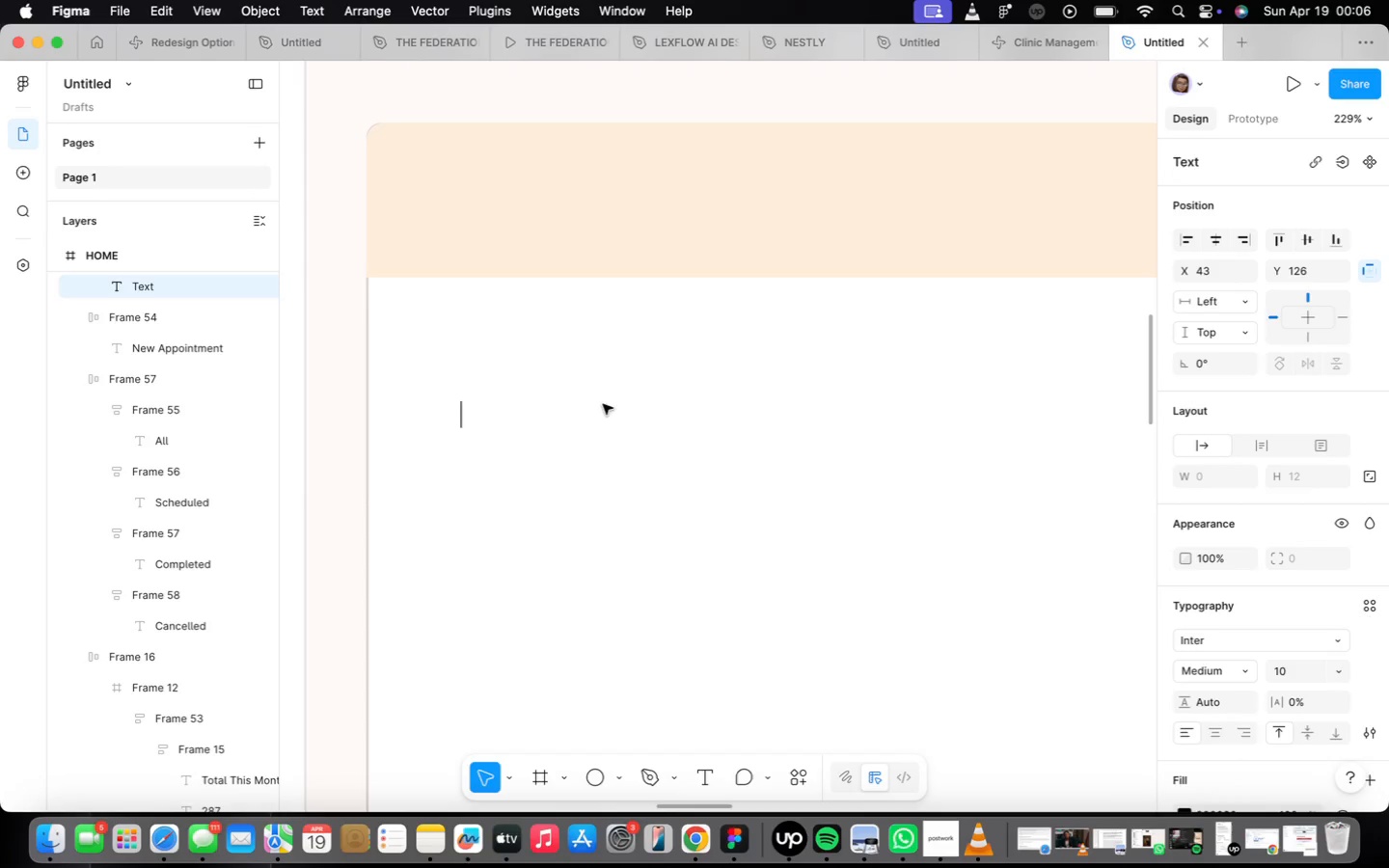 
scroll: coordinate [448, 509], scroll_direction: up, amount: 17.0
 